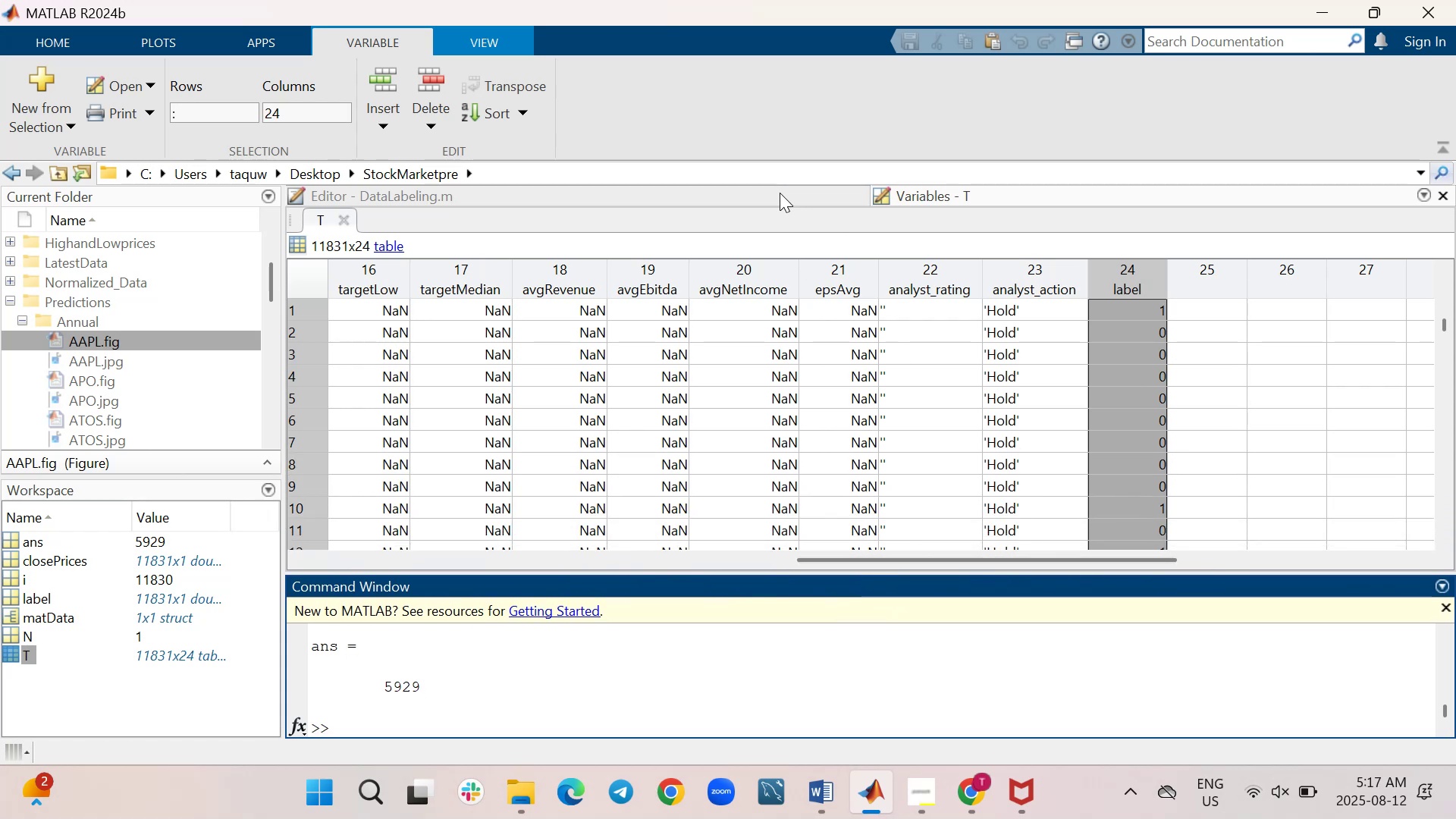 
left_click([761, 199])
 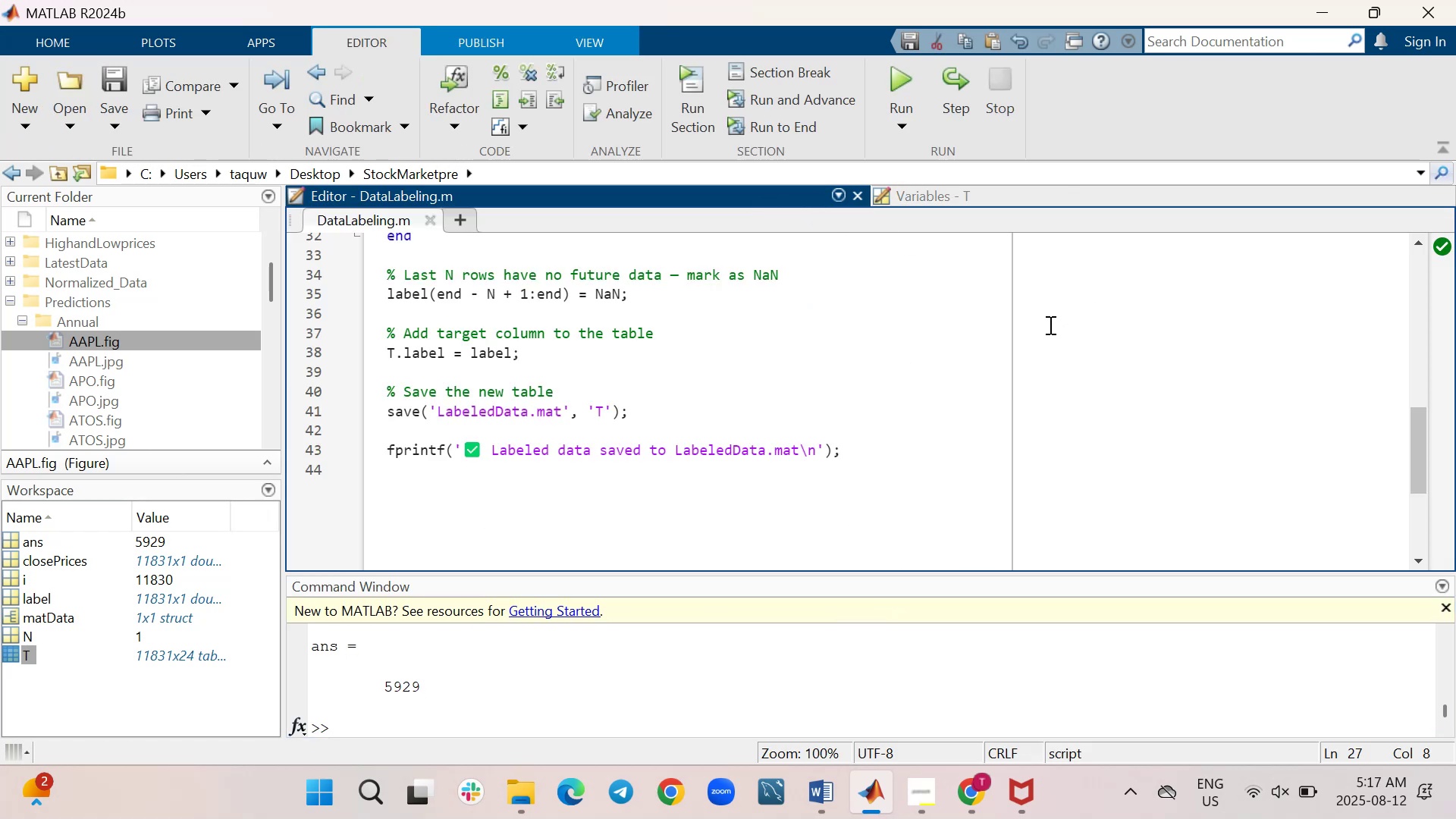 
wait(5.01)
 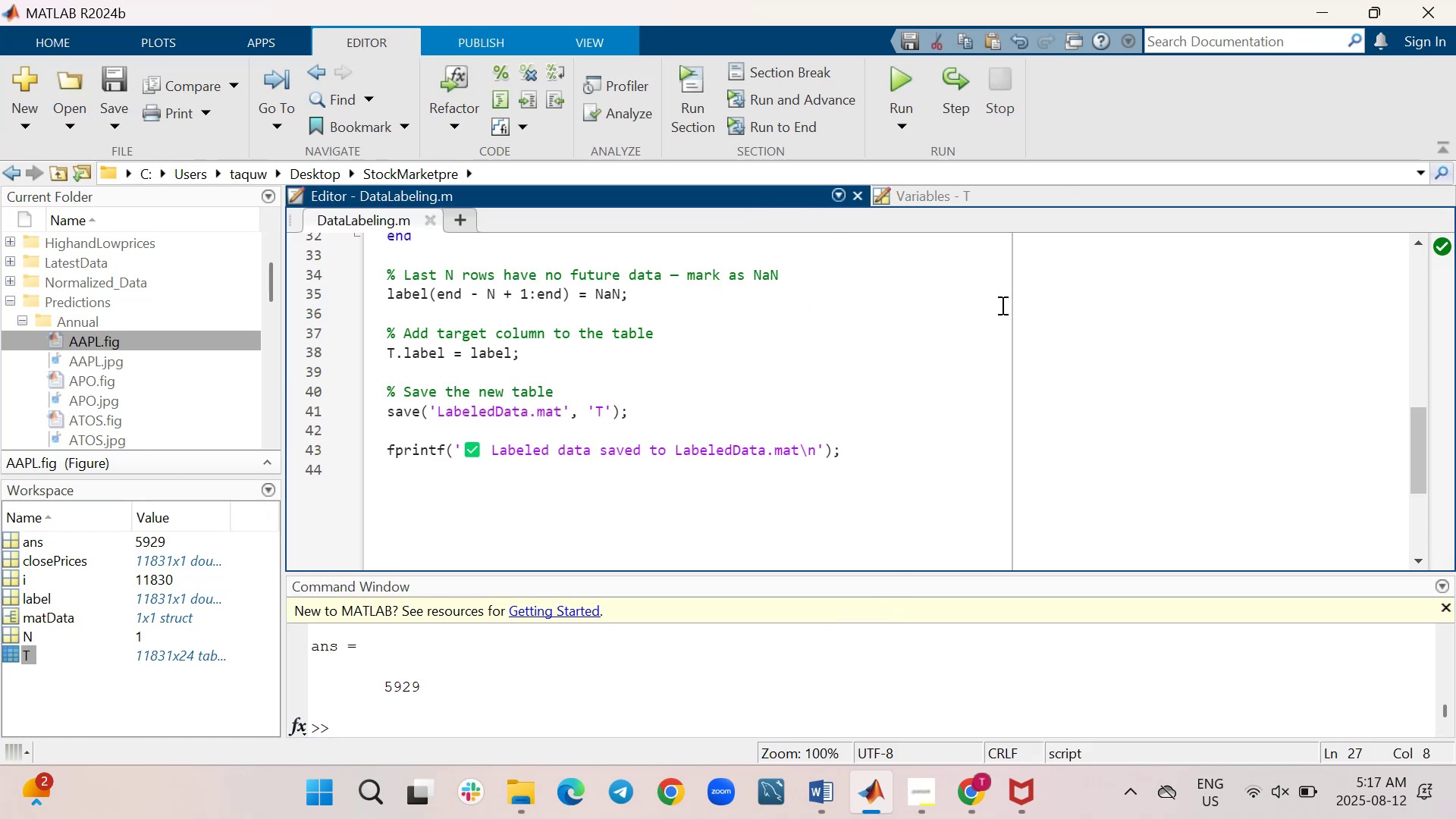 
left_click([1158, 199])
 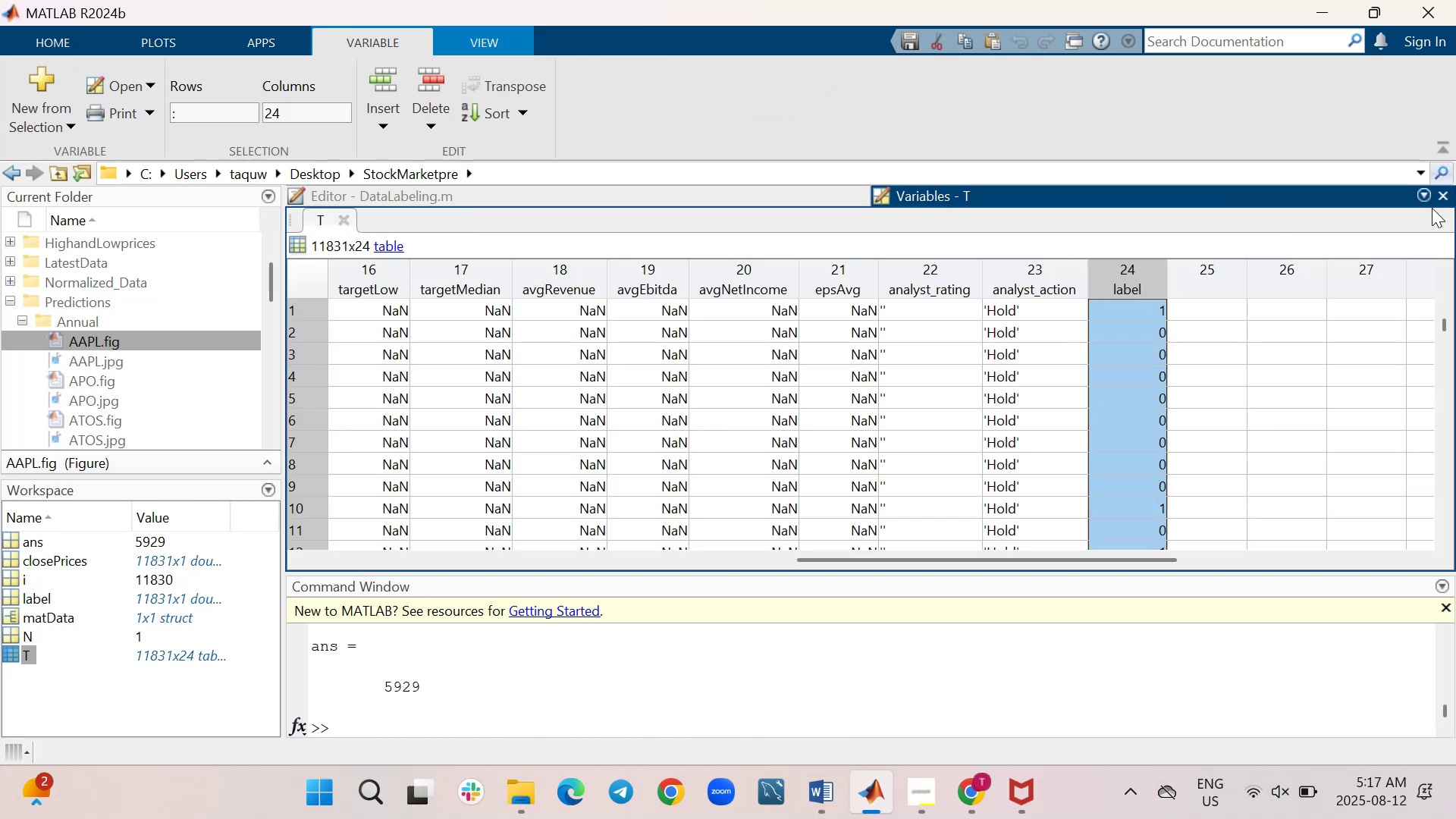 
left_click([1439, 201])
 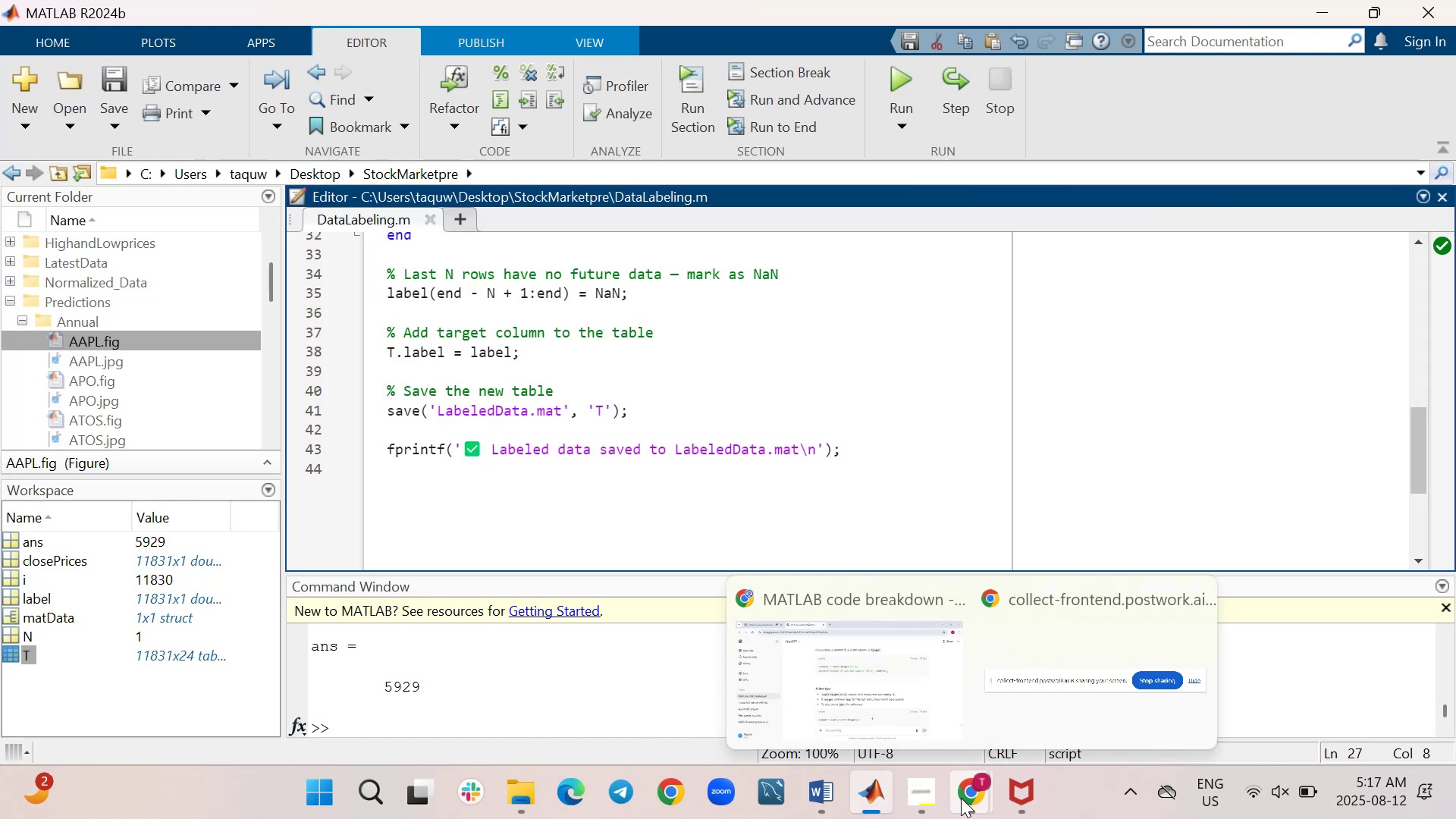 
left_click([880, 695])
 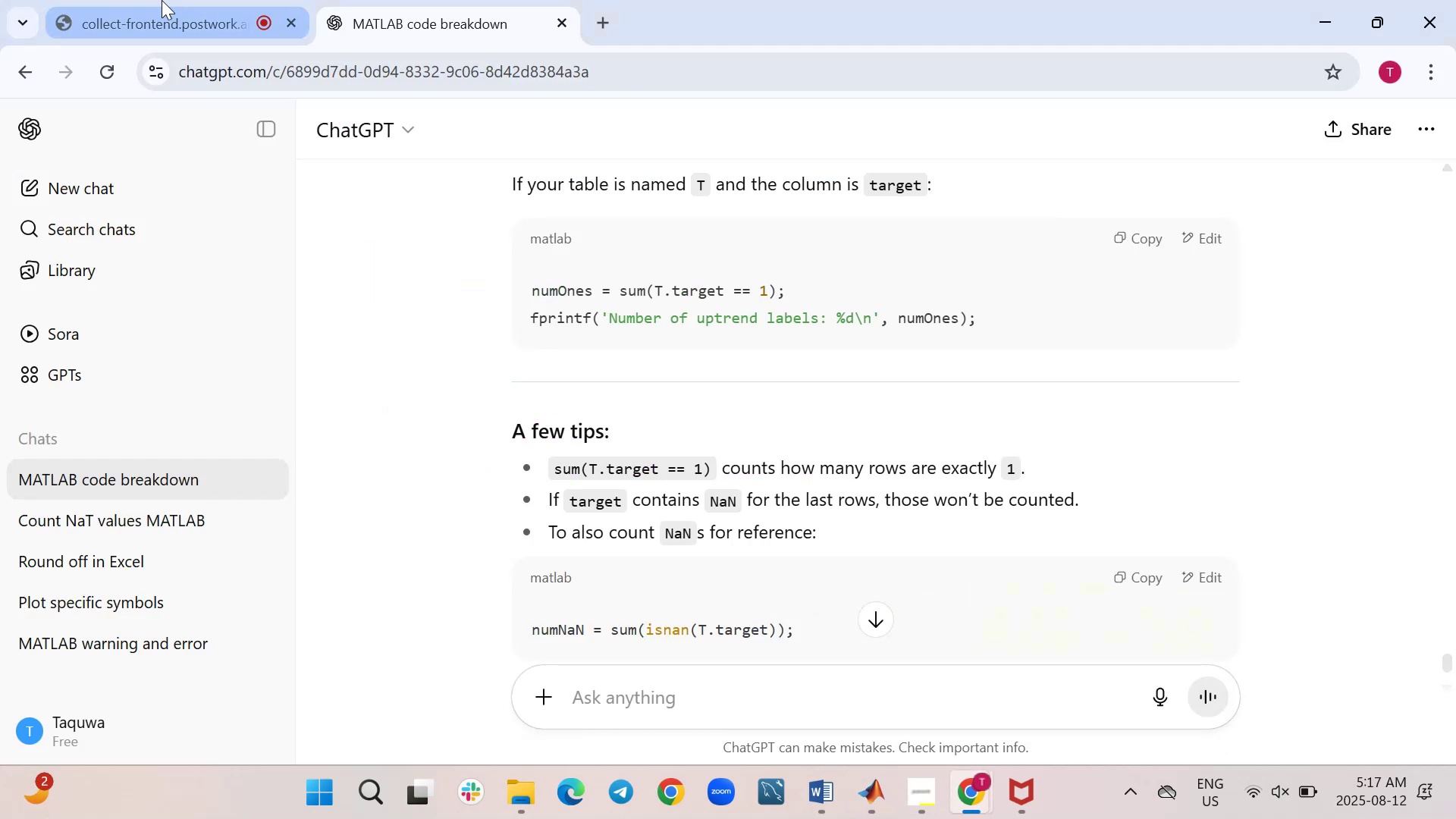 
left_click([155, 13])
 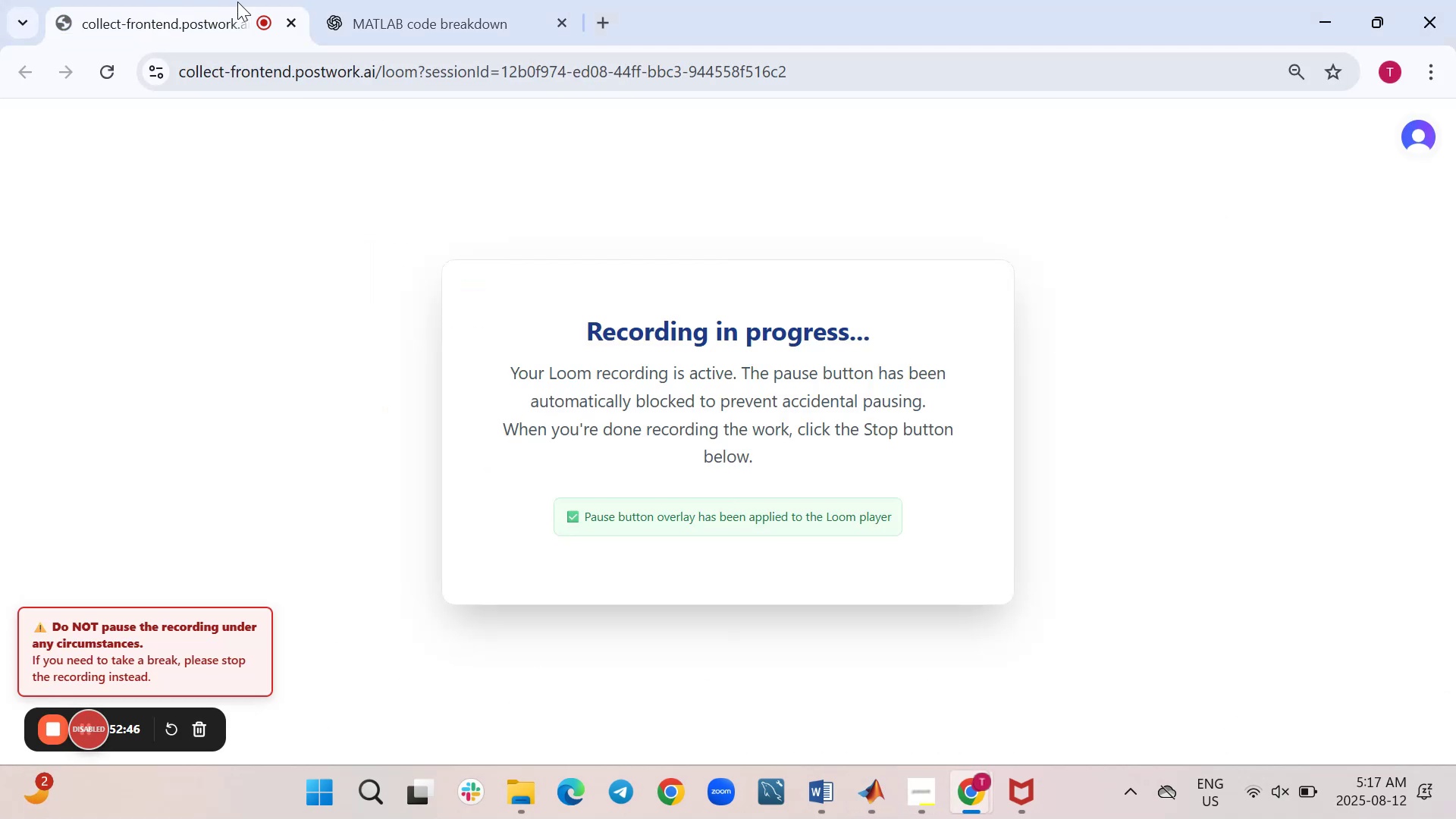 
left_click([431, 8])
 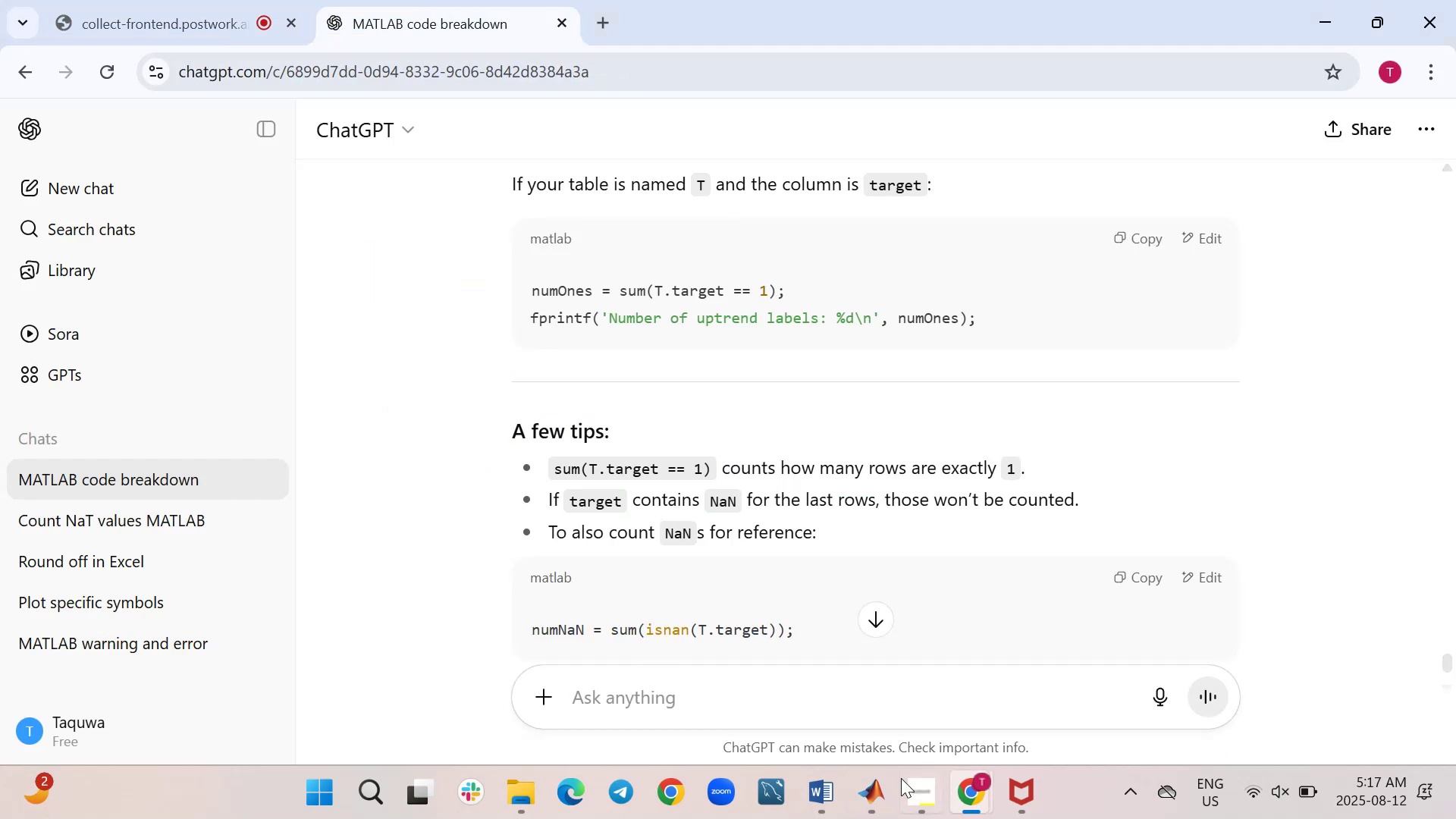 
left_click([871, 792])
 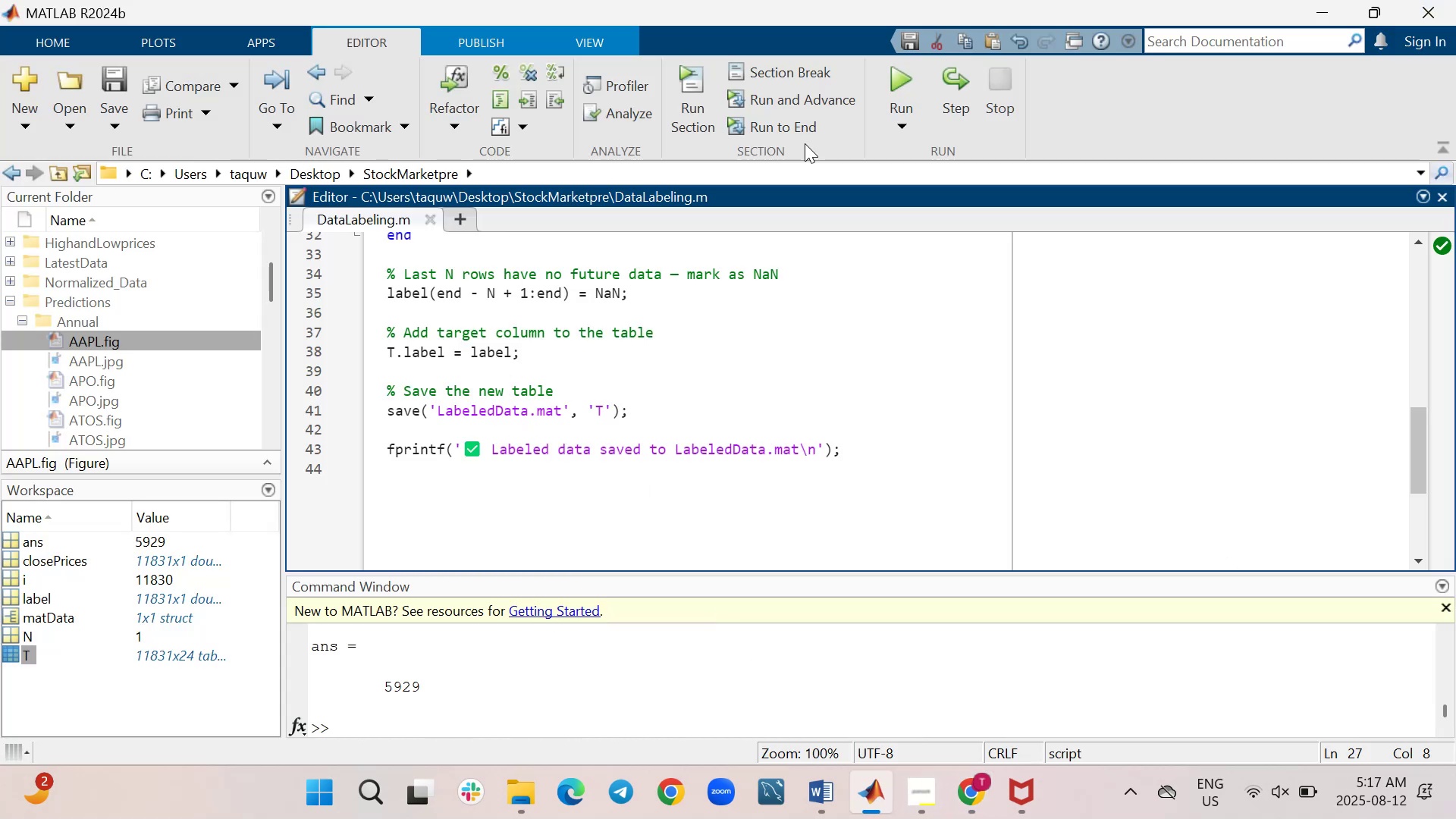 
wait(7.48)
 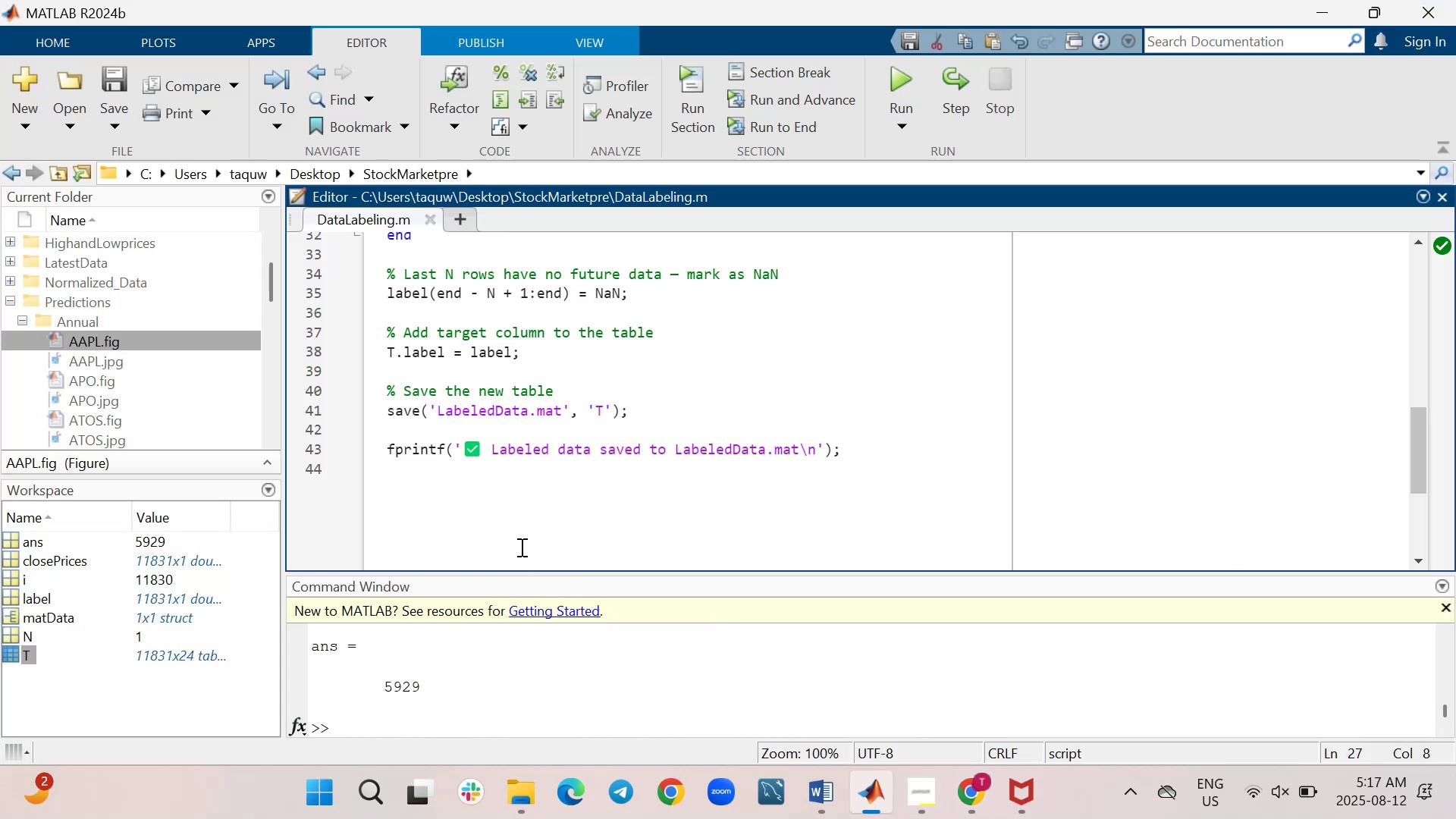 
left_click([318, 291])
 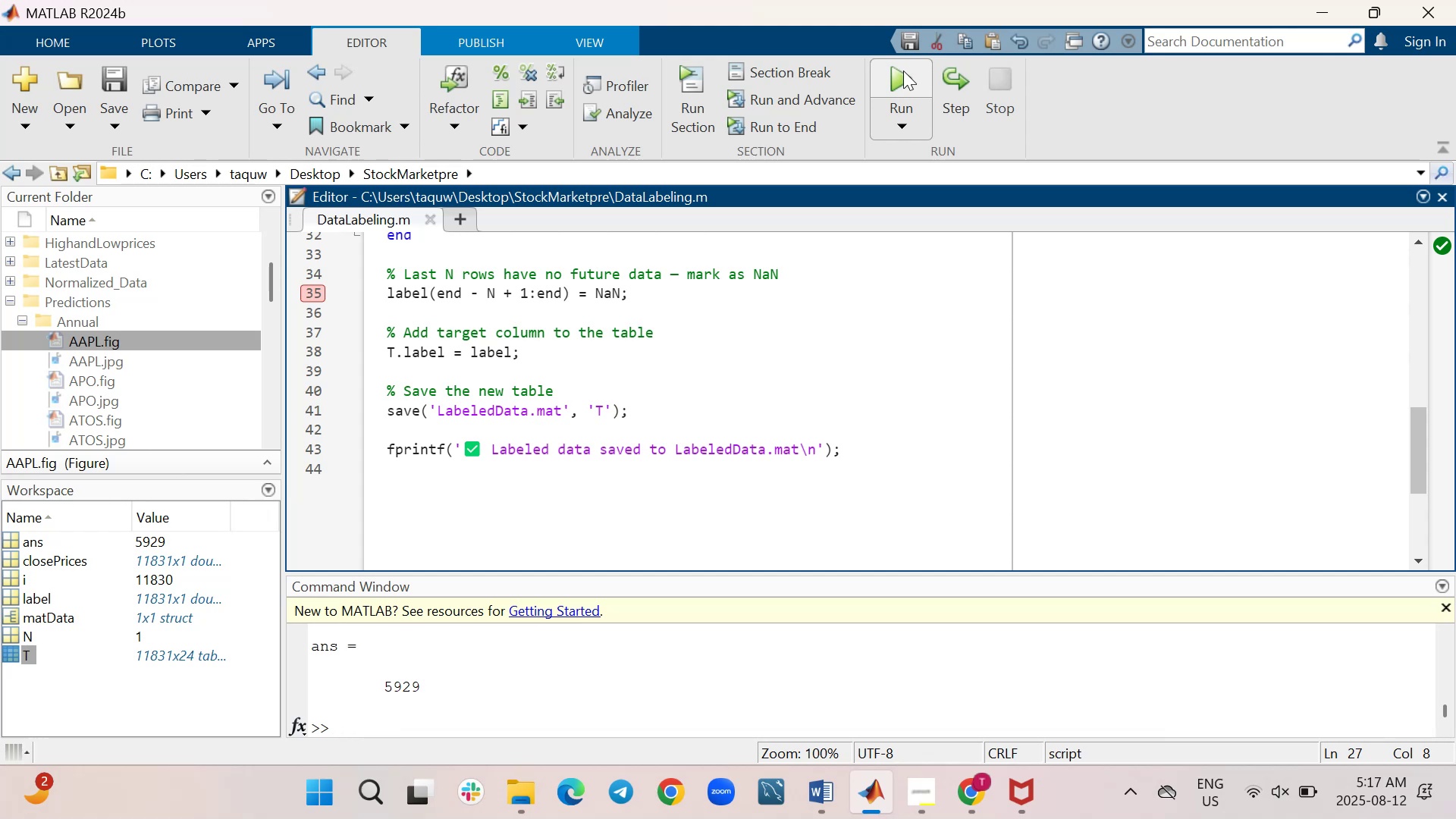 
left_click([903, 71])
 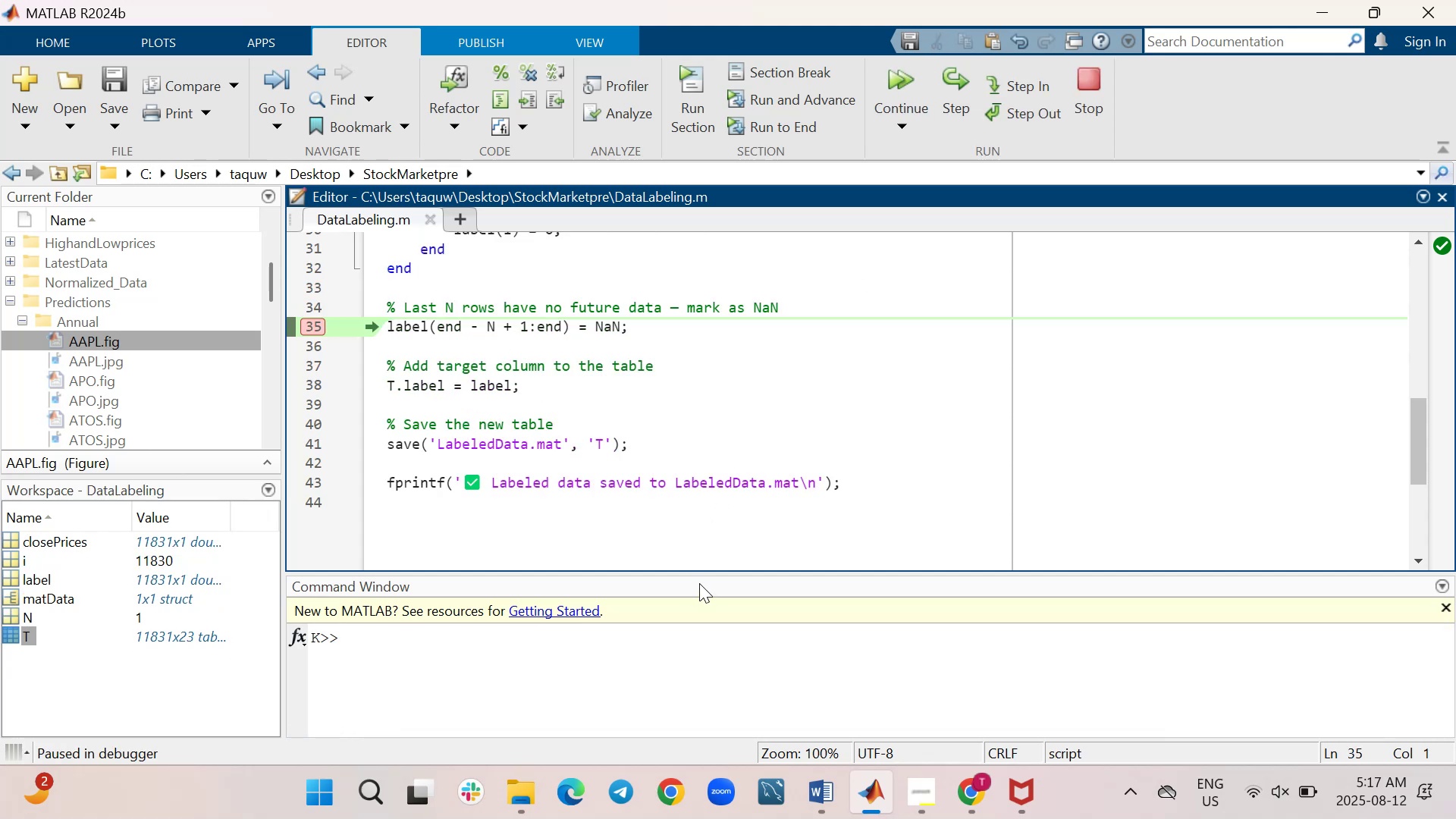 
left_click_drag(start_coordinate=[700, 572], to_coordinate=[704, 548])
 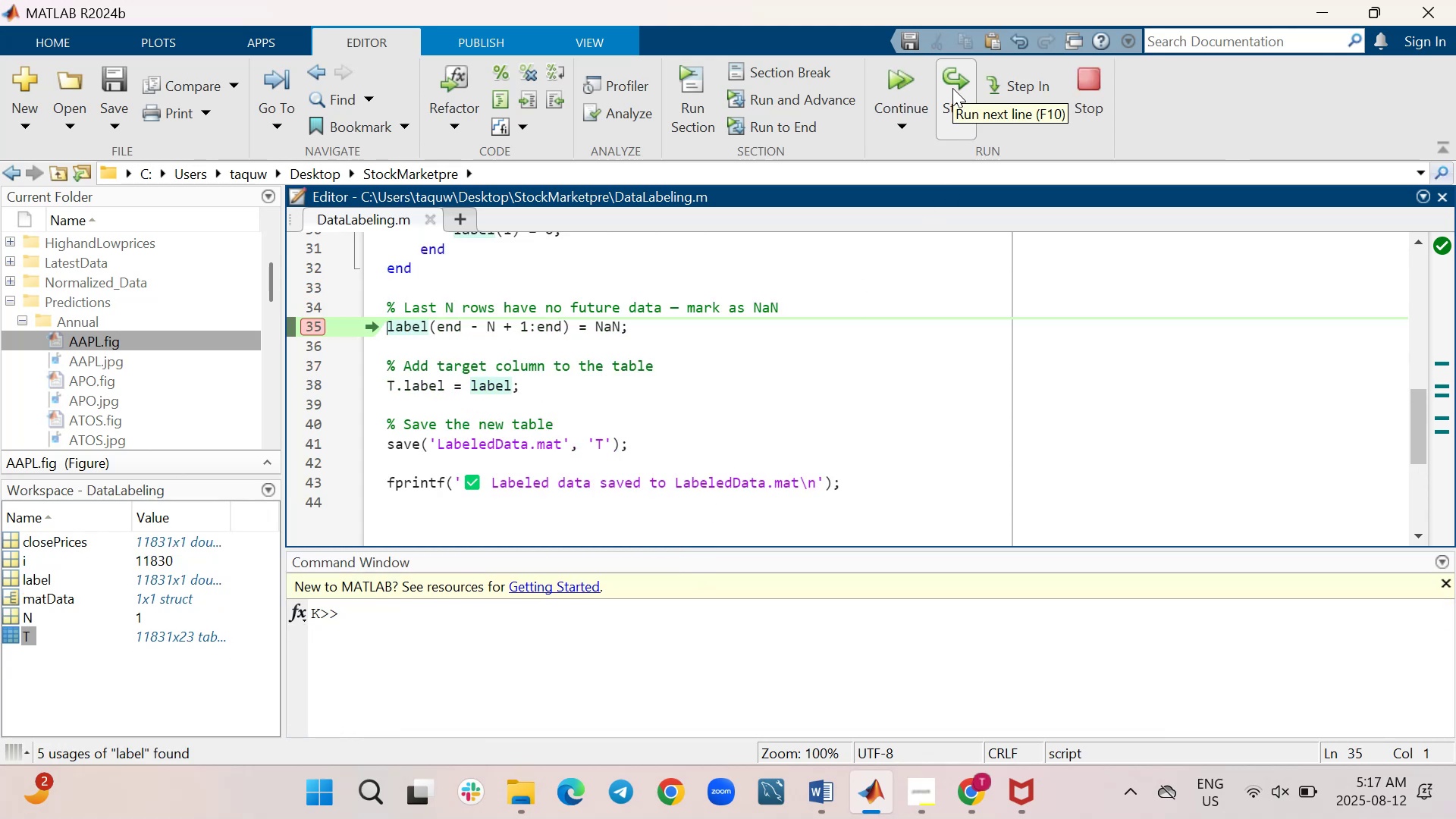 
wait(6.83)
 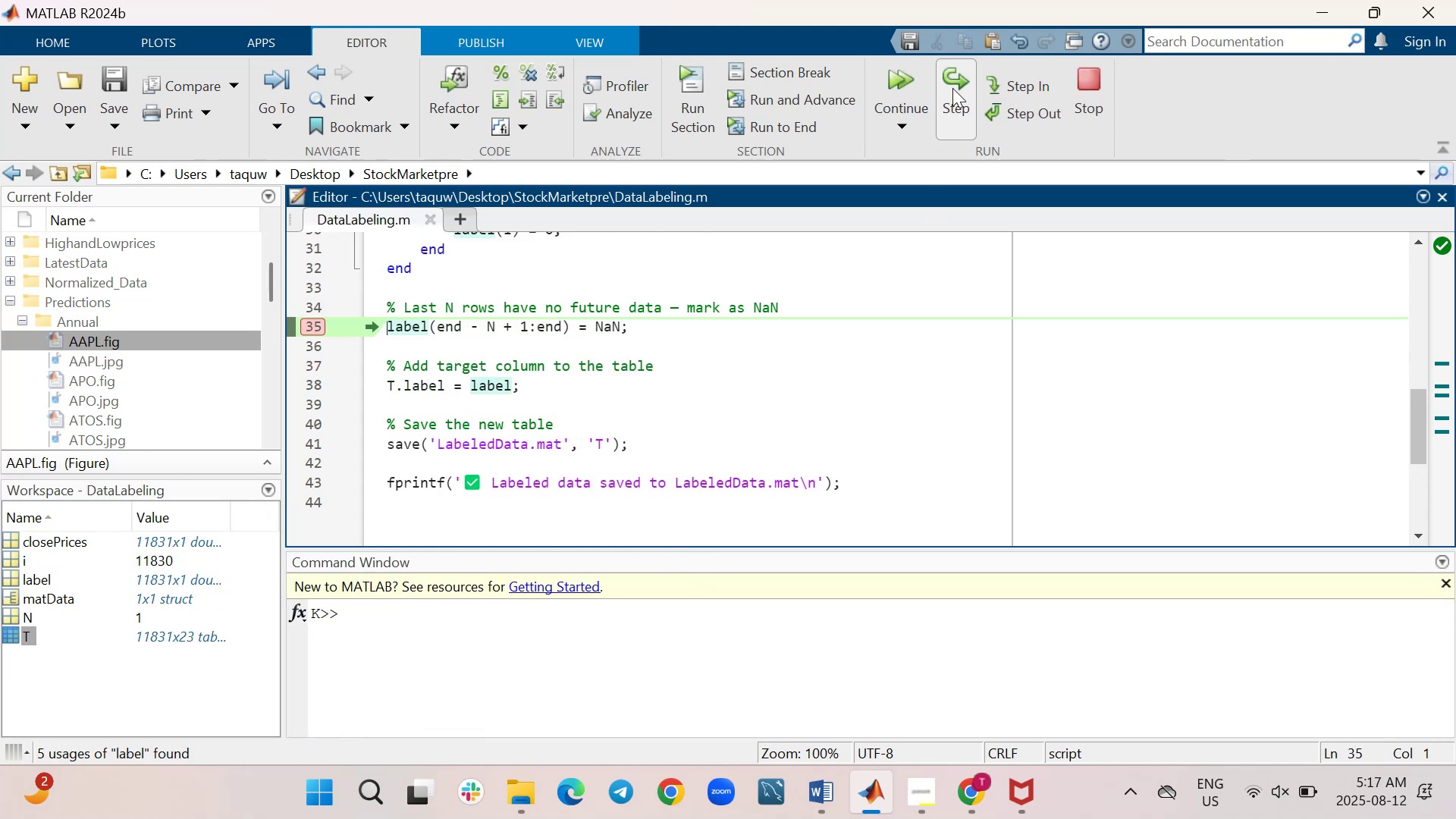 
left_click([952, 88])
 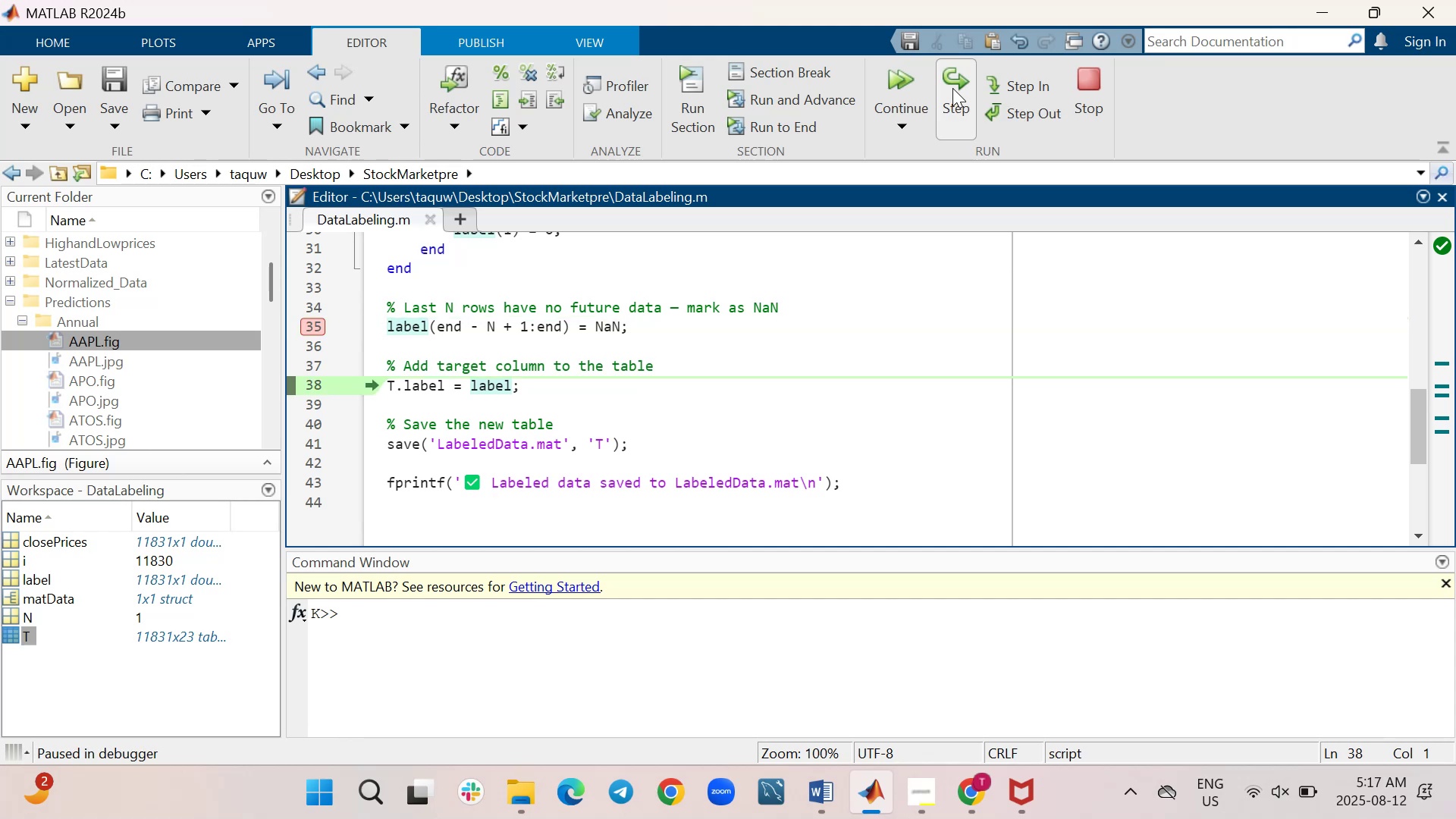 
left_click([952, 88])
 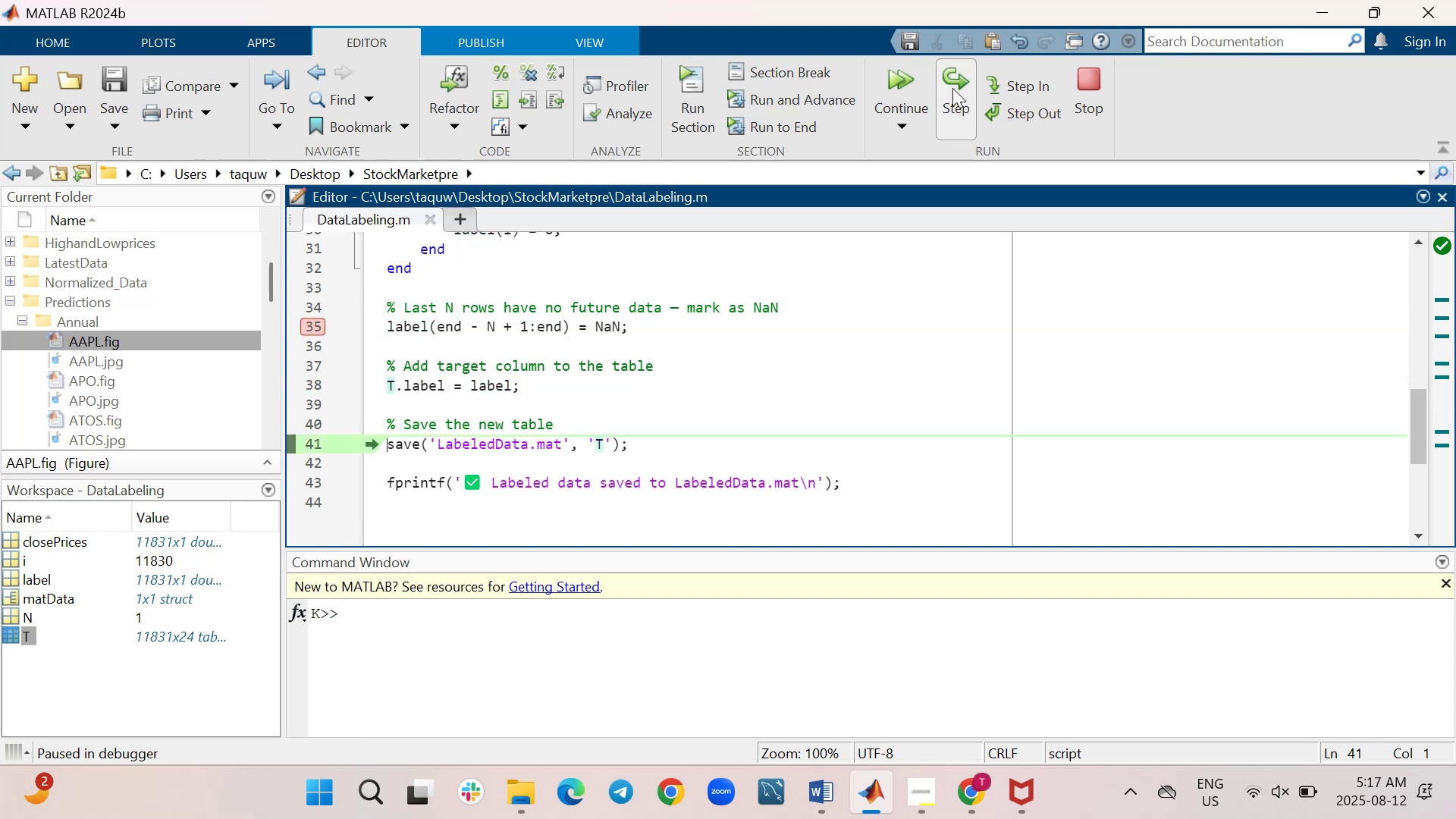 
left_click([952, 88])
 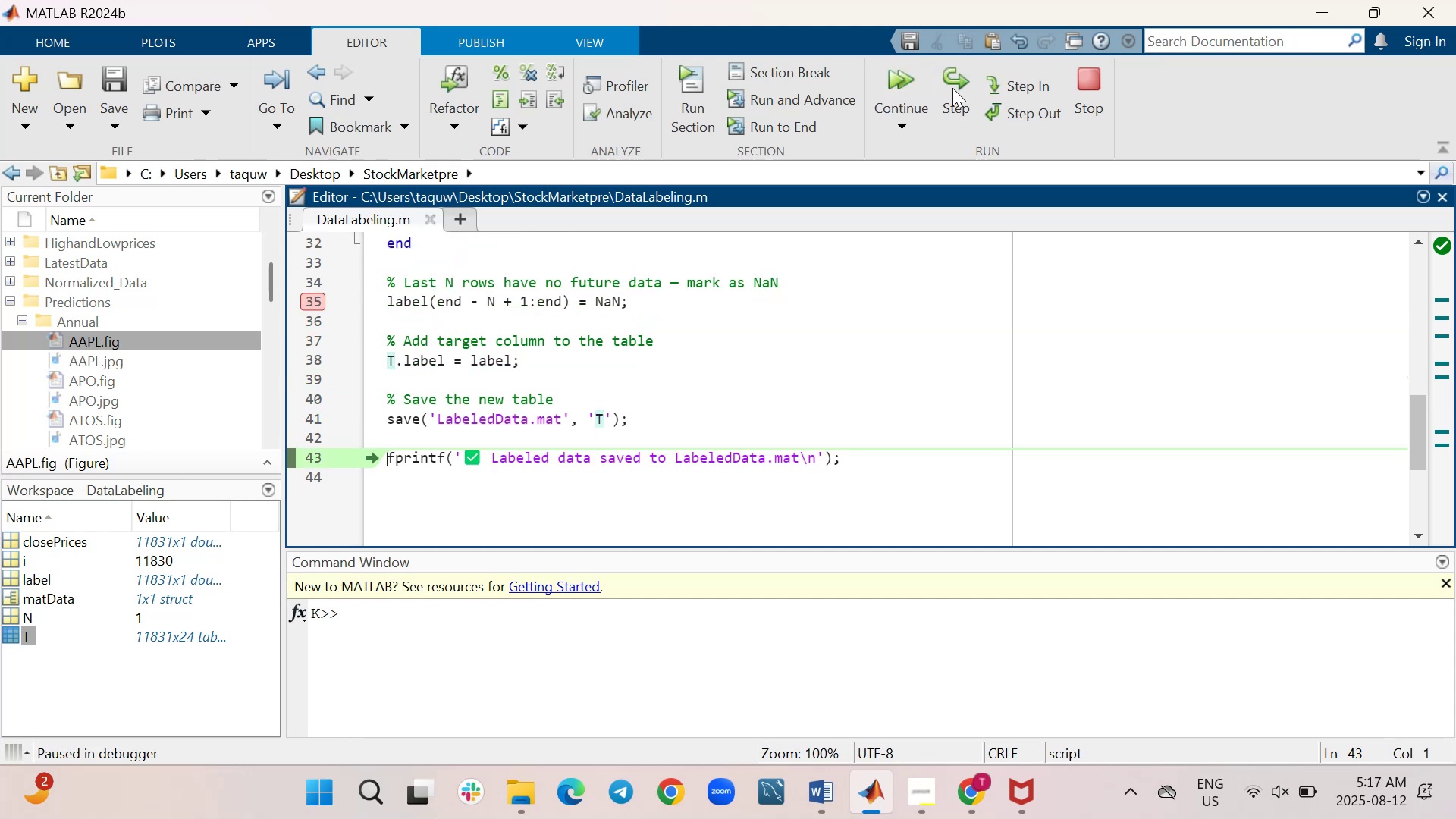 
left_click([952, 88])
 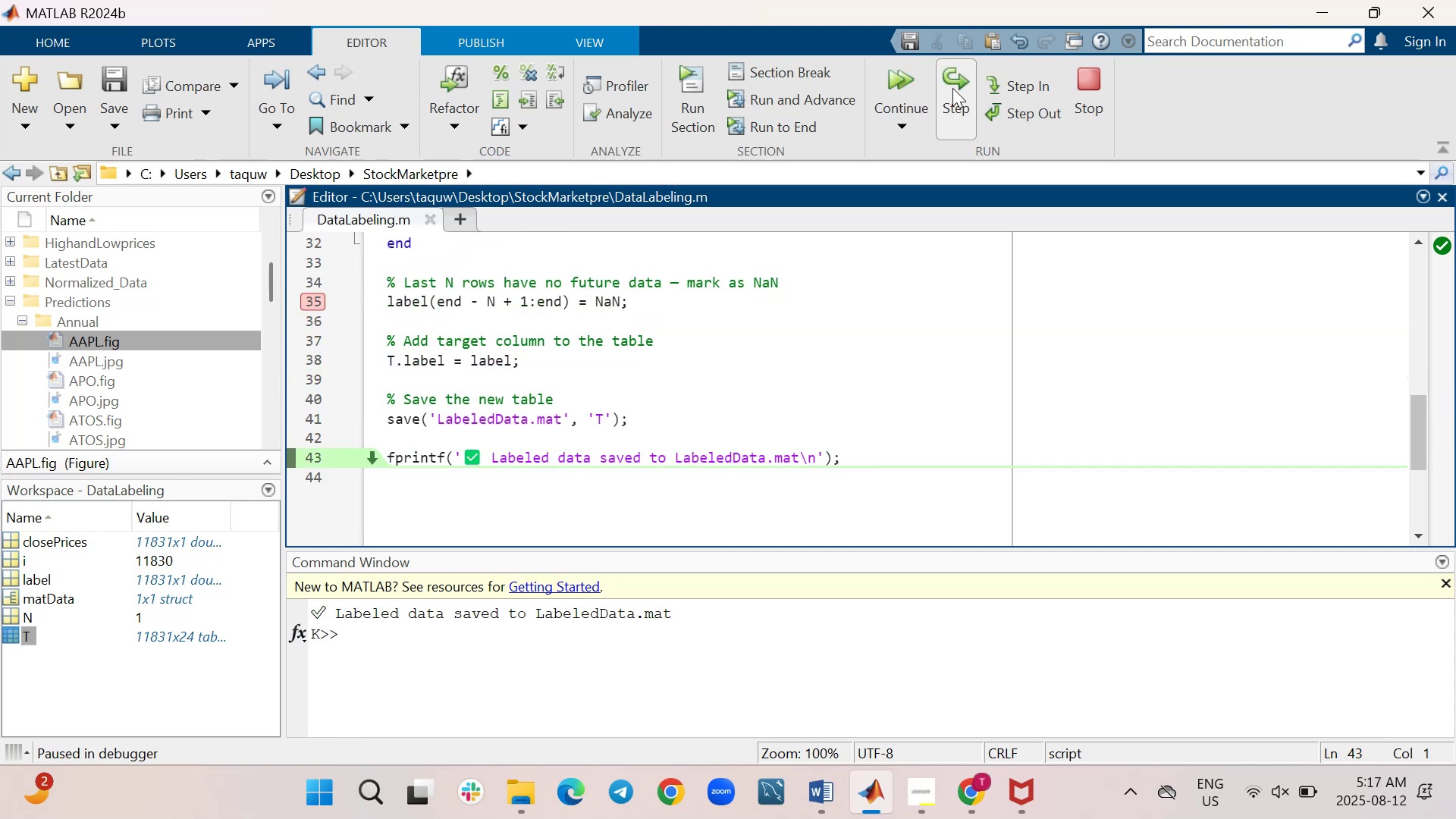 
left_click([952, 88])
 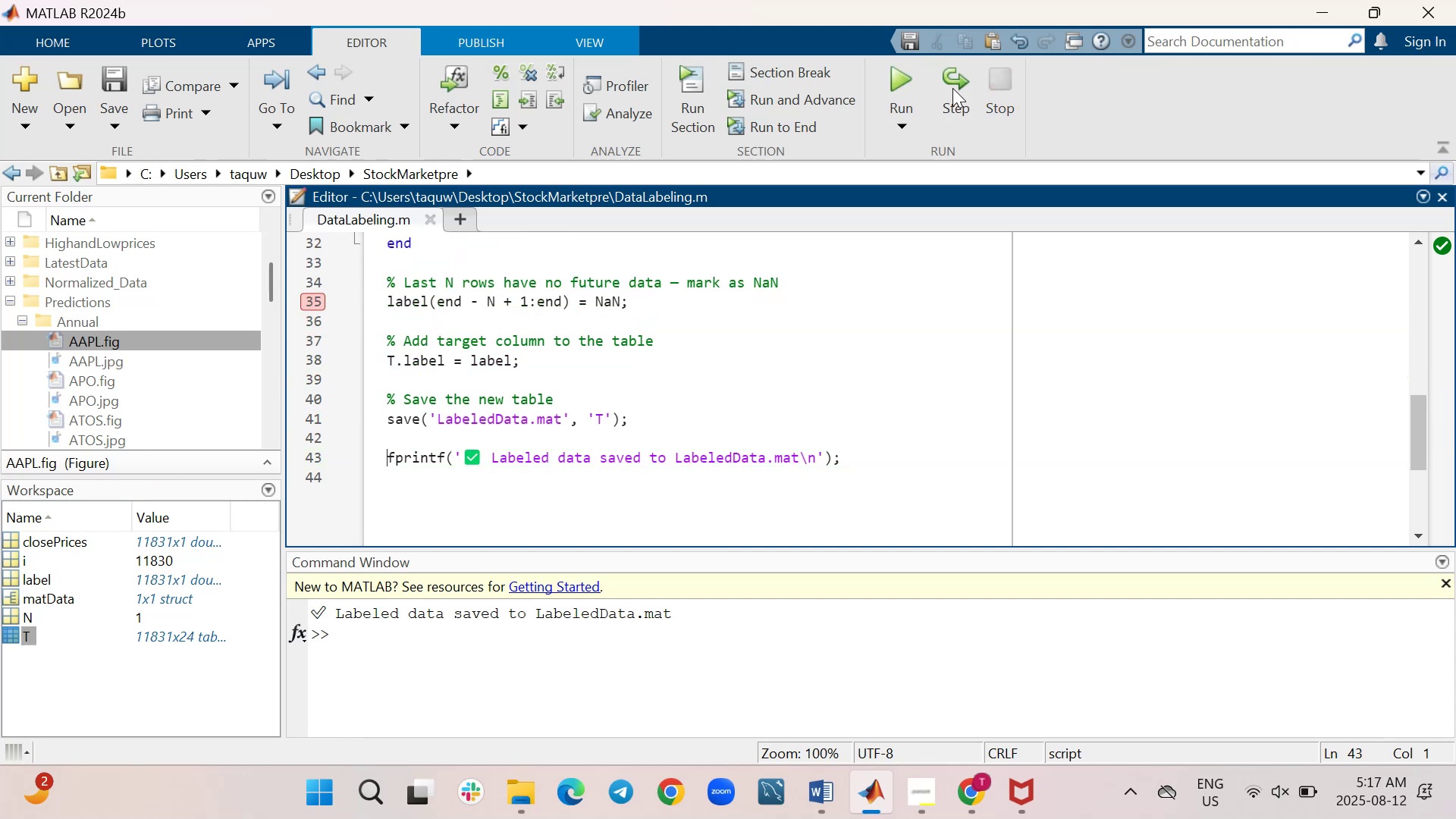 
left_click([952, 88])
 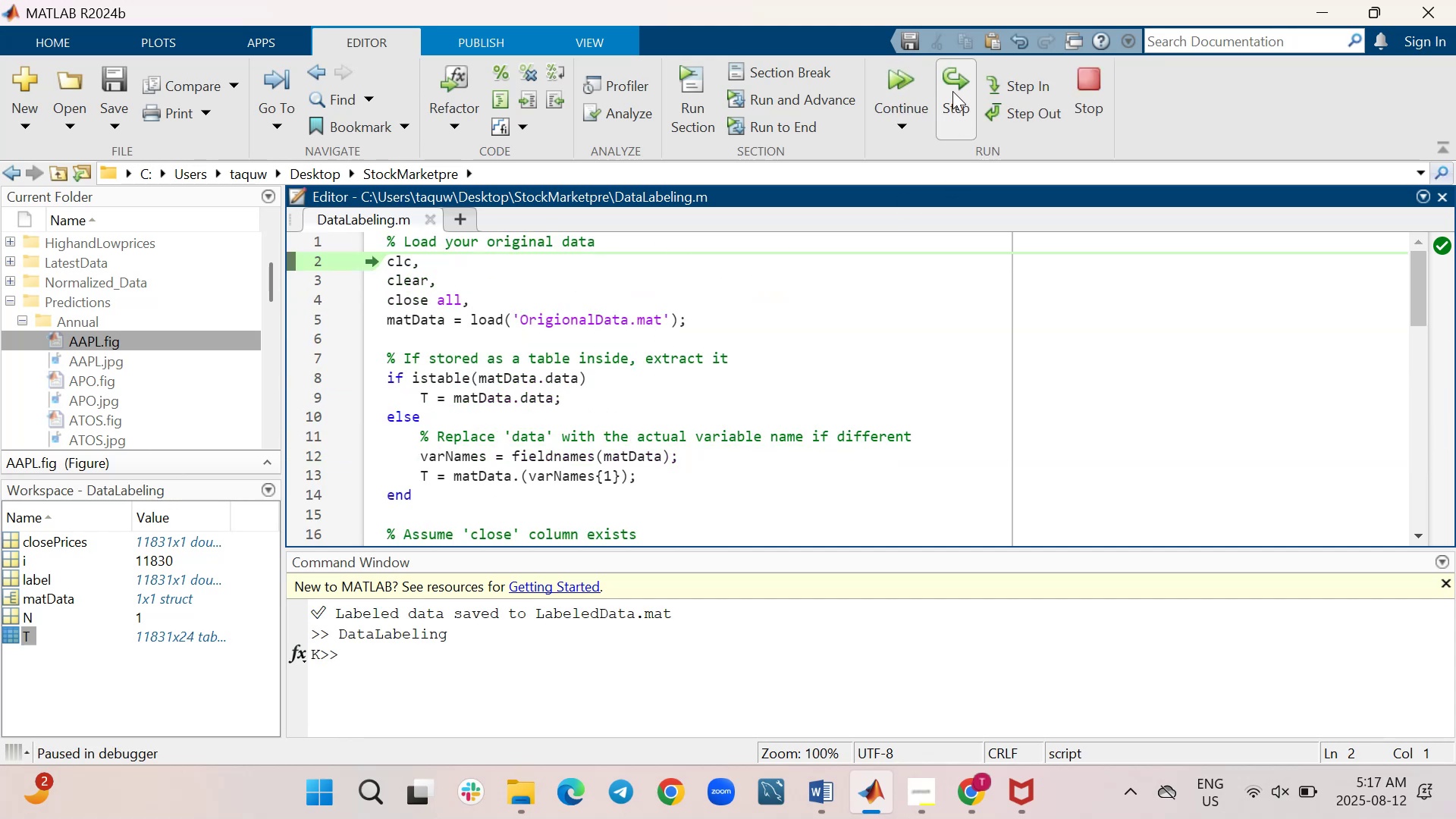 
left_click([952, 91])
 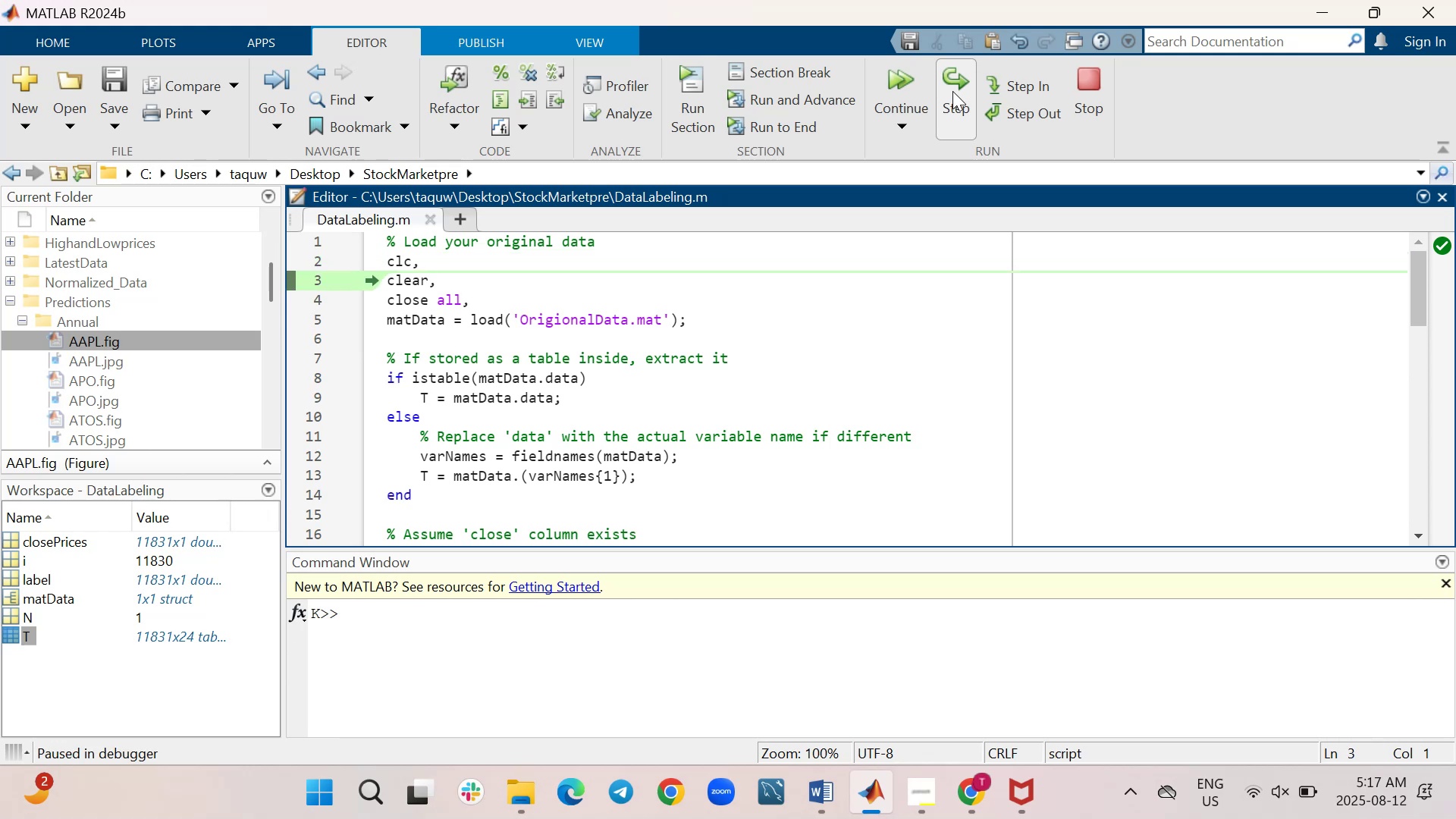 
left_click([952, 91])
 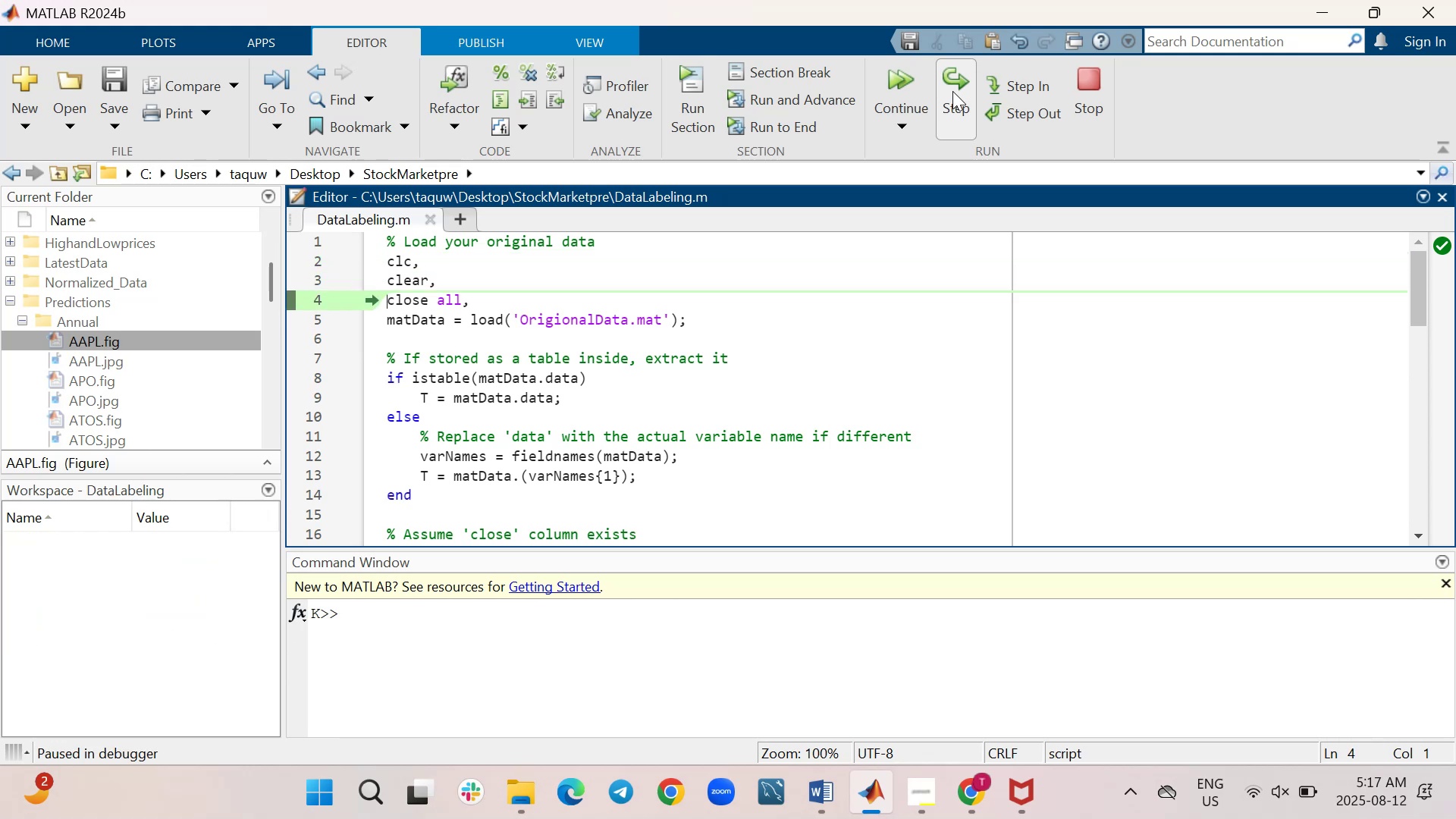 
left_click([952, 91])
 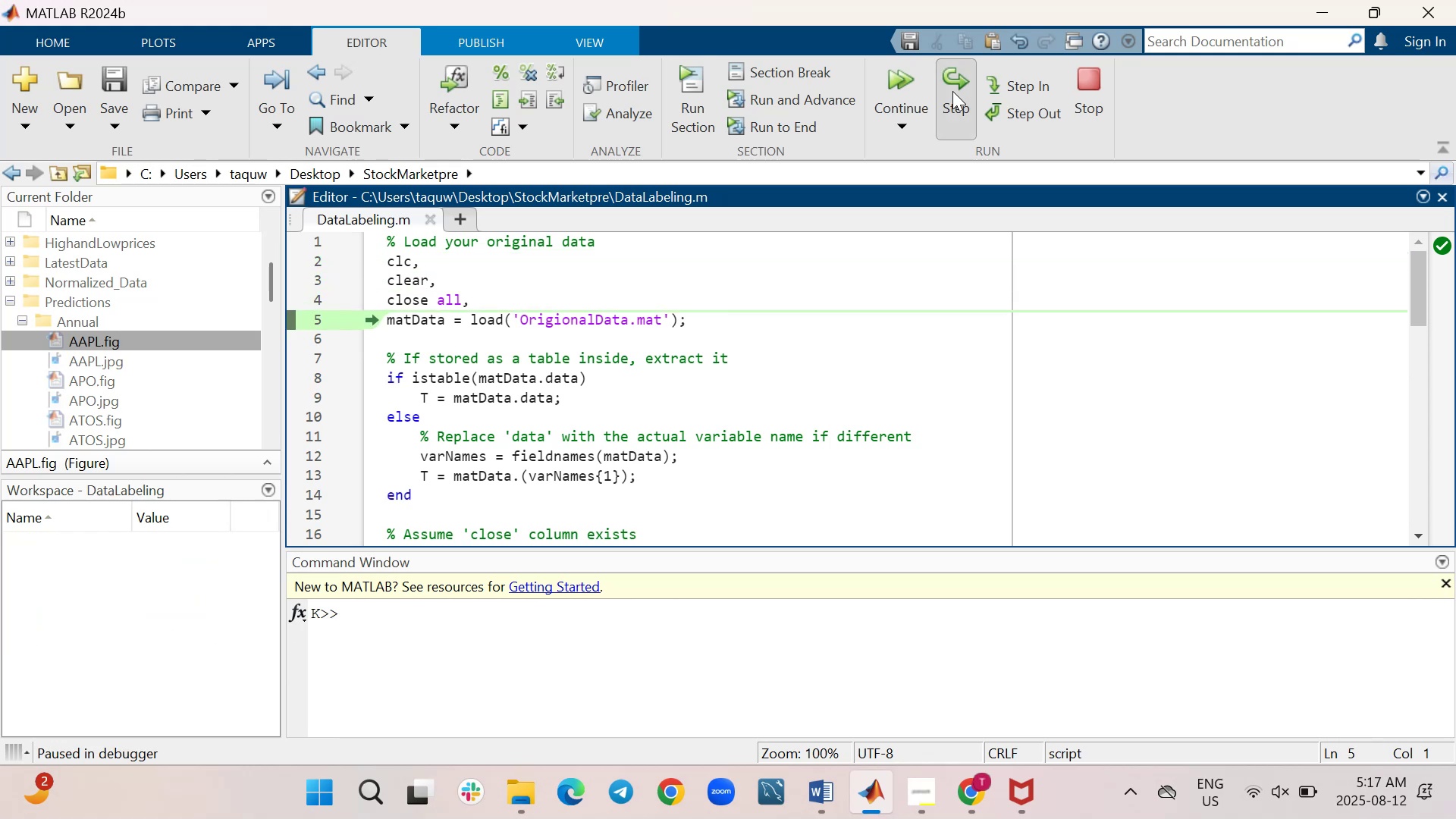 
double_click([952, 91])
 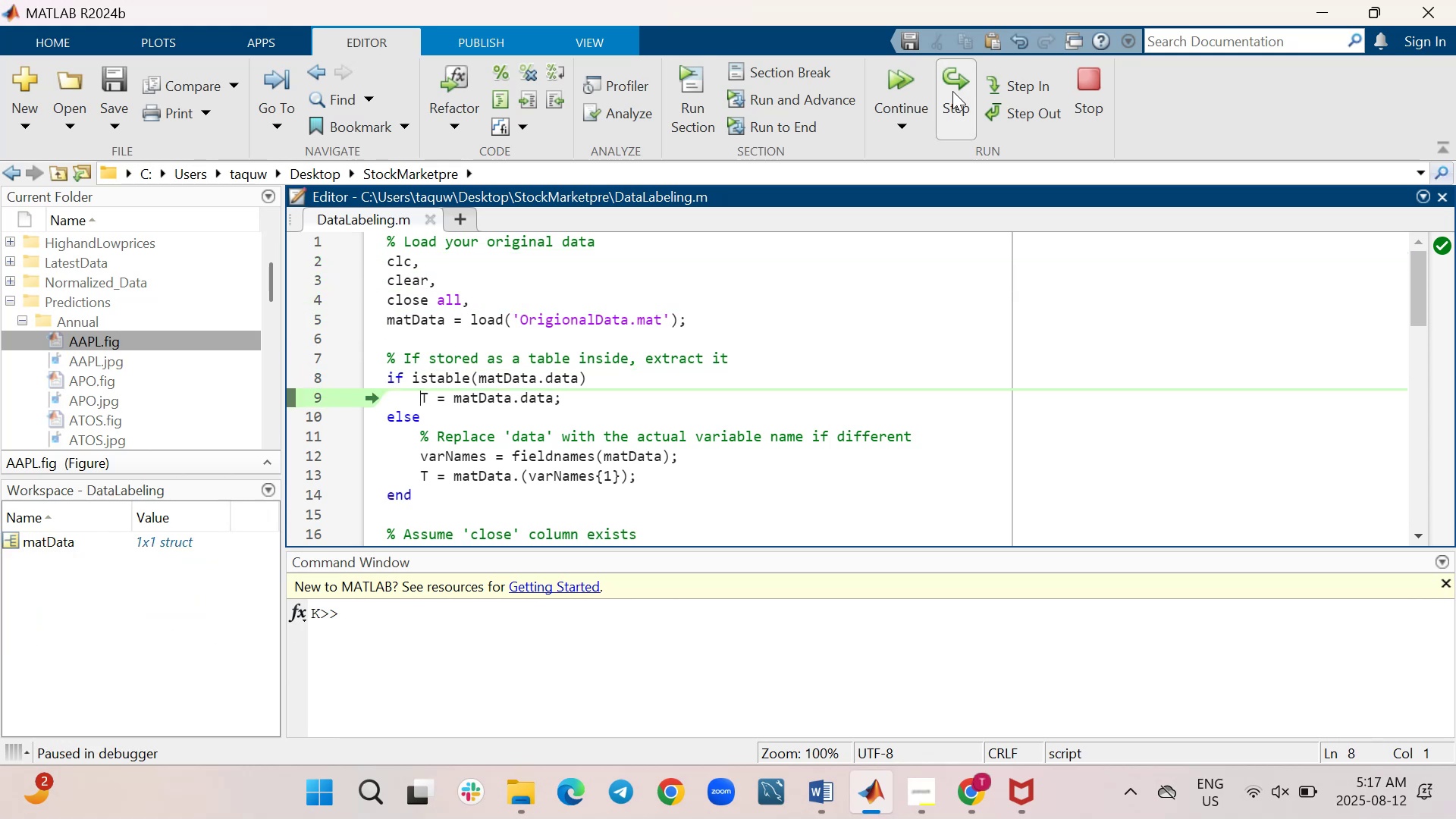 
left_click([952, 91])
 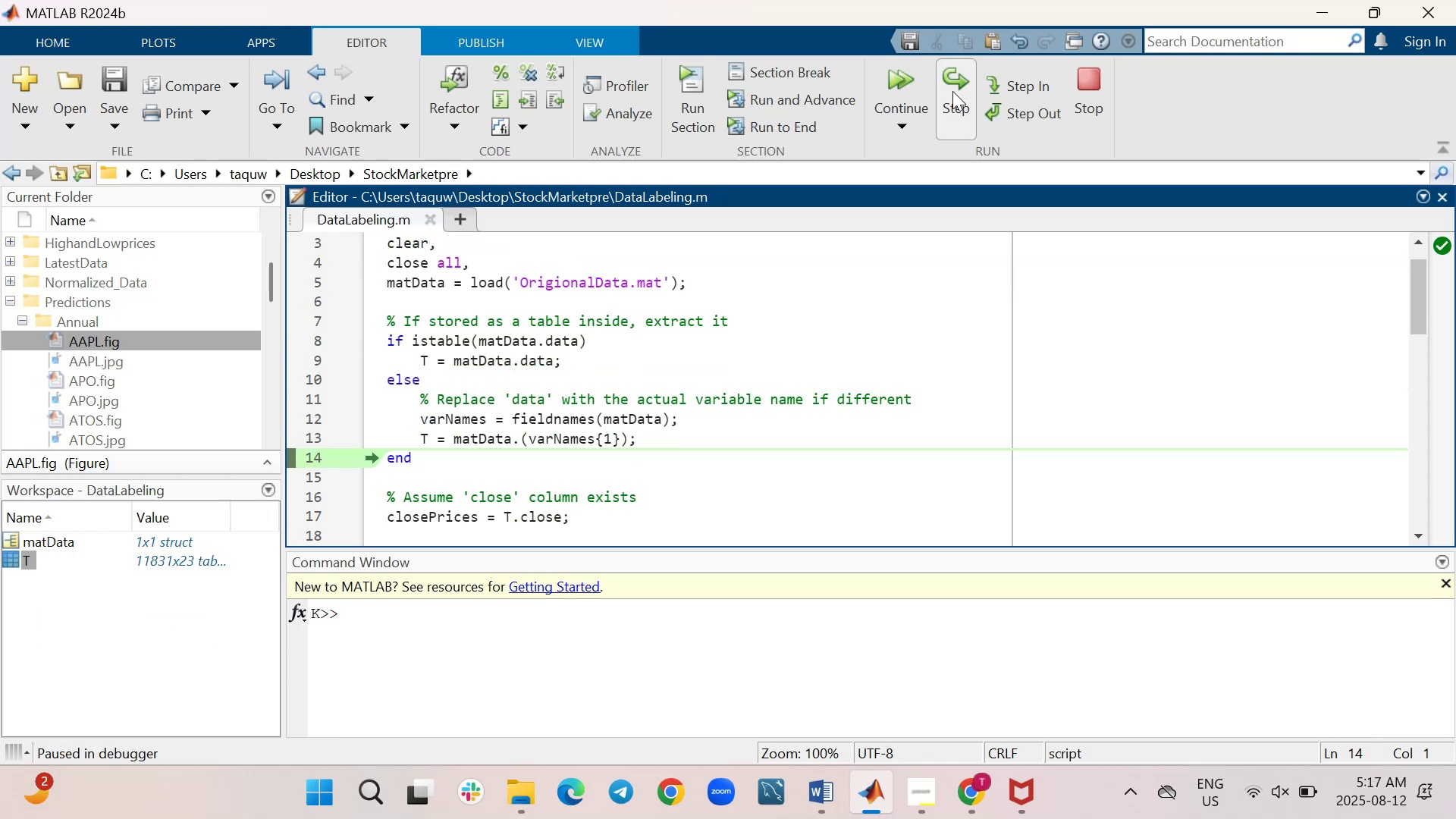 
left_click([952, 91])
 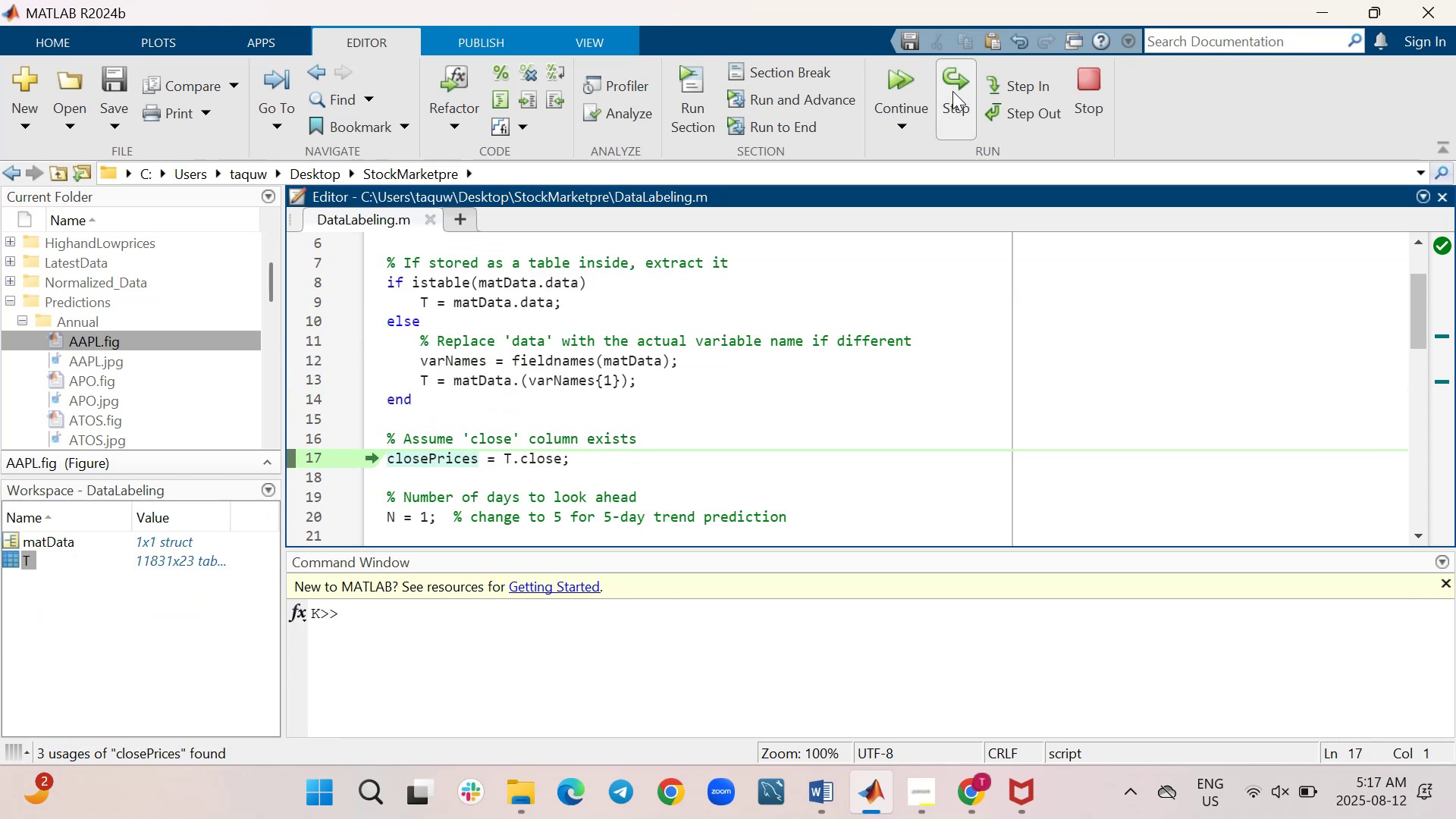 
left_click([952, 91])
 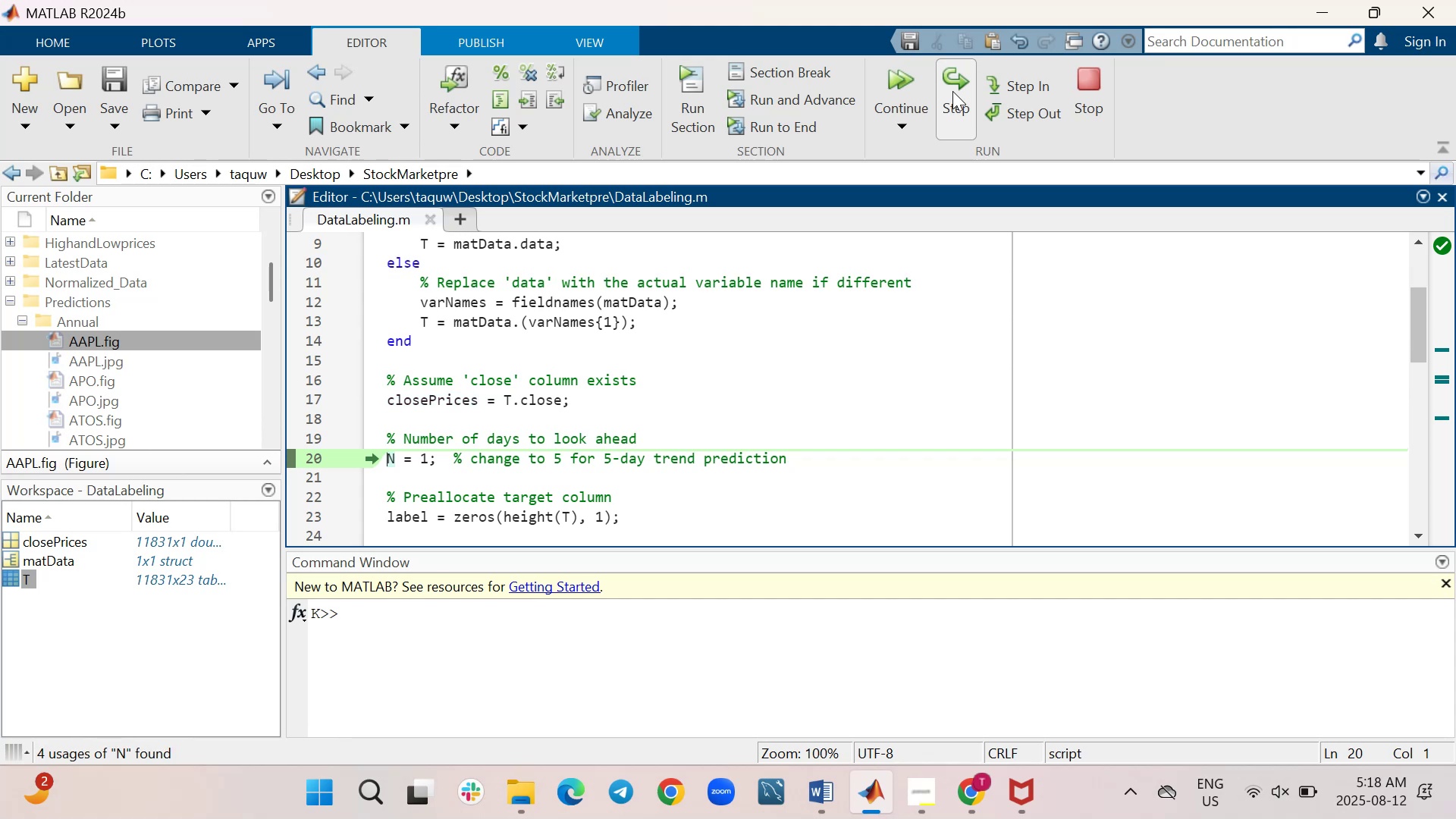 
wait(5.72)
 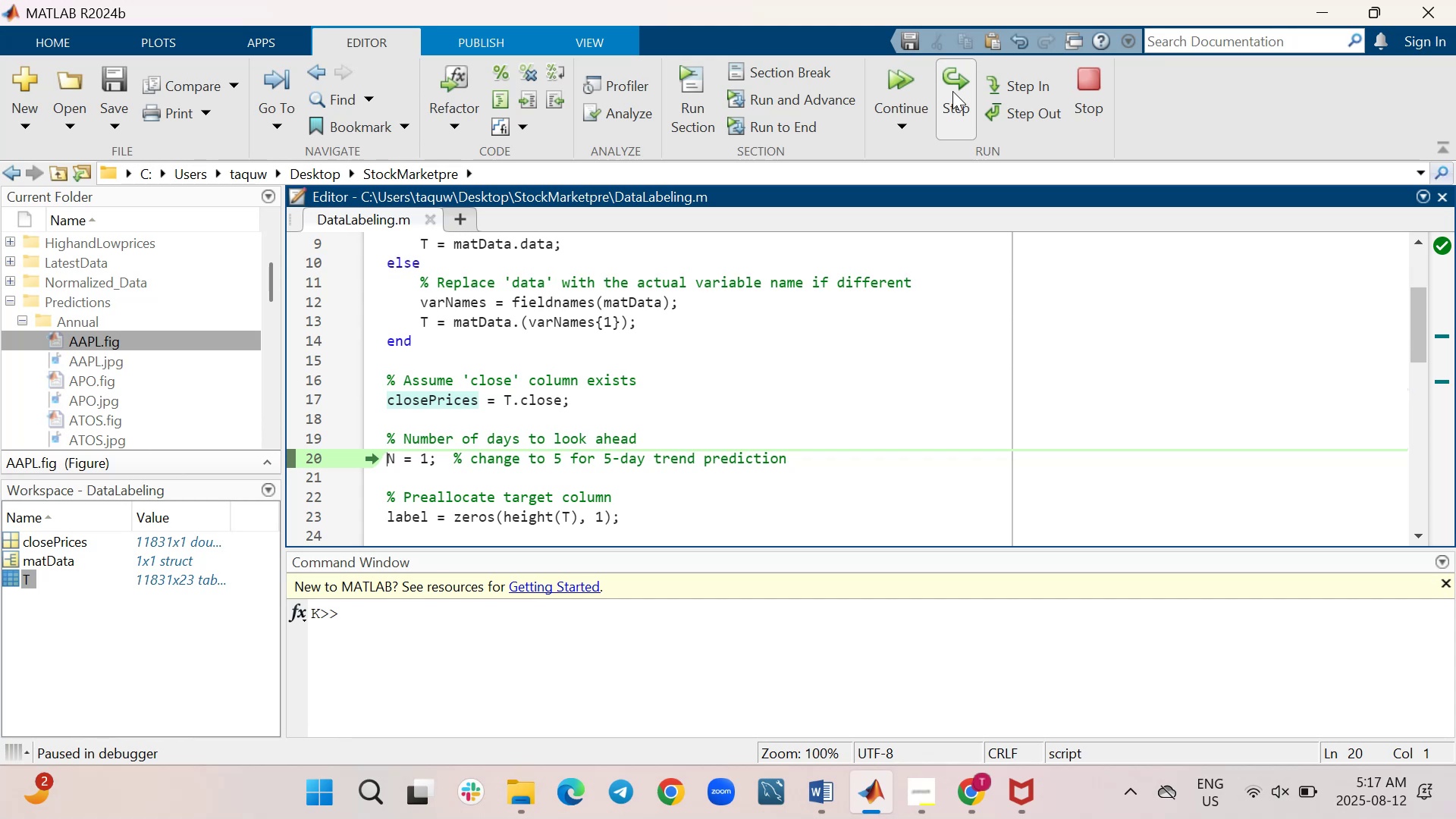 
left_click([952, 91])
 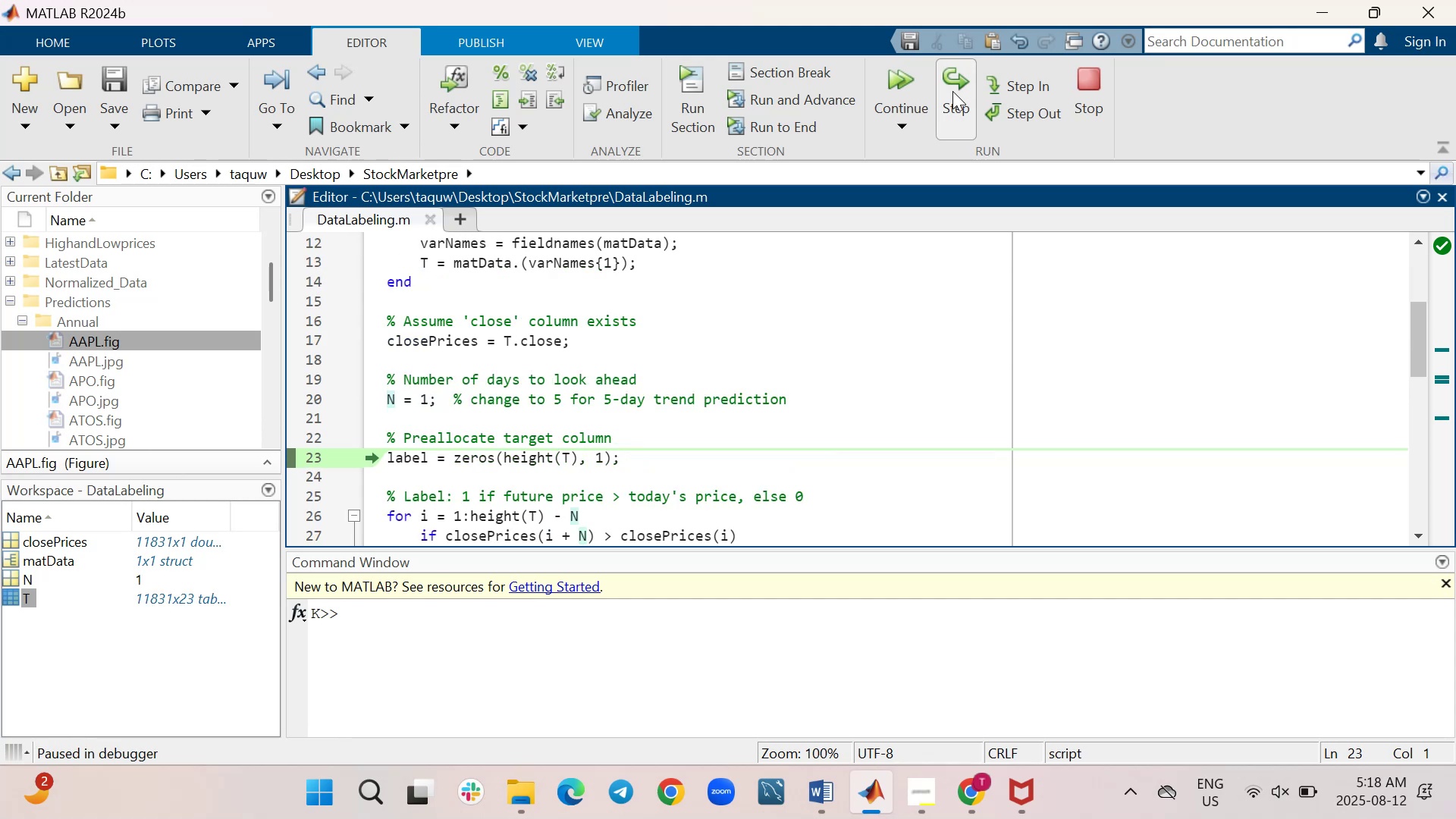 
left_click([952, 91])
 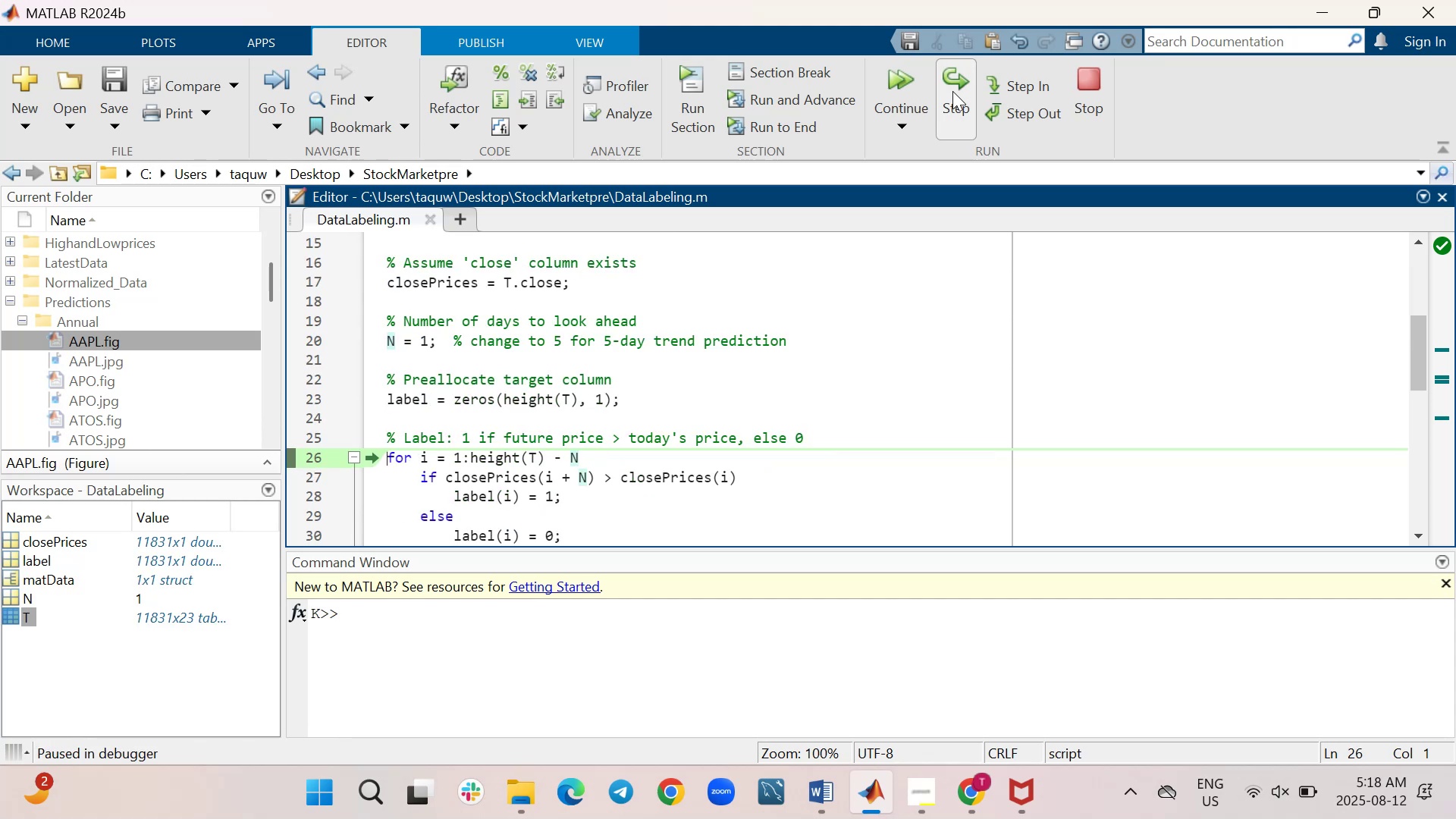 
left_click([952, 91])
 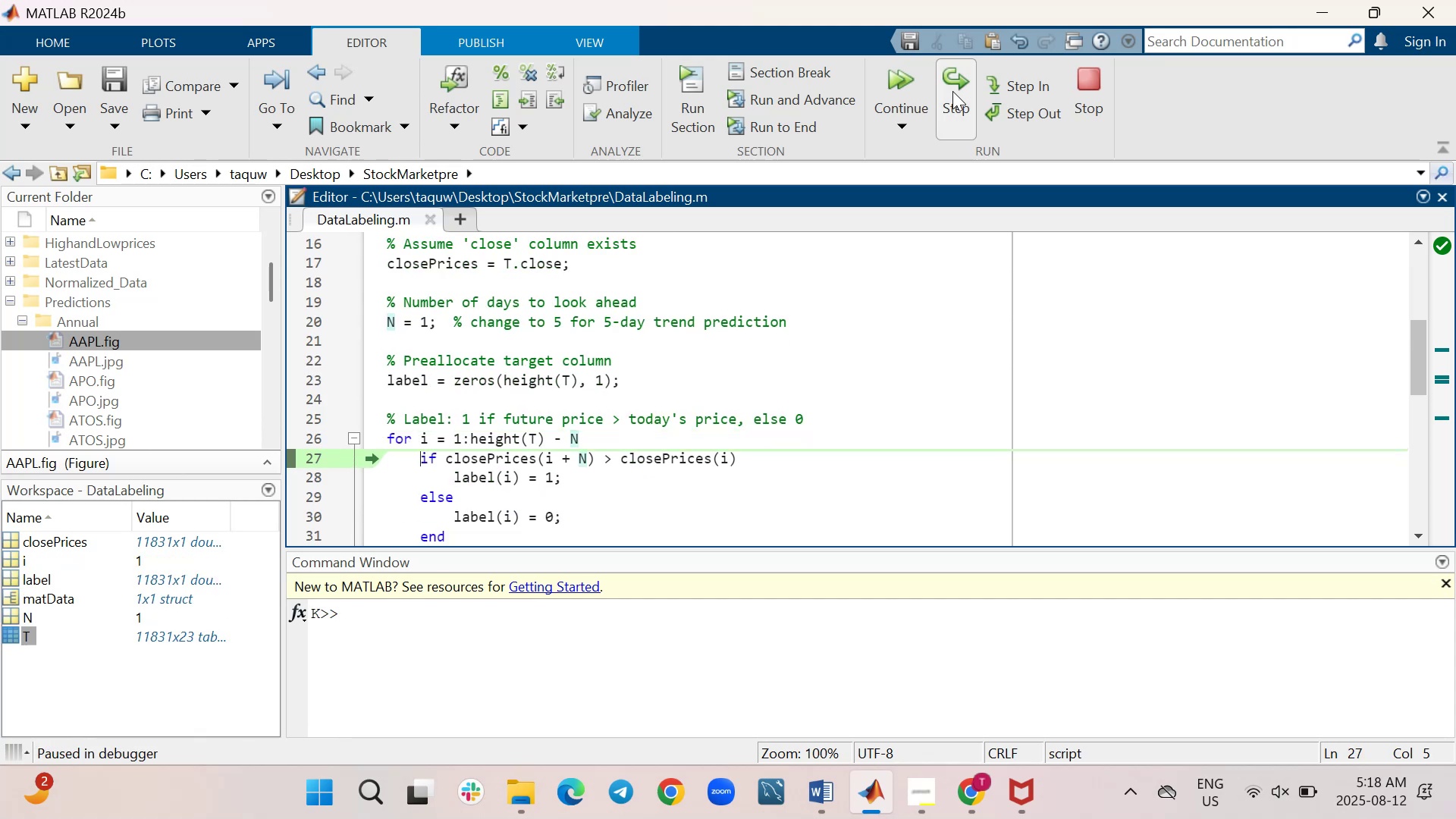 
left_click([952, 91])
 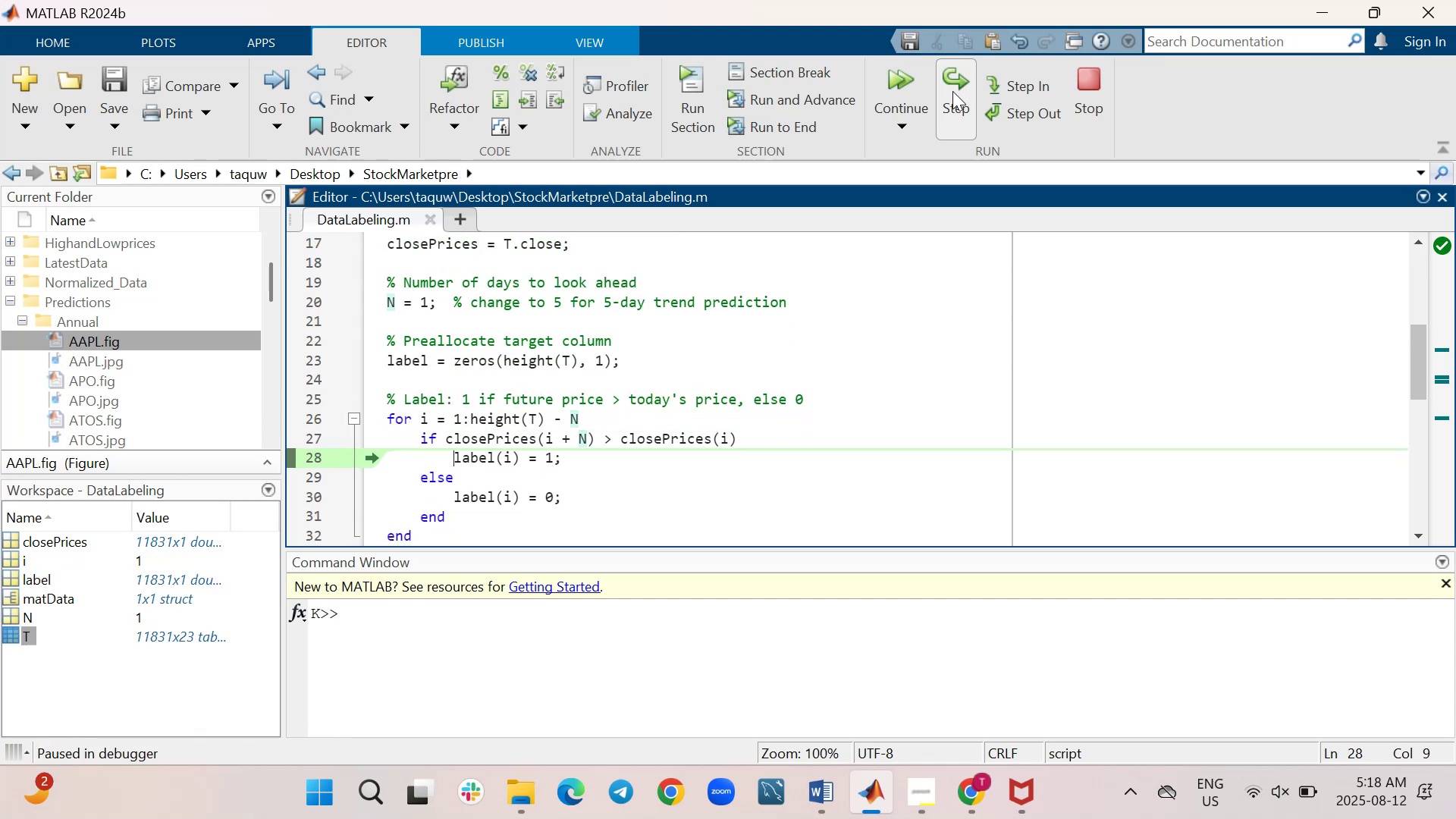 
left_click([952, 91])
 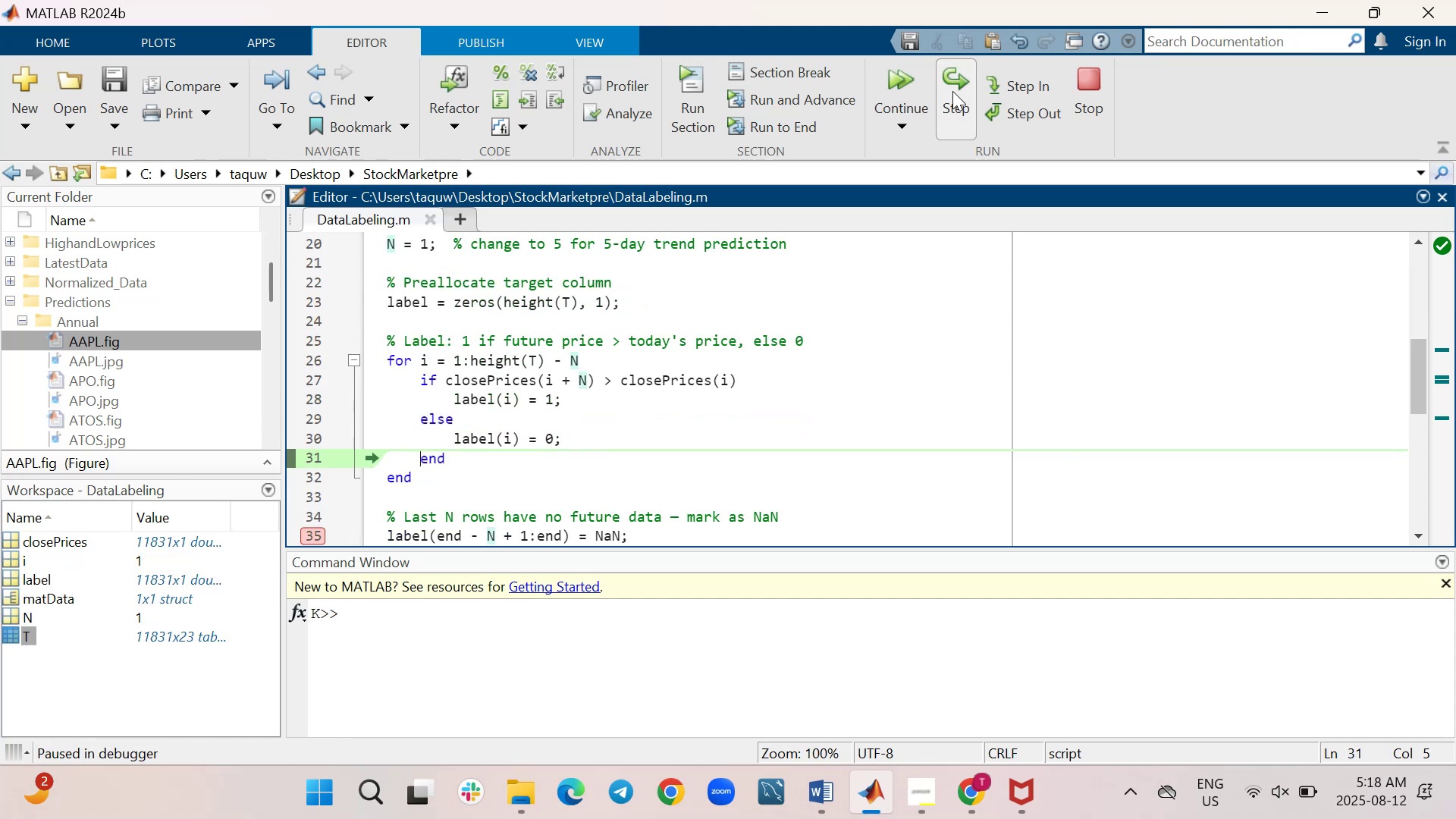 
left_click([952, 91])
 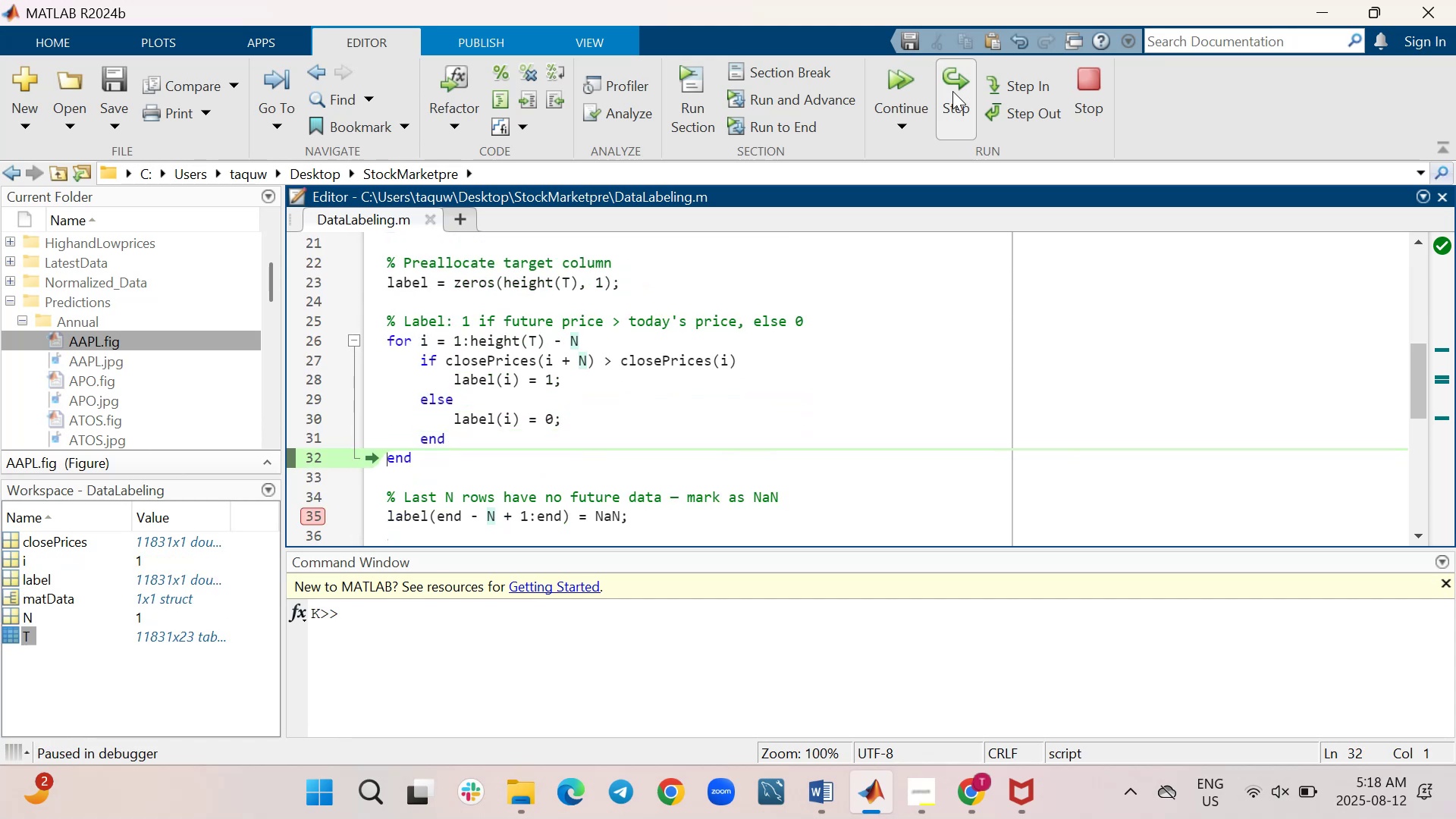 
left_click([952, 91])
 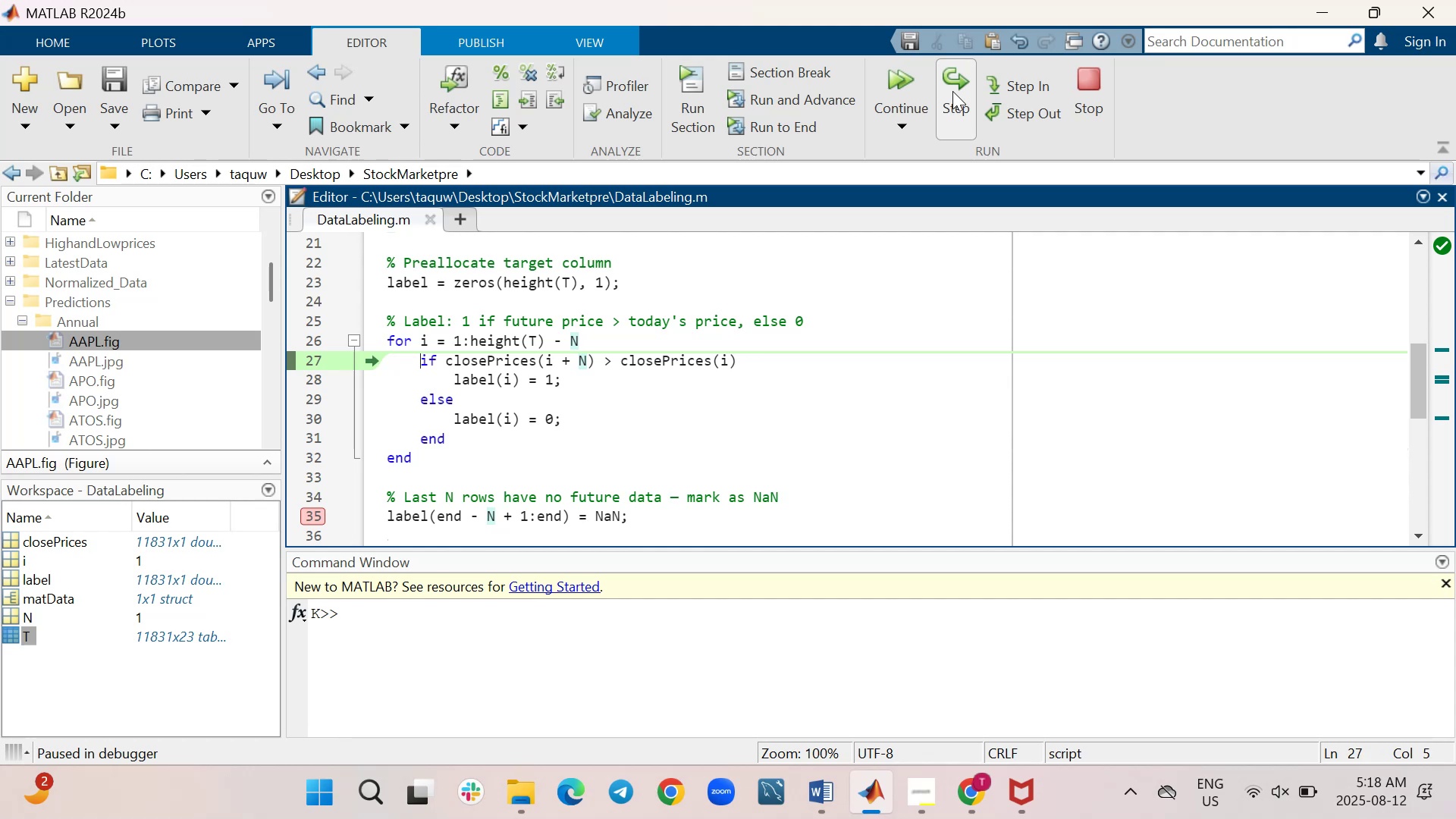 
left_click([952, 91])
 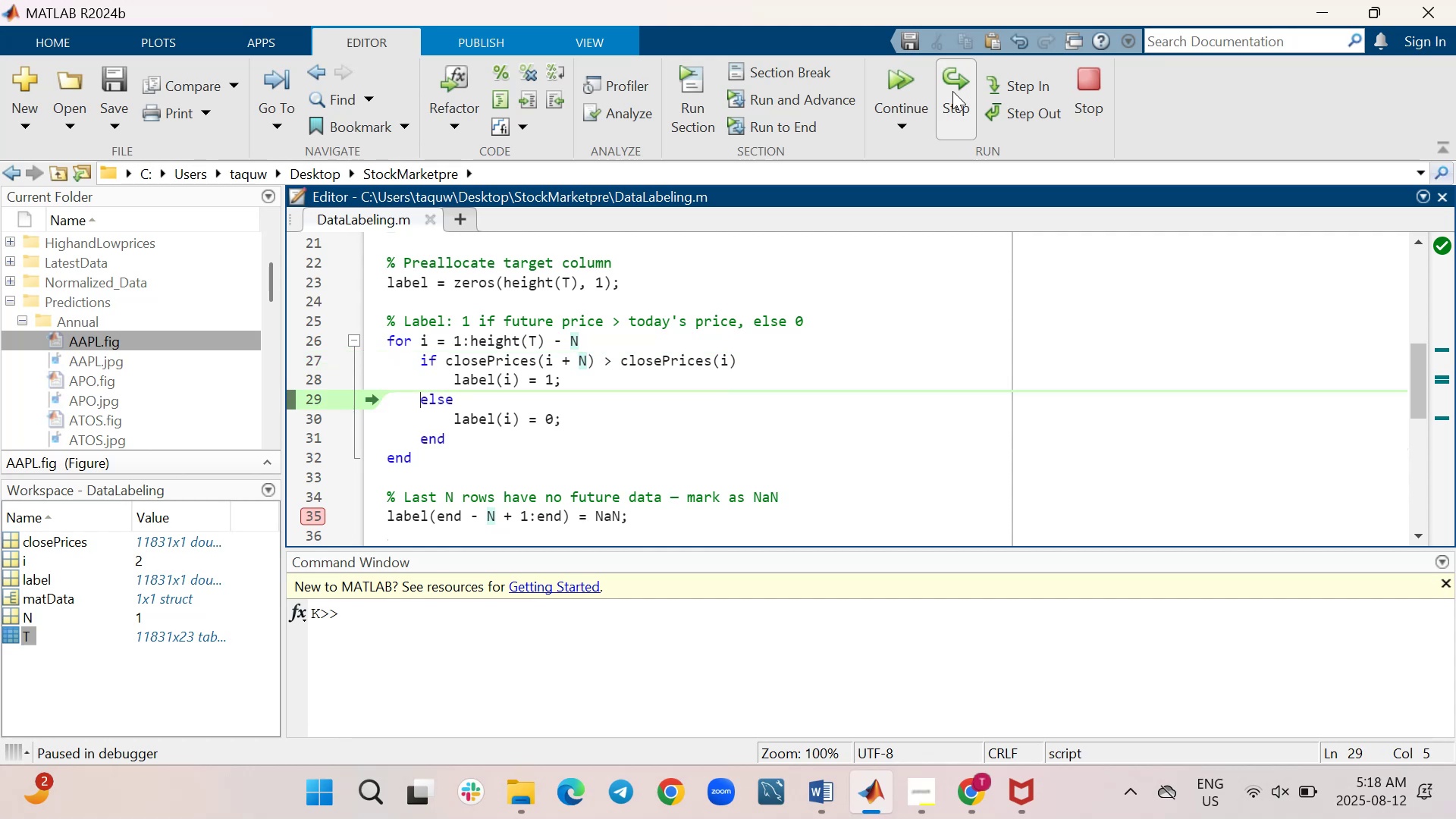 
double_click([952, 91])
 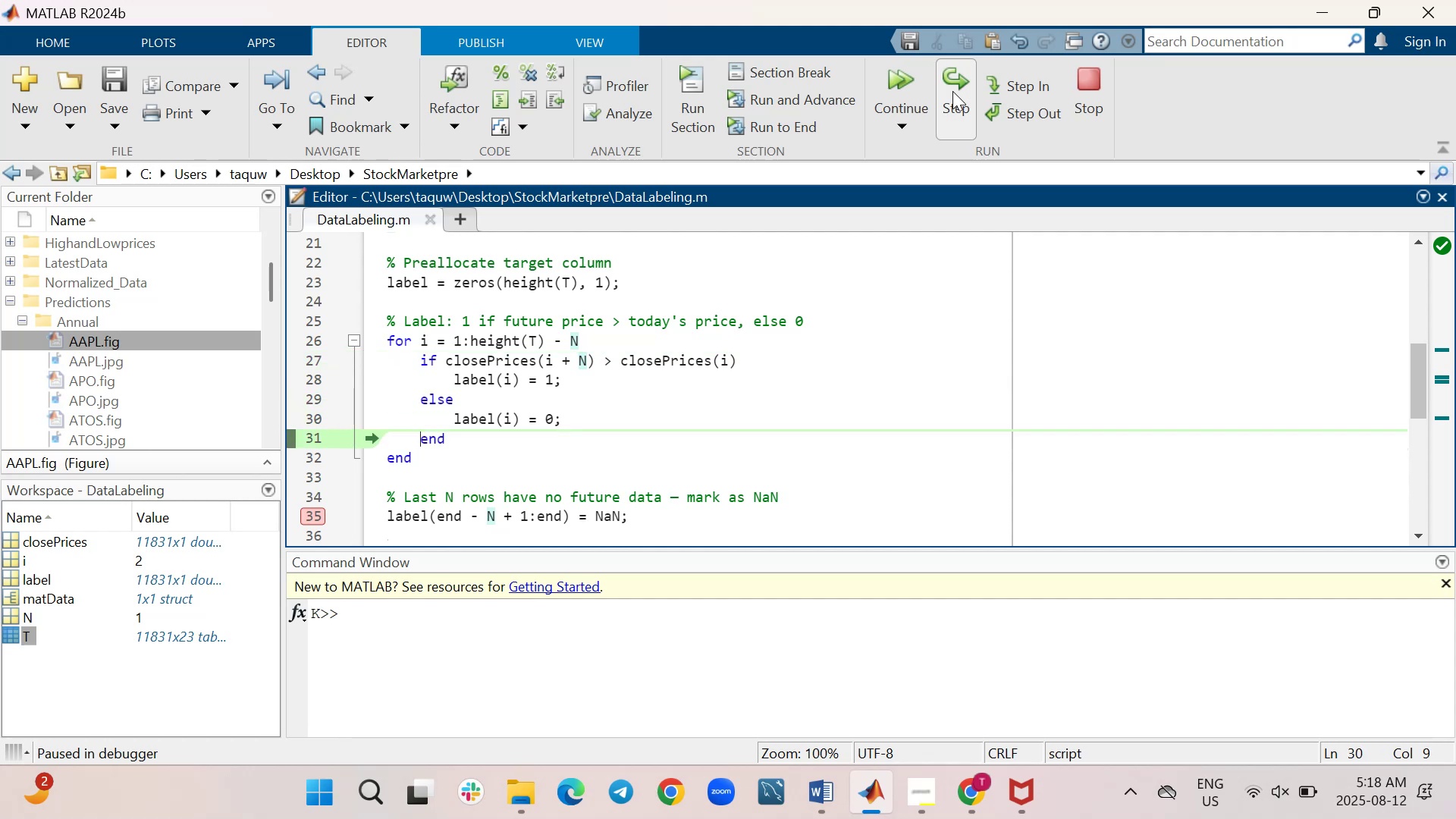 
triple_click([952, 91])
 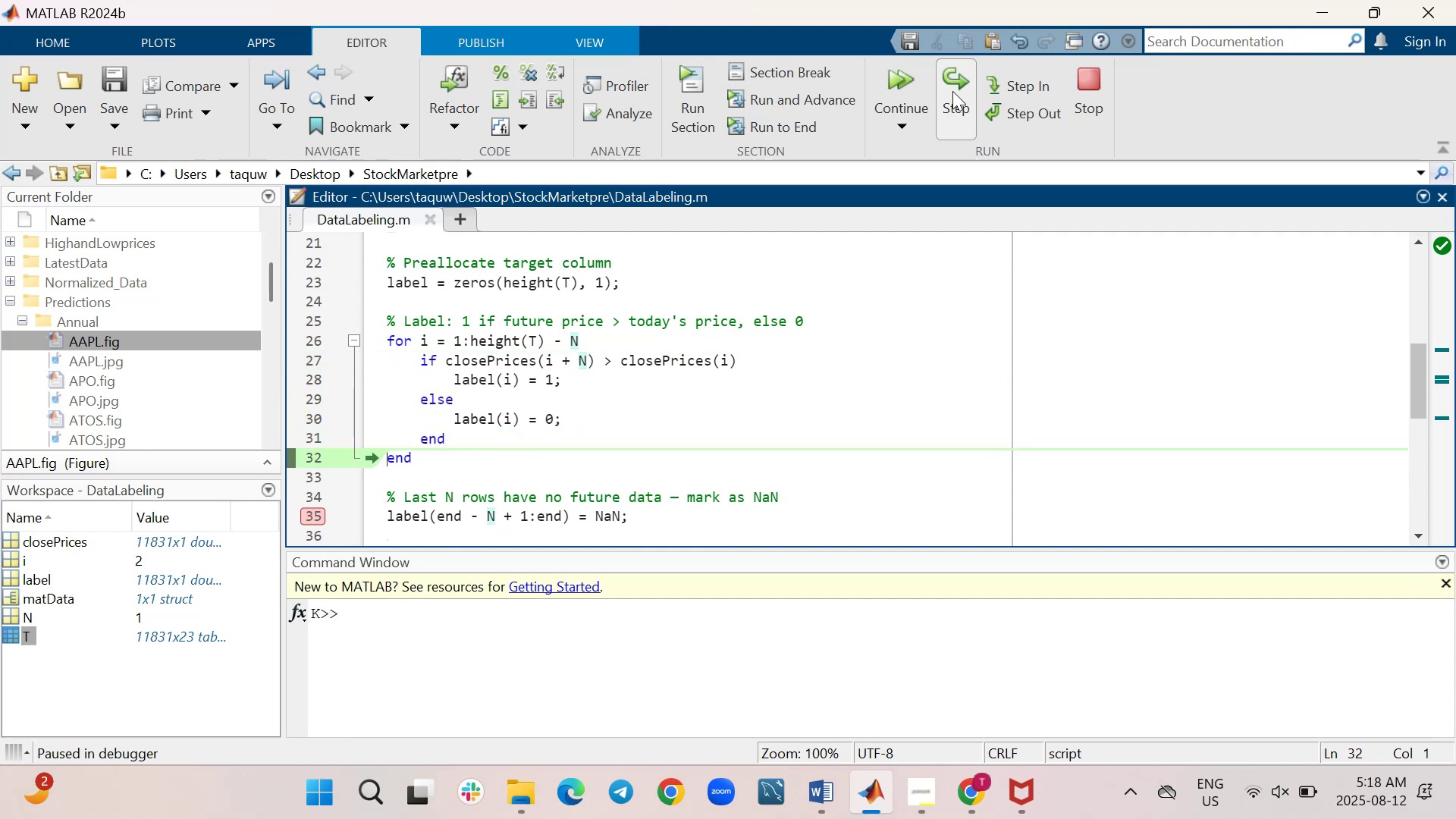 
left_click([952, 91])
 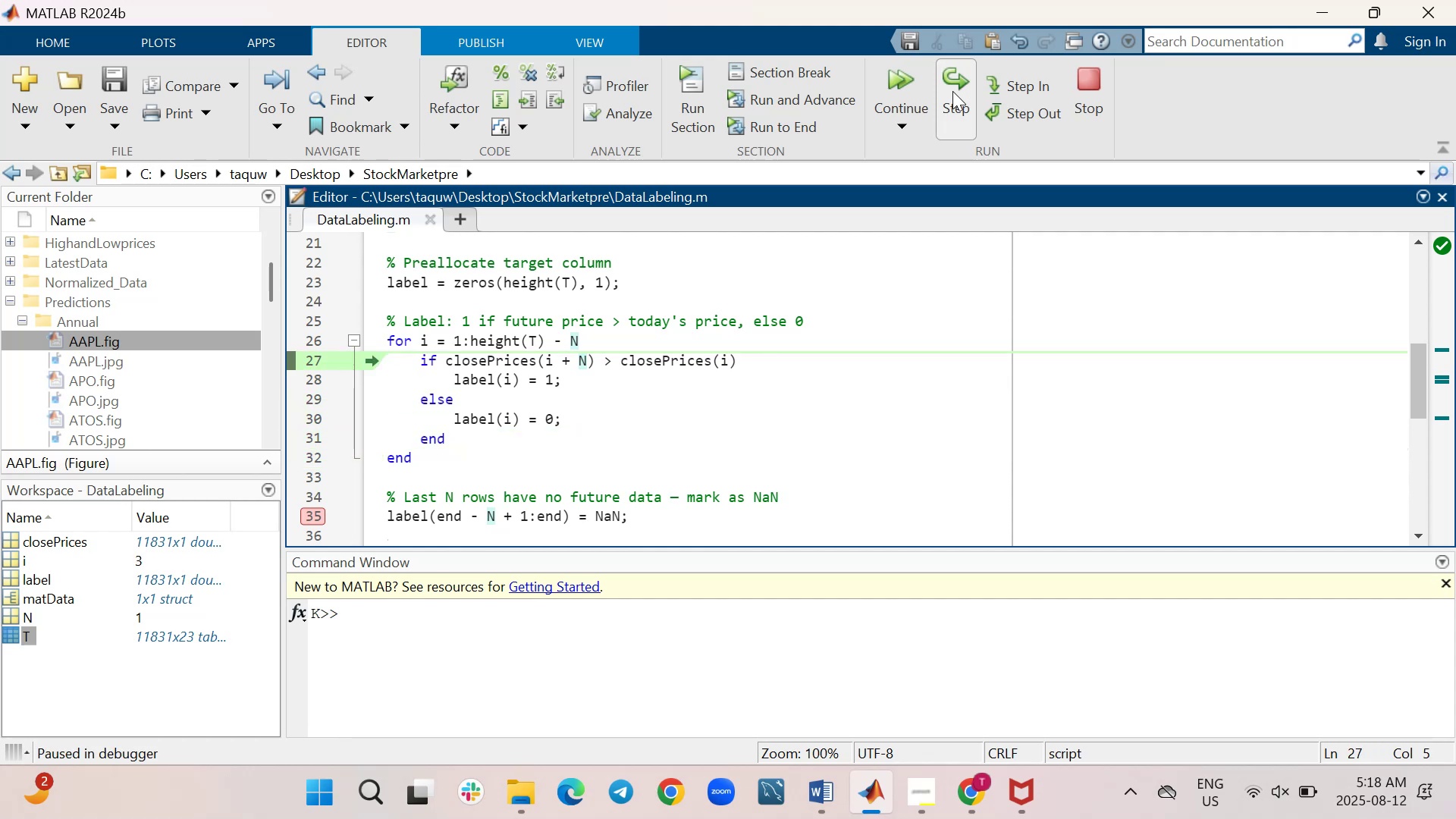 
double_click([952, 91])
 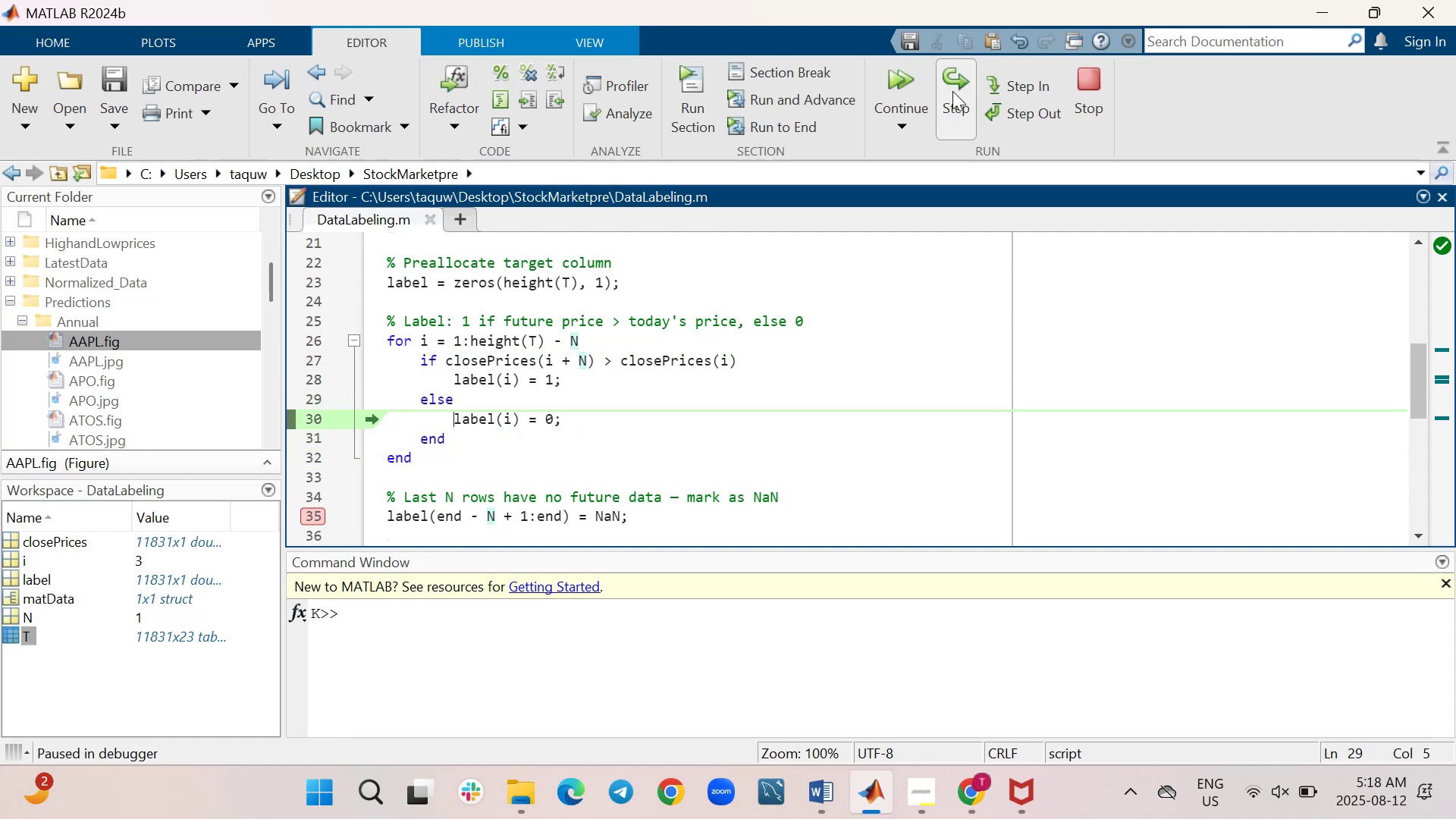 
triple_click([952, 91])
 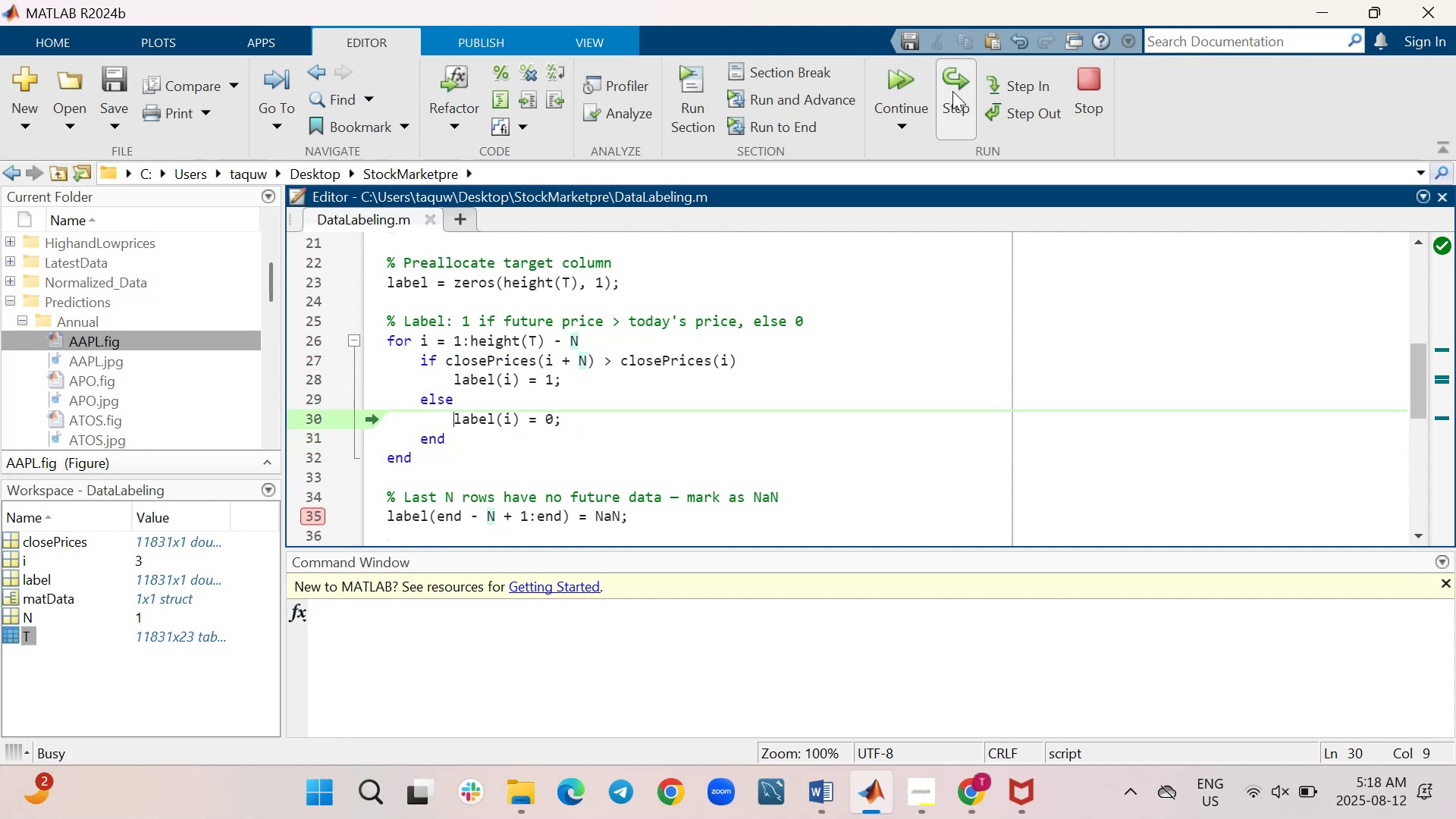 
triple_click([952, 91])
 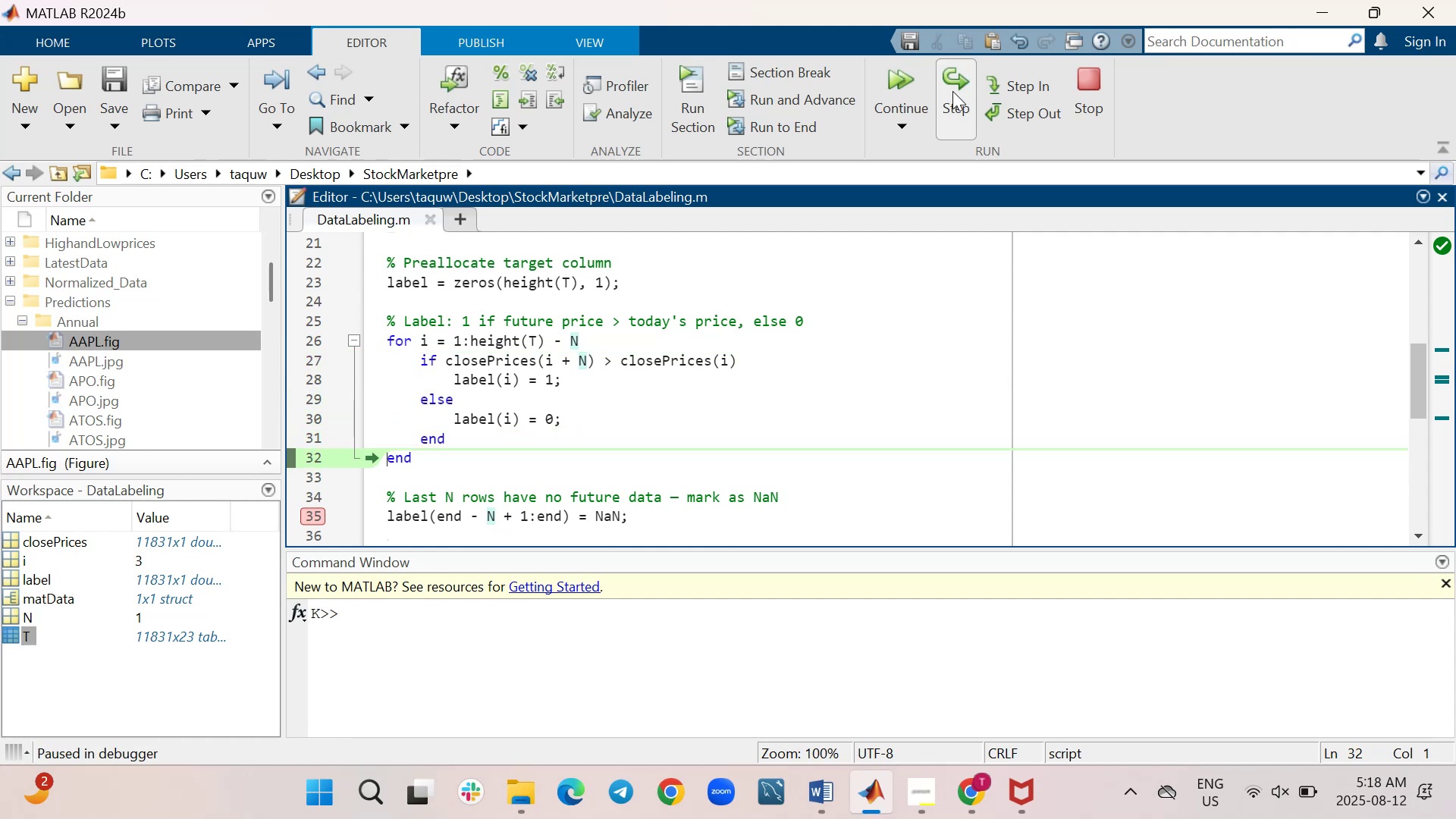 
left_click([952, 91])
 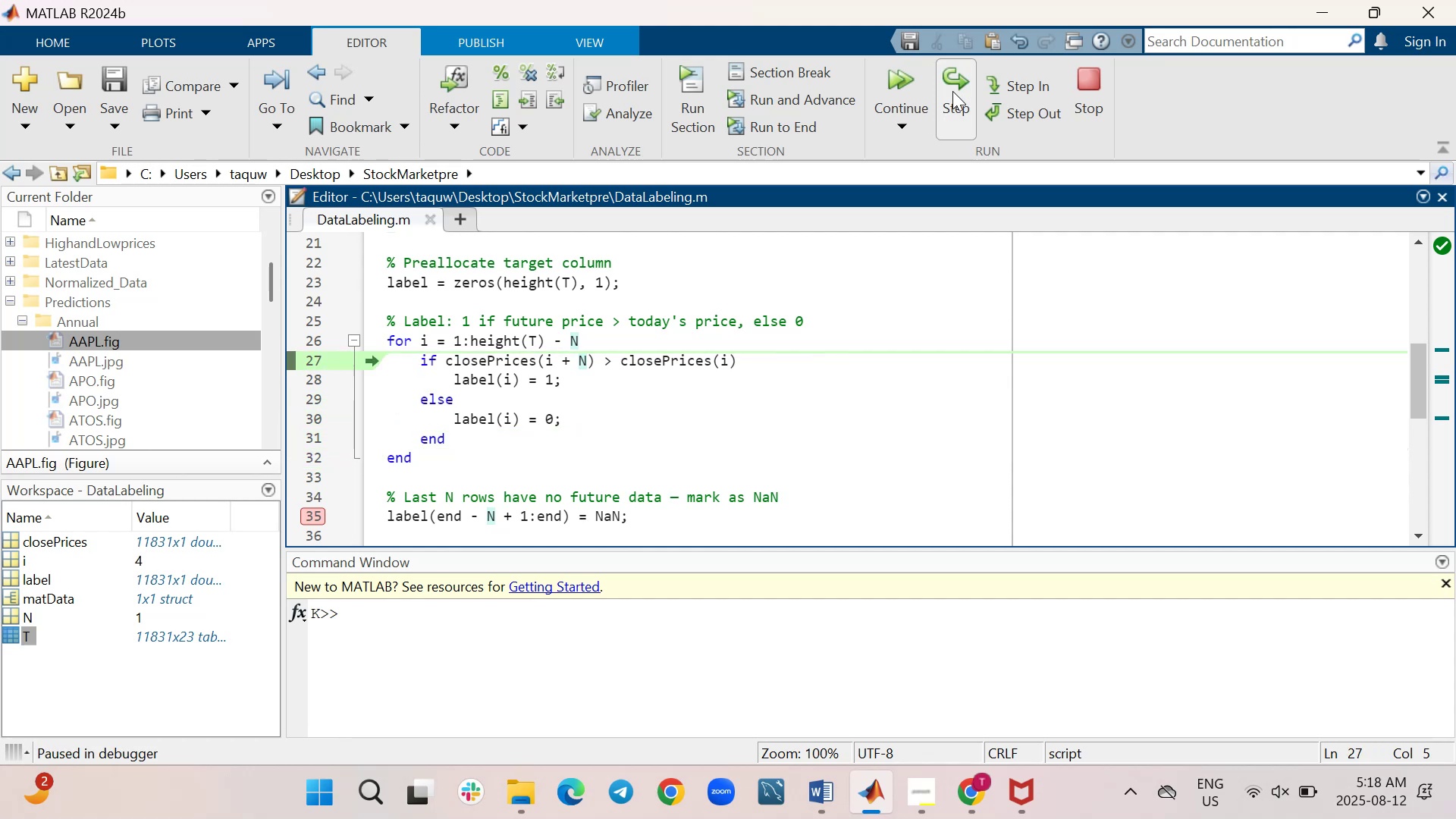 
double_click([952, 91])
 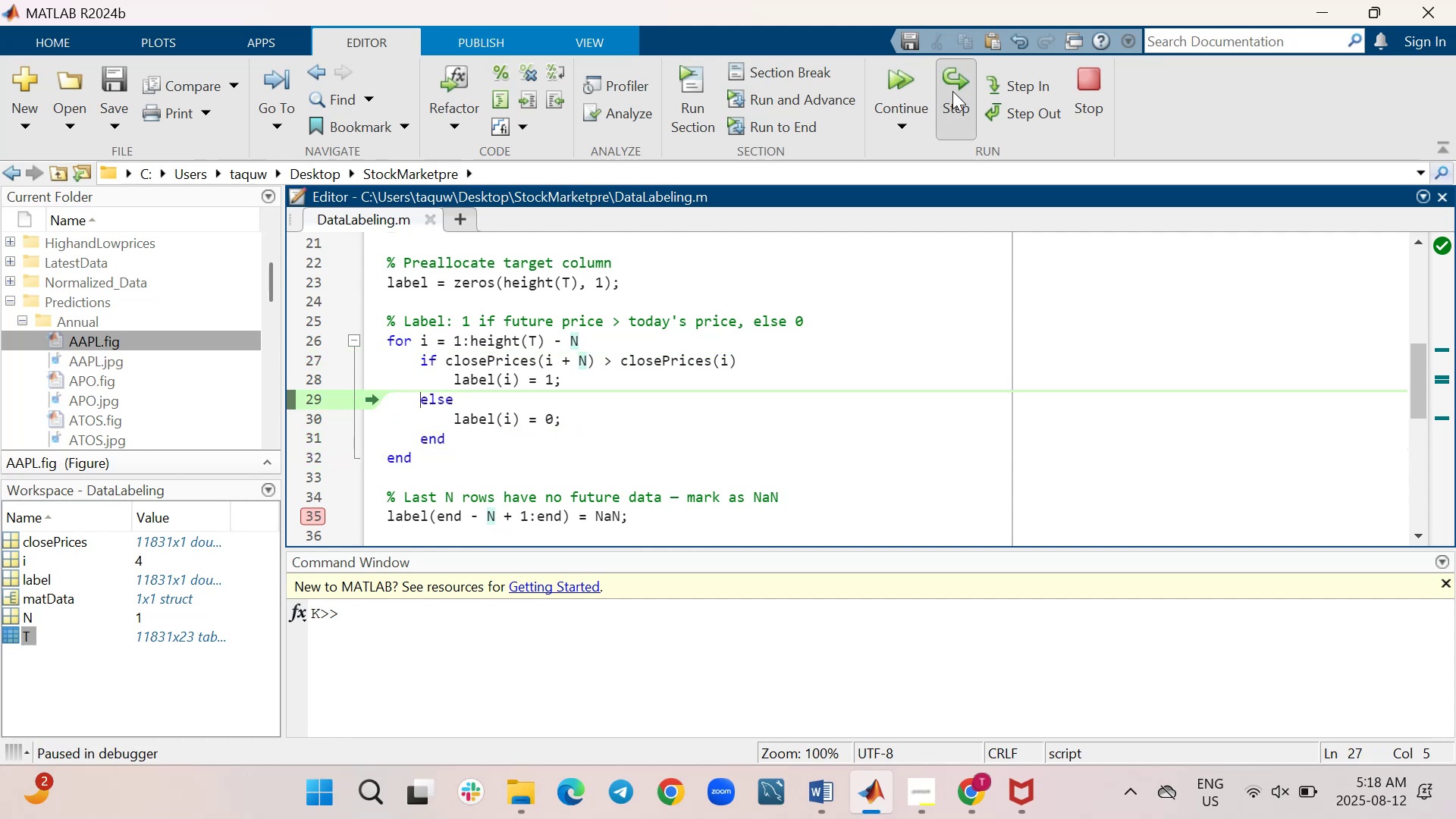 
triple_click([952, 91])
 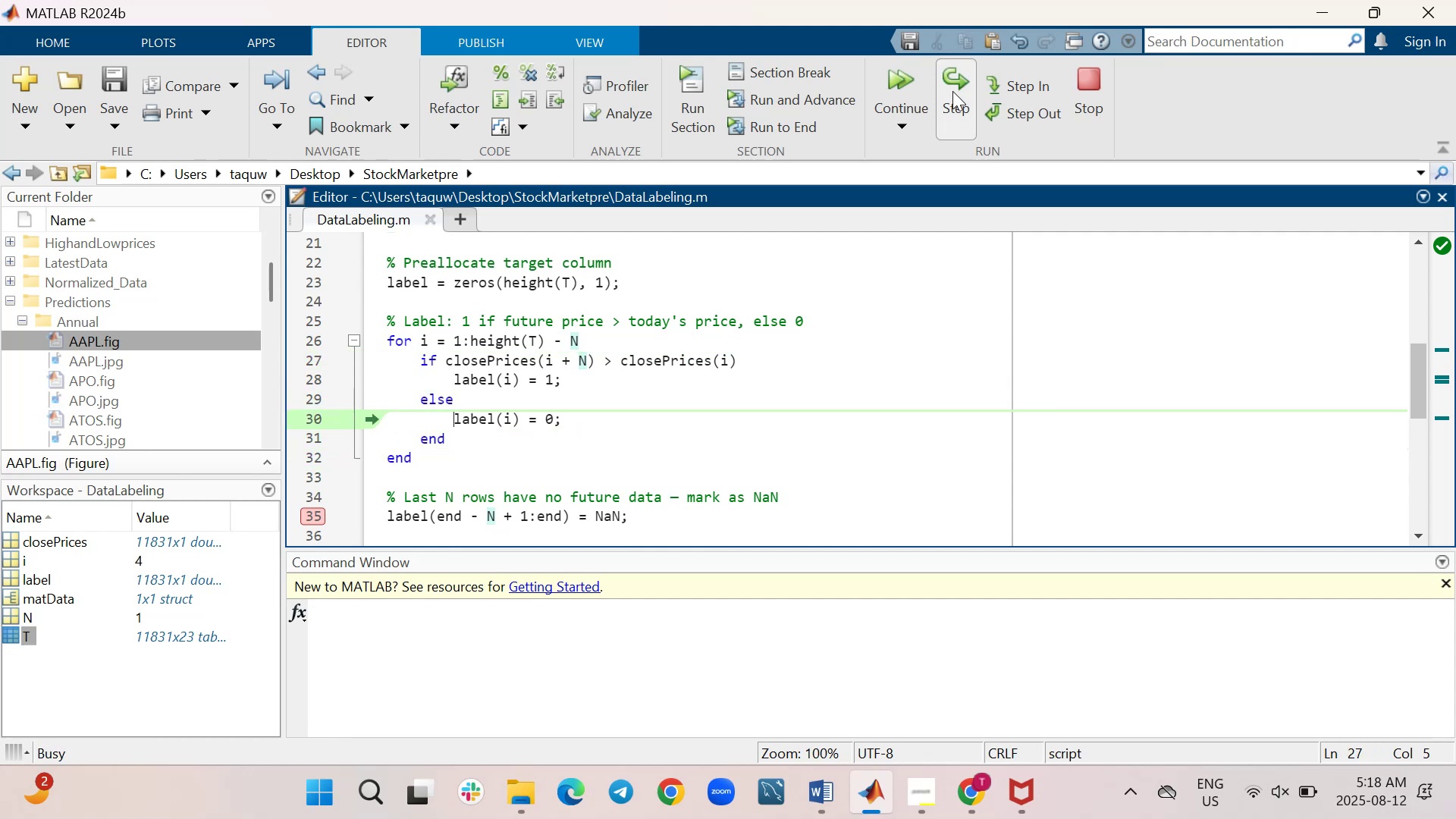 
triple_click([952, 91])
 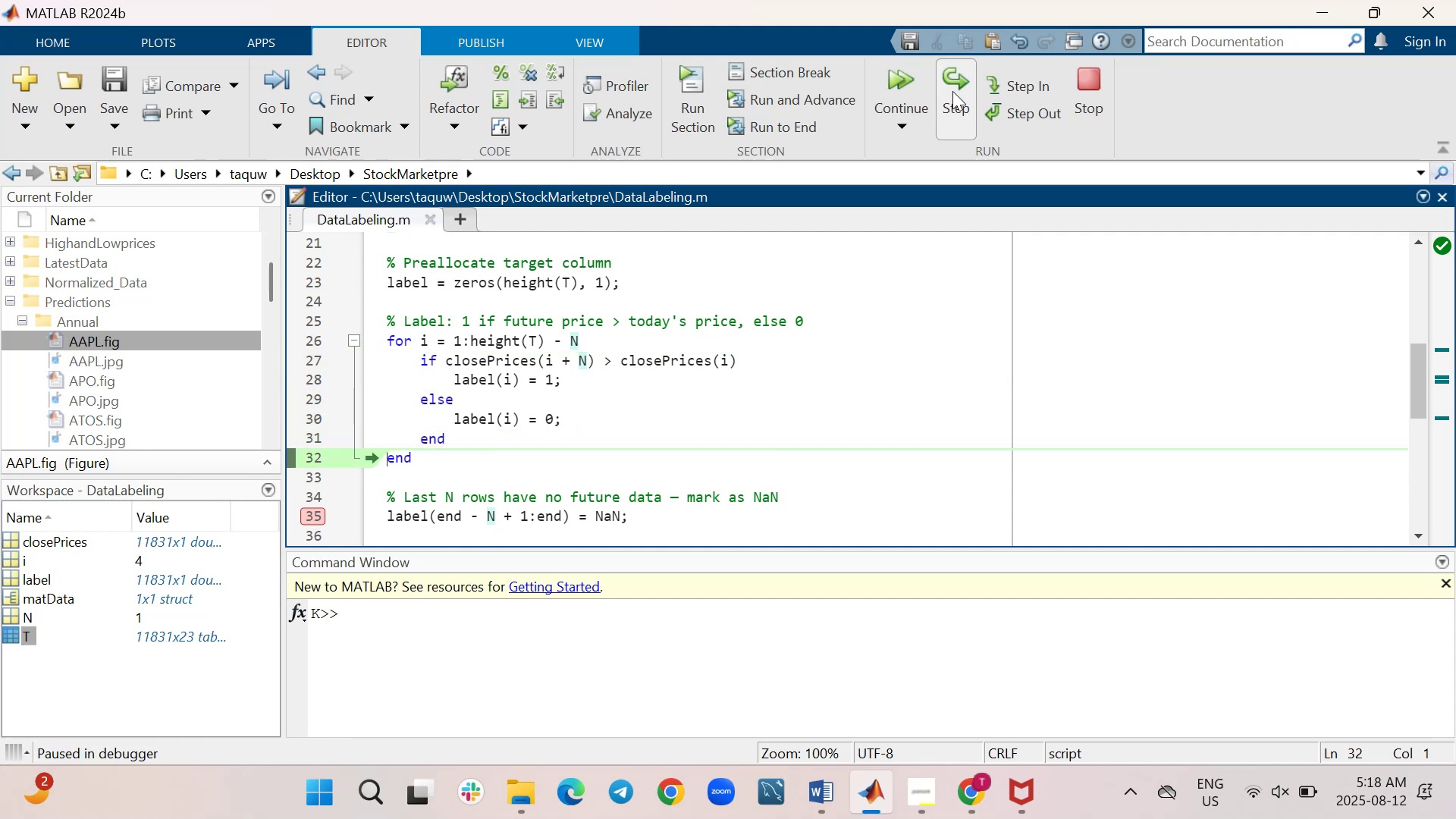 
triple_click([952, 91])
 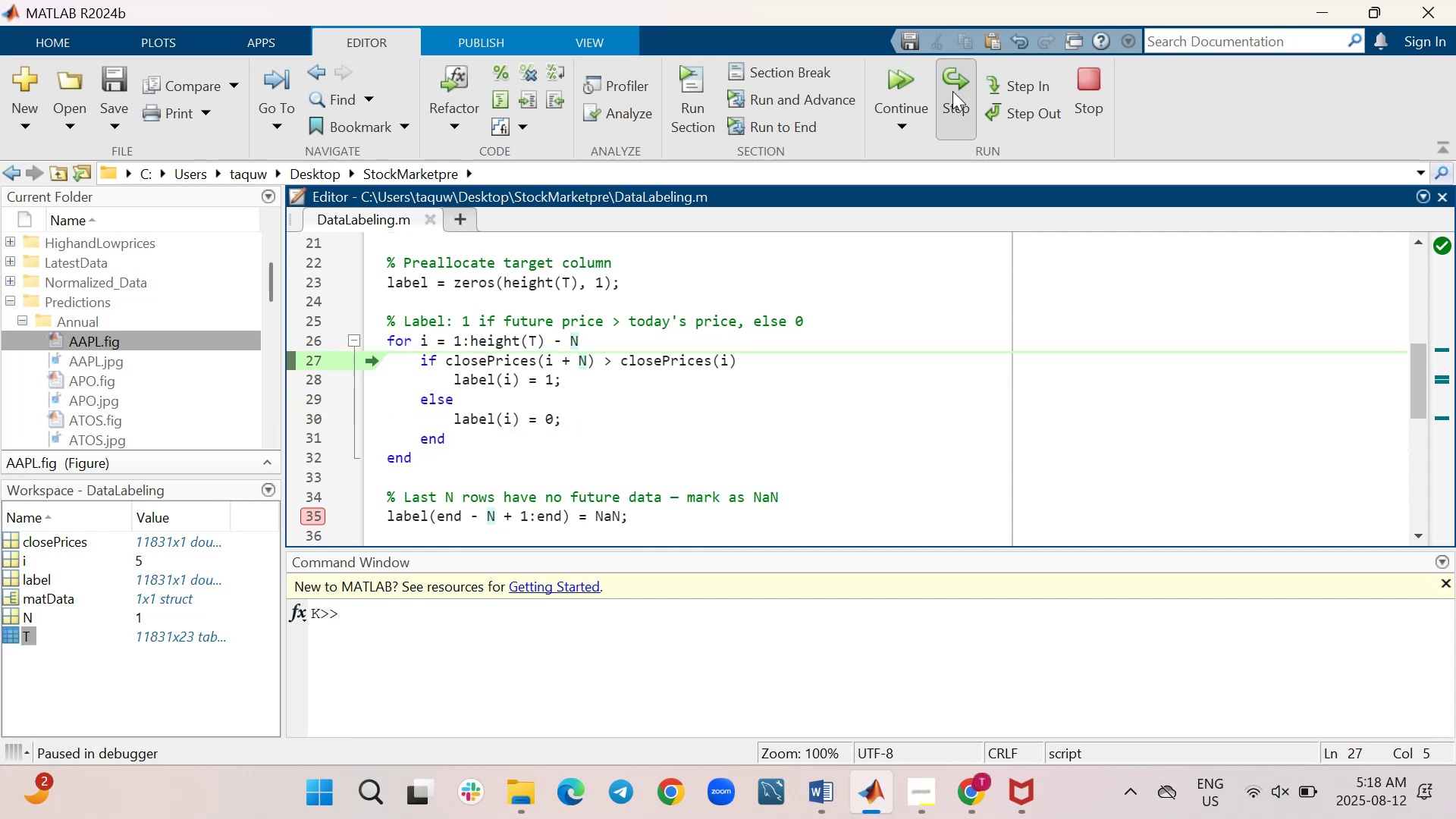 
double_click([952, 91])
 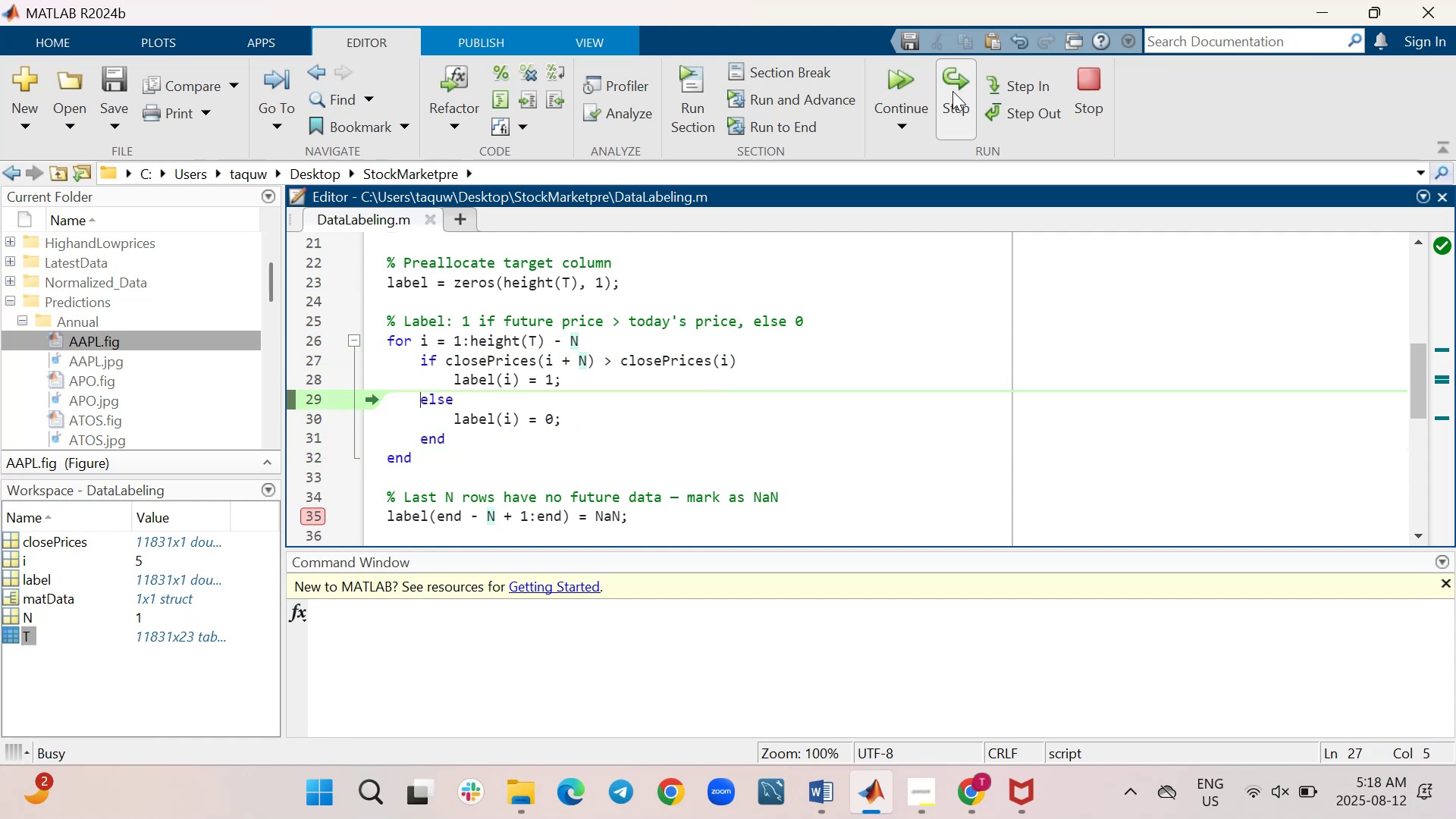 
triple_click([952, 91])
 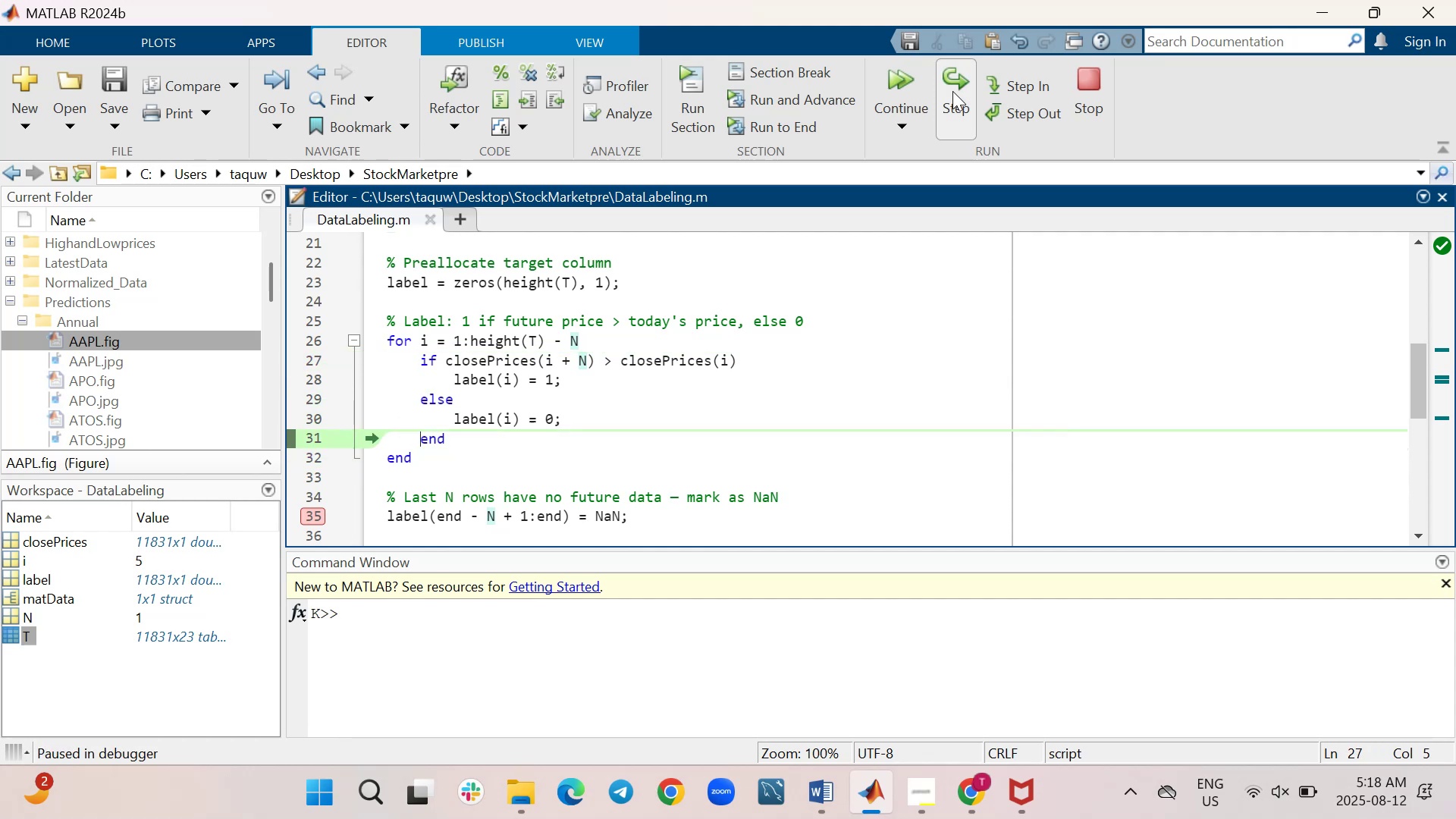 
triple_click([952, 91])
 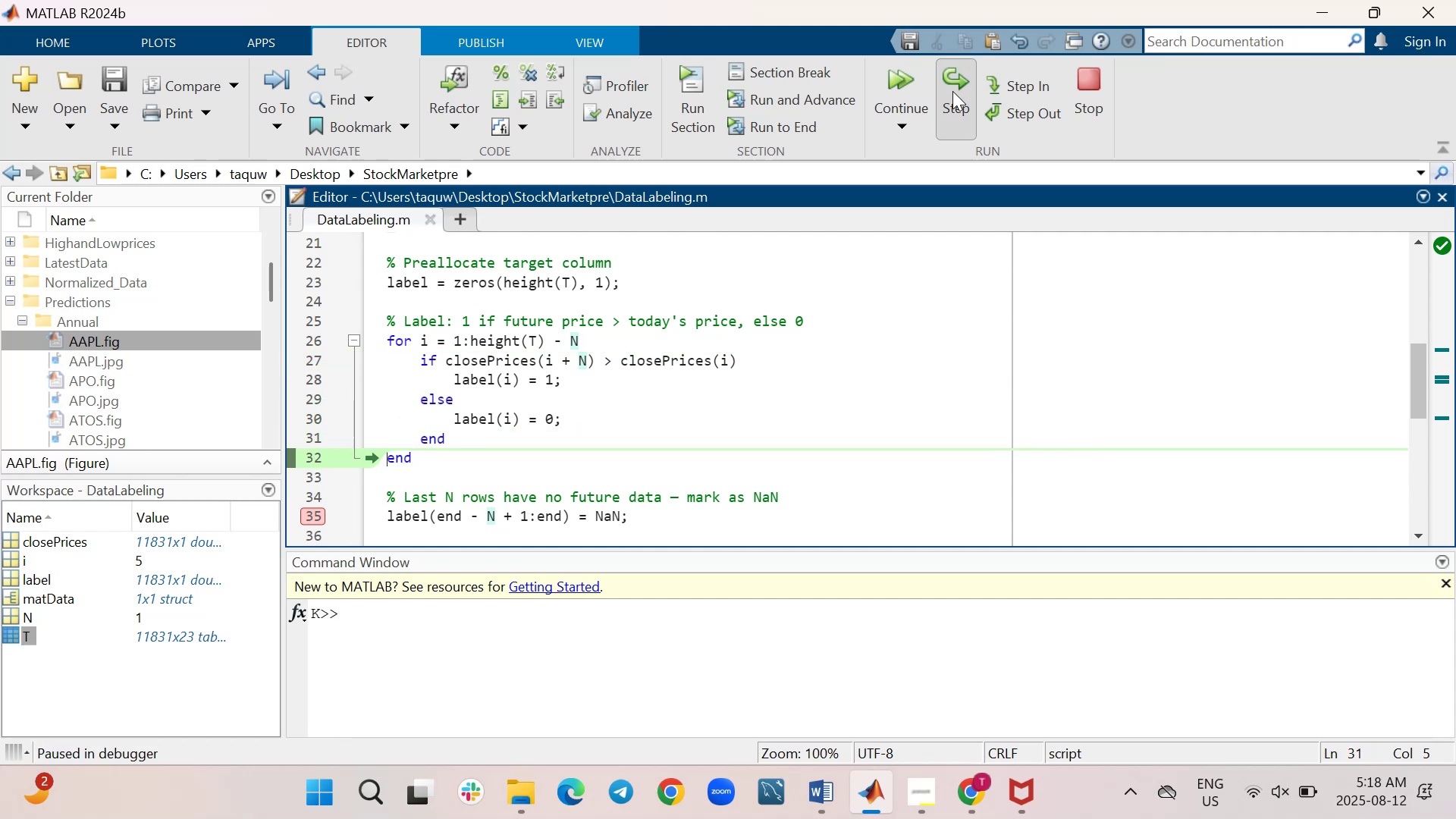 
triple_click([952, 91])
 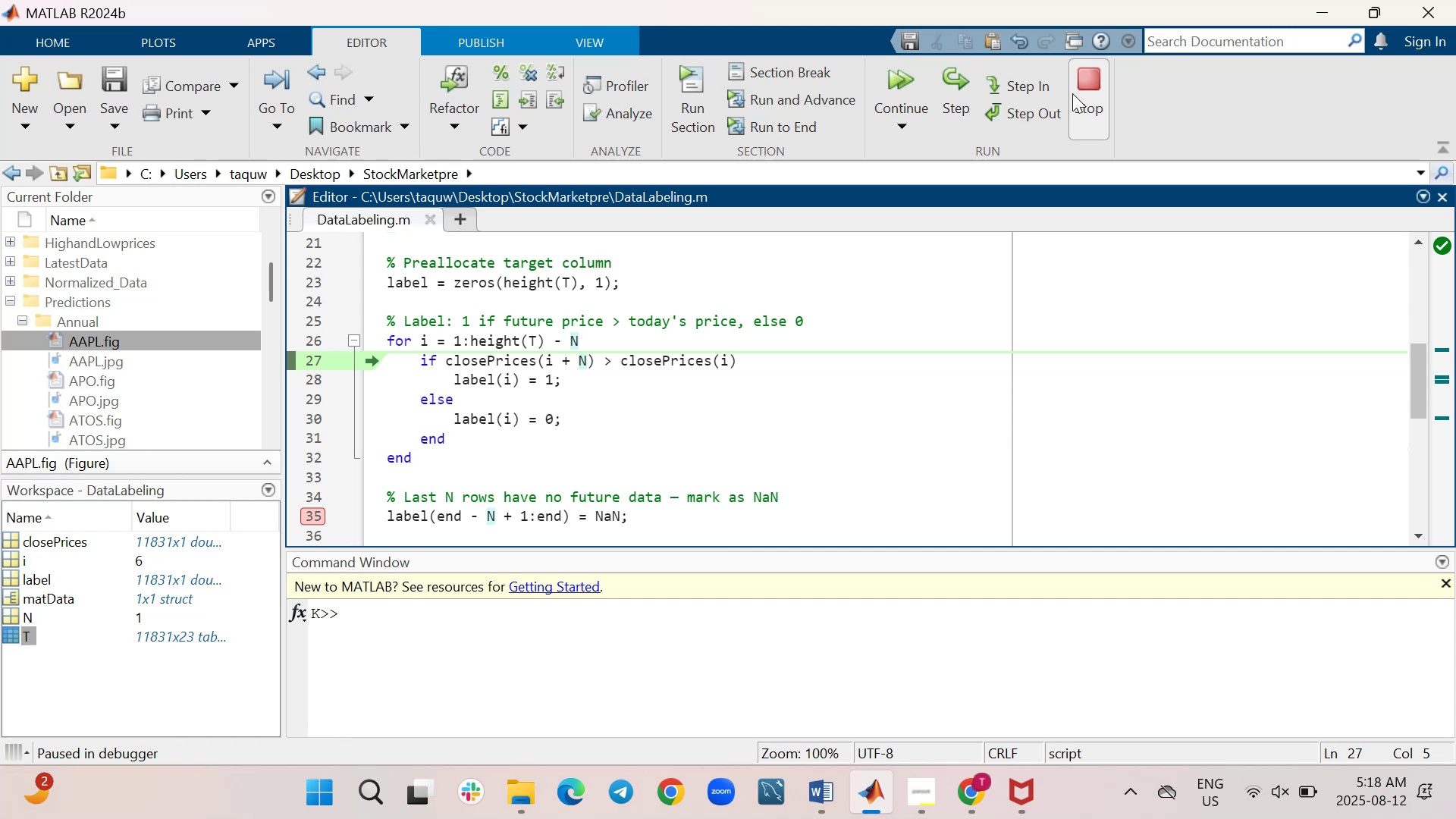 
left_click([1077, 88])
 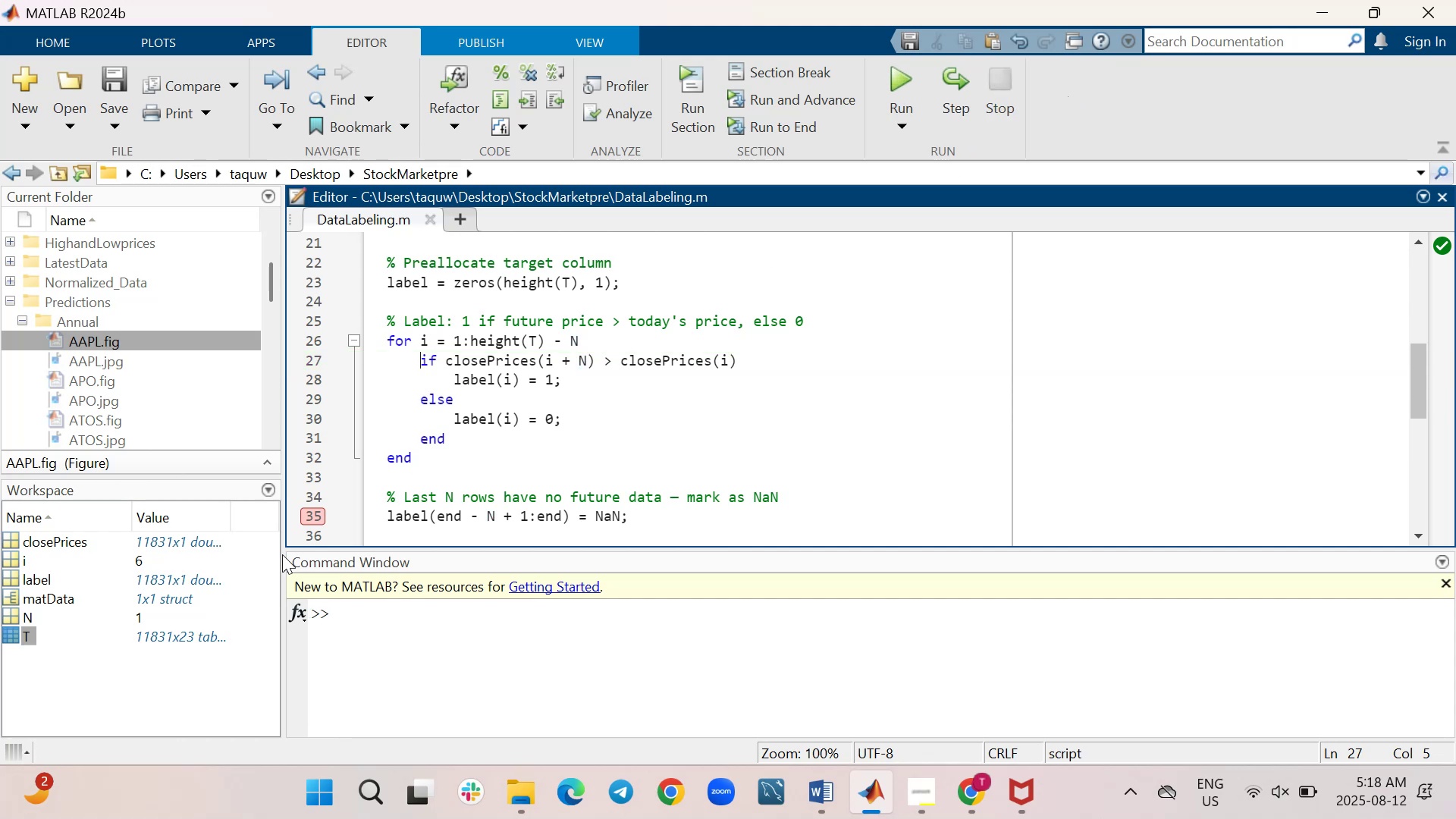 
left_click([316, 516])
 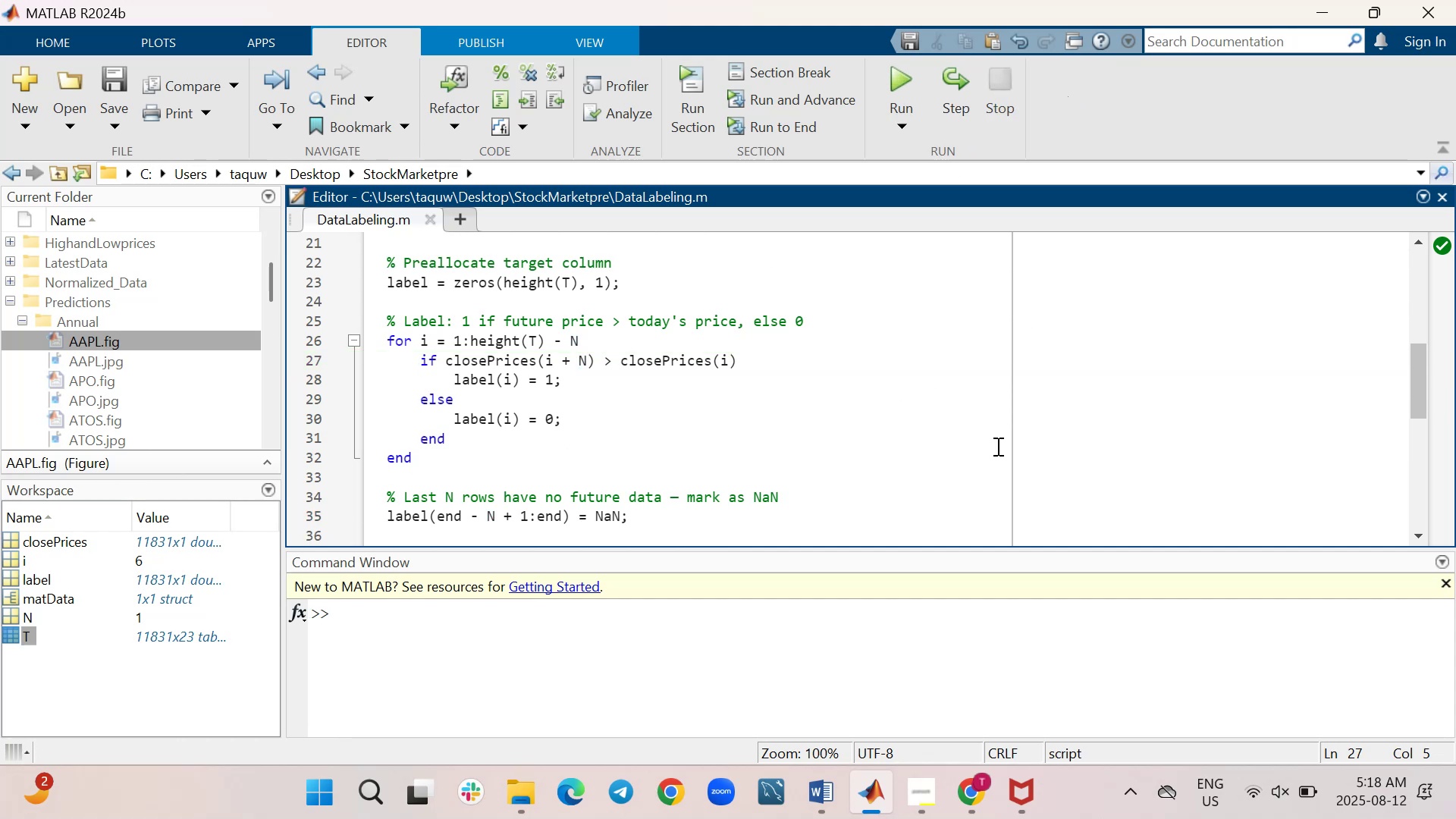 
scroll: coordinate [996, 446], scroll_direction: up, amount: 4.0
 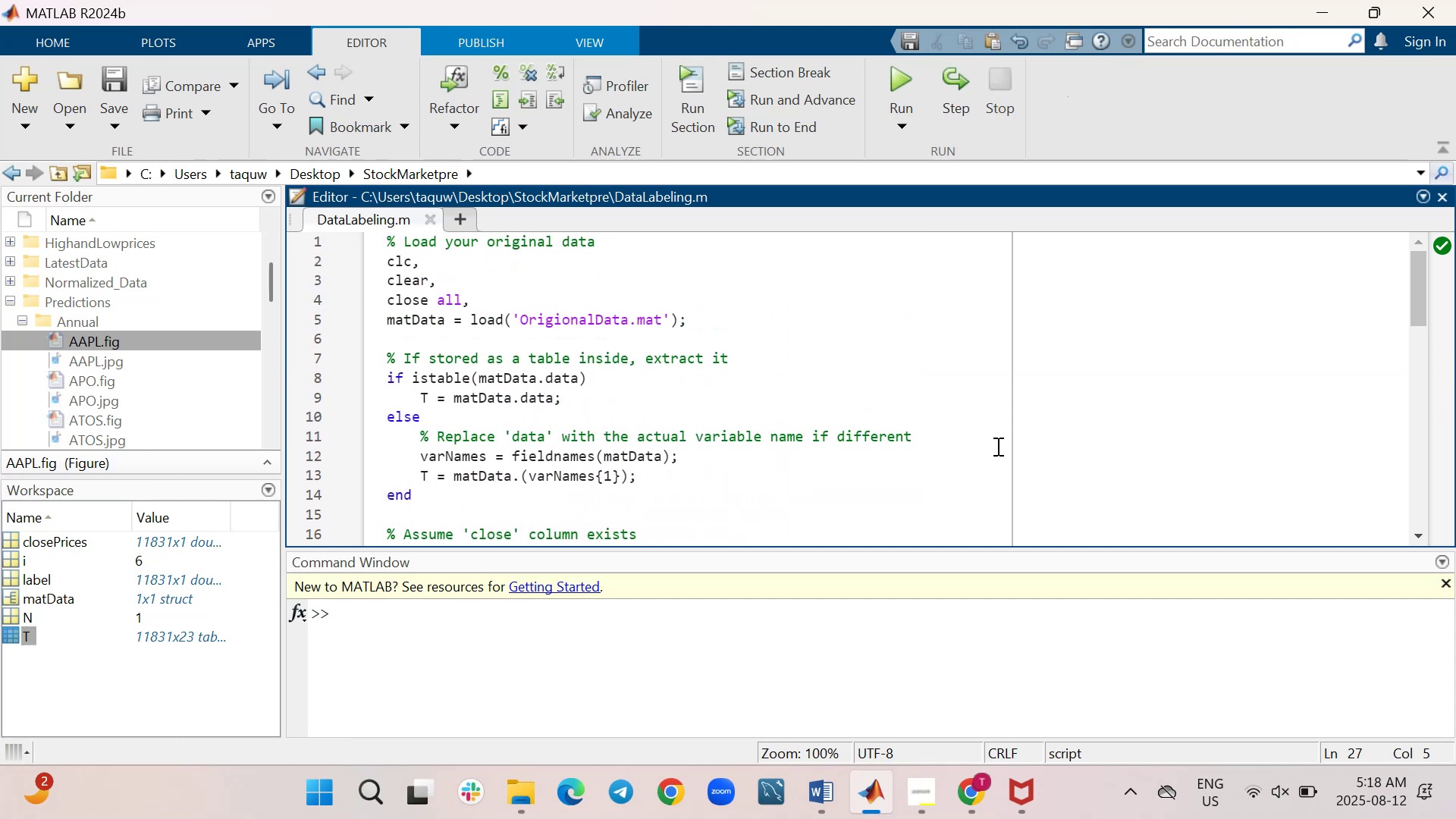 
scroll: coordinate [996, 446], scroll_direction: down, amount: 1.0
 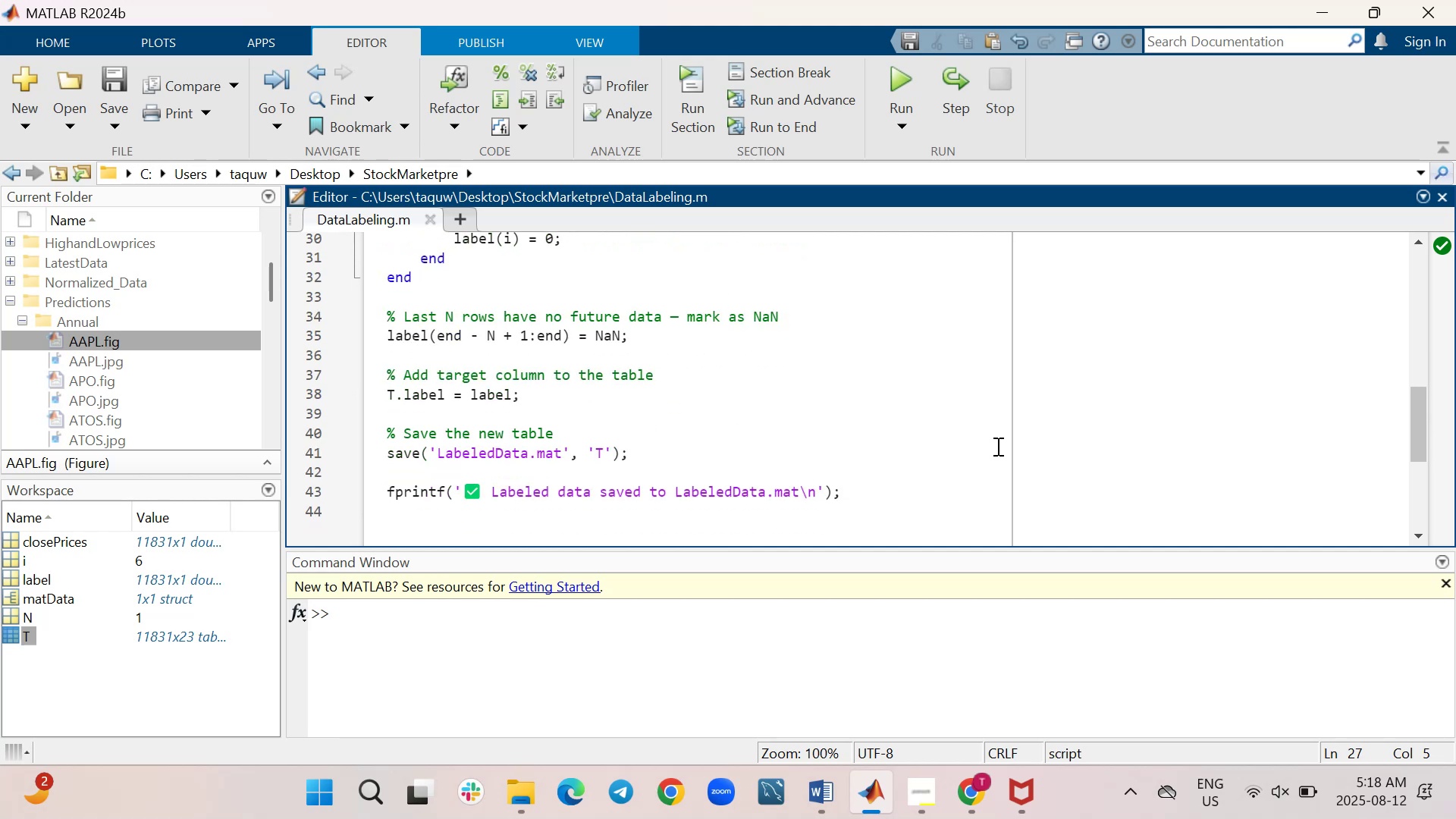 
wait(9.06)
 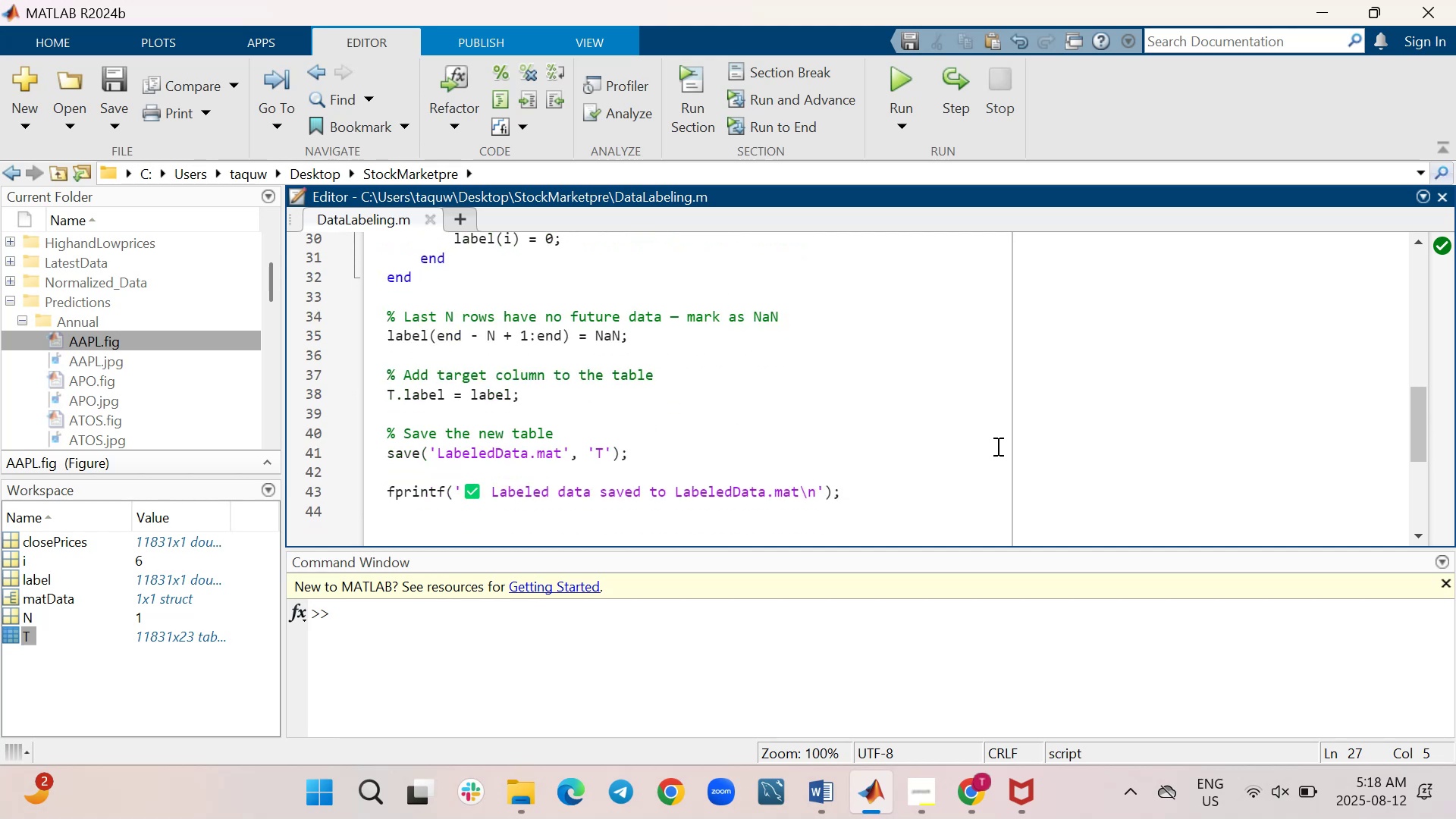 
scroll: coordinate [872, 463], scroll_direction: down, amount: 1.0
 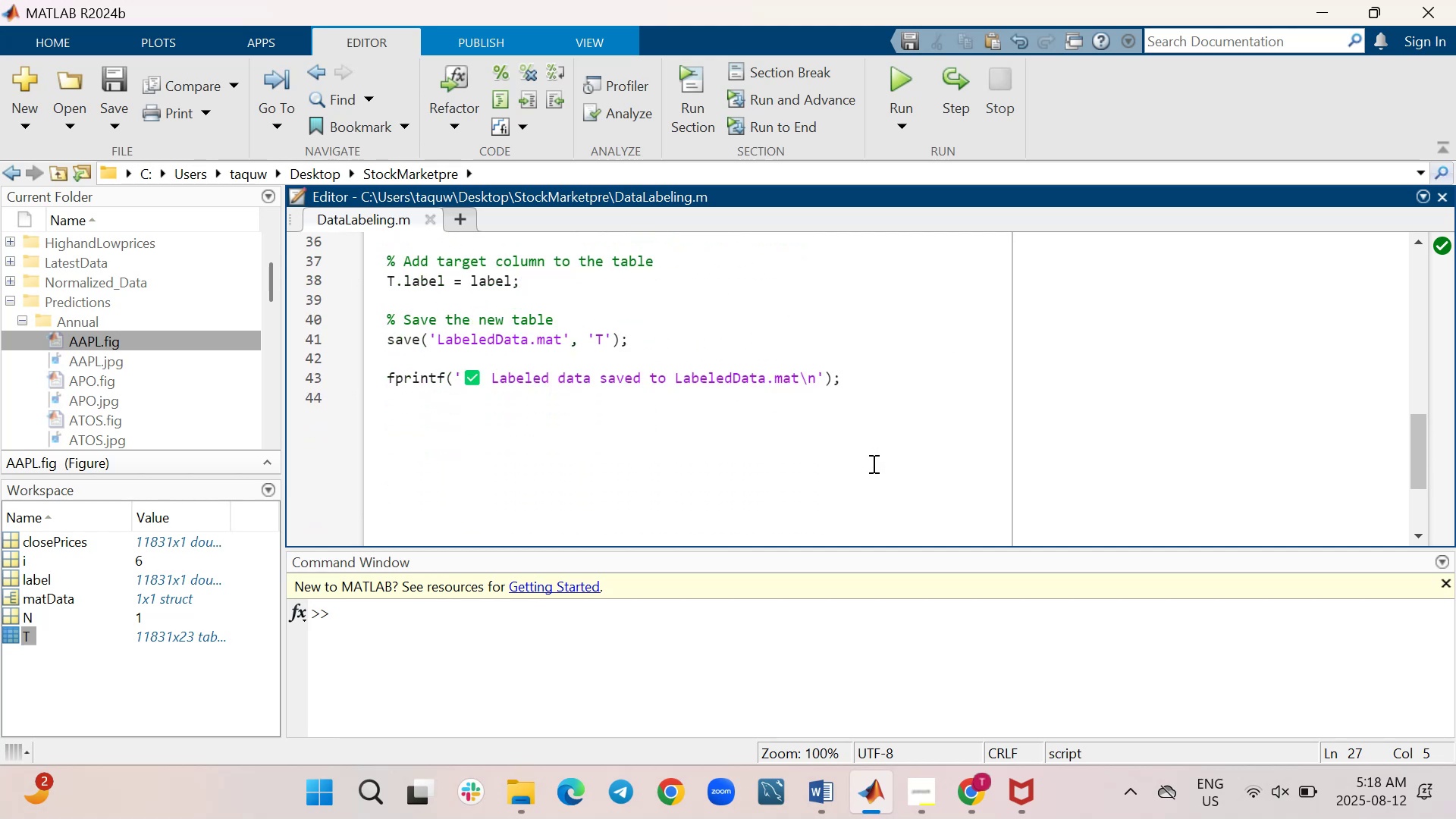 
scroll: coordinate [872, 463], scroll_direction: up, amount: 6.0
 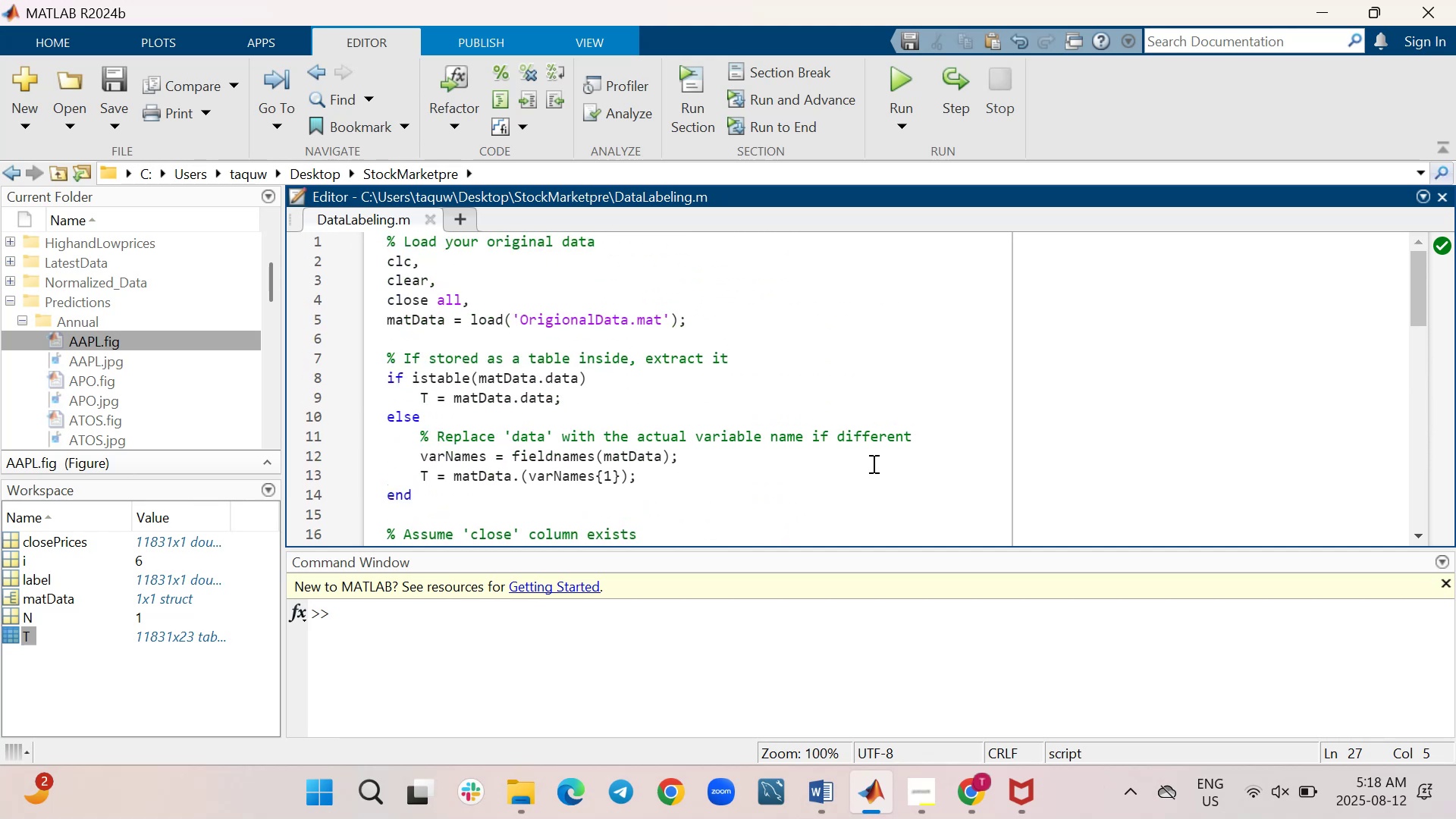 
scroll: coordinate [872, 463], scroll_direction: down, amount: 4.0
 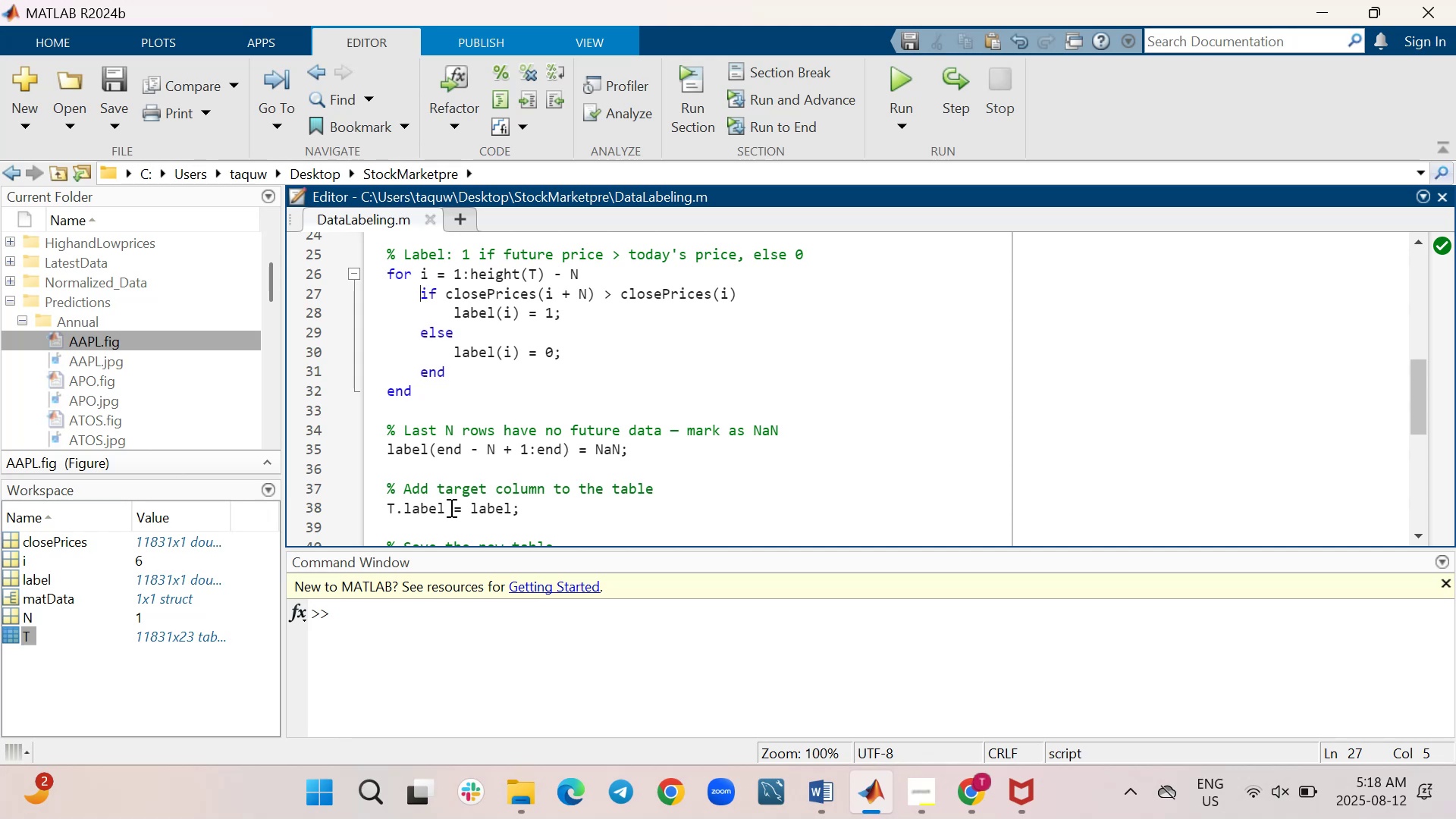 
wait(7.31)
 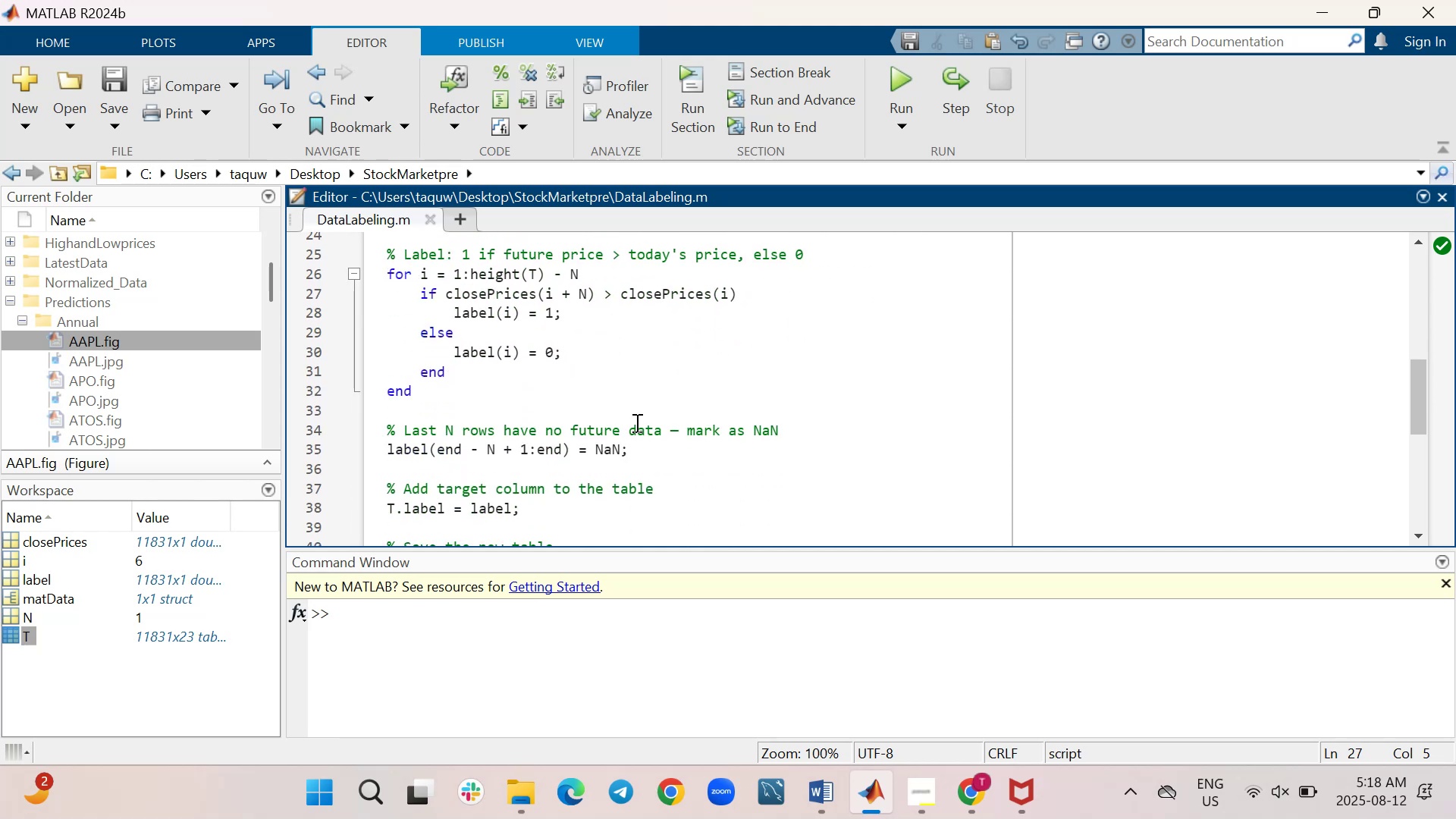 
scroll: coordinate [517, 367], scroll_direction: up, amount: 3.0
 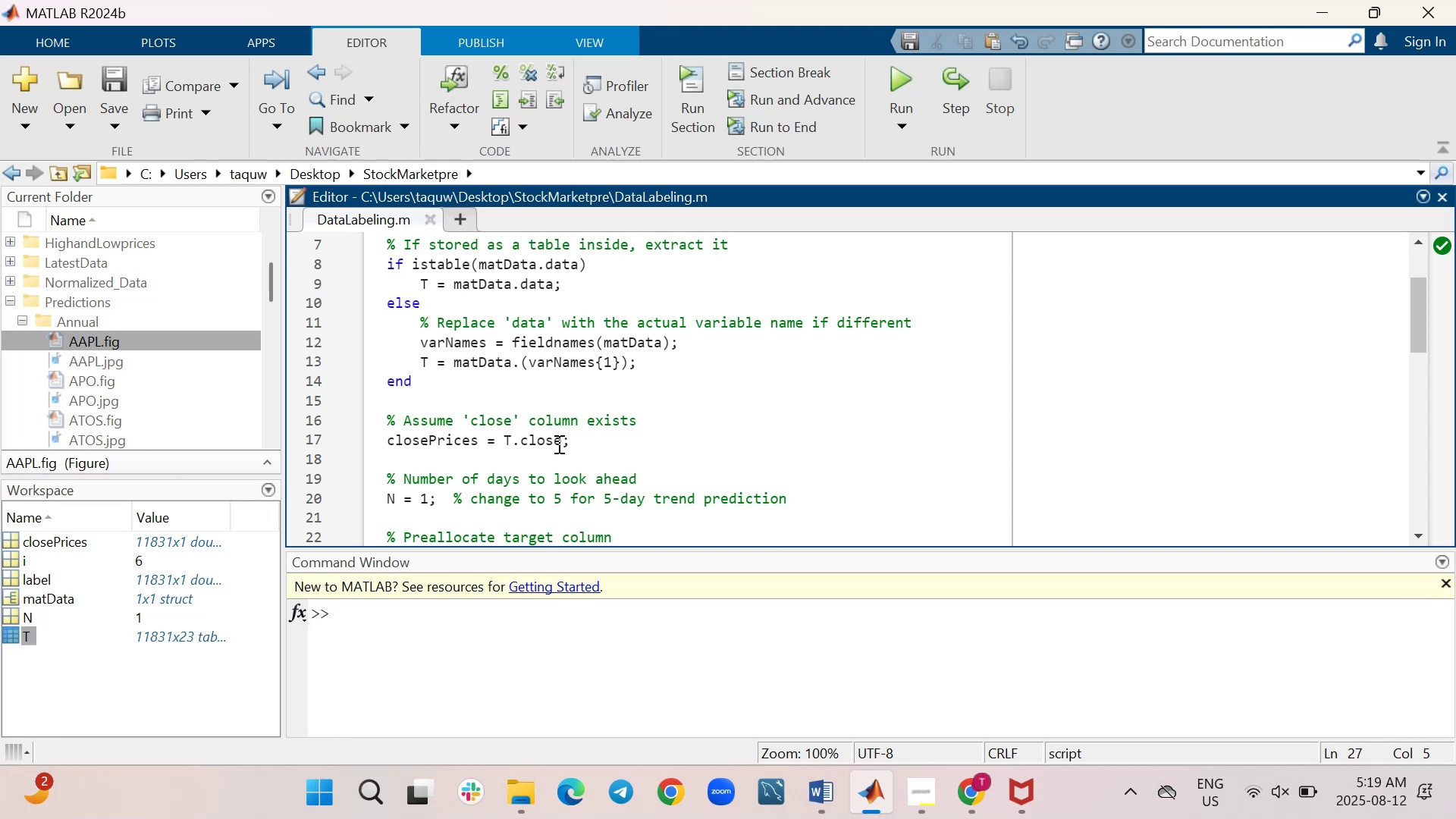 
left_click_drag(start_coordinate=[562, 443], to_coordinate=[374, 443])
 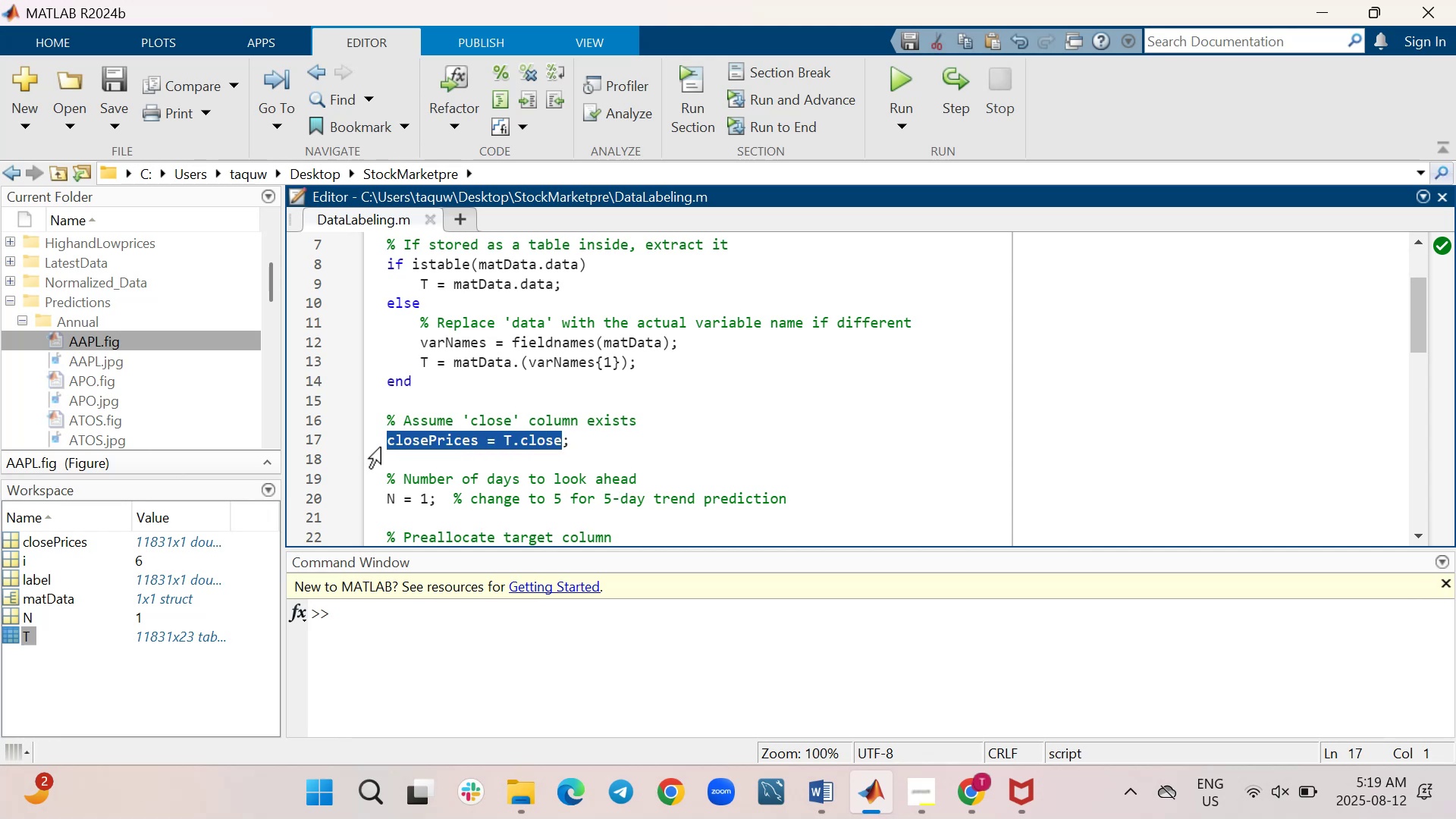 
key(Control+C)
 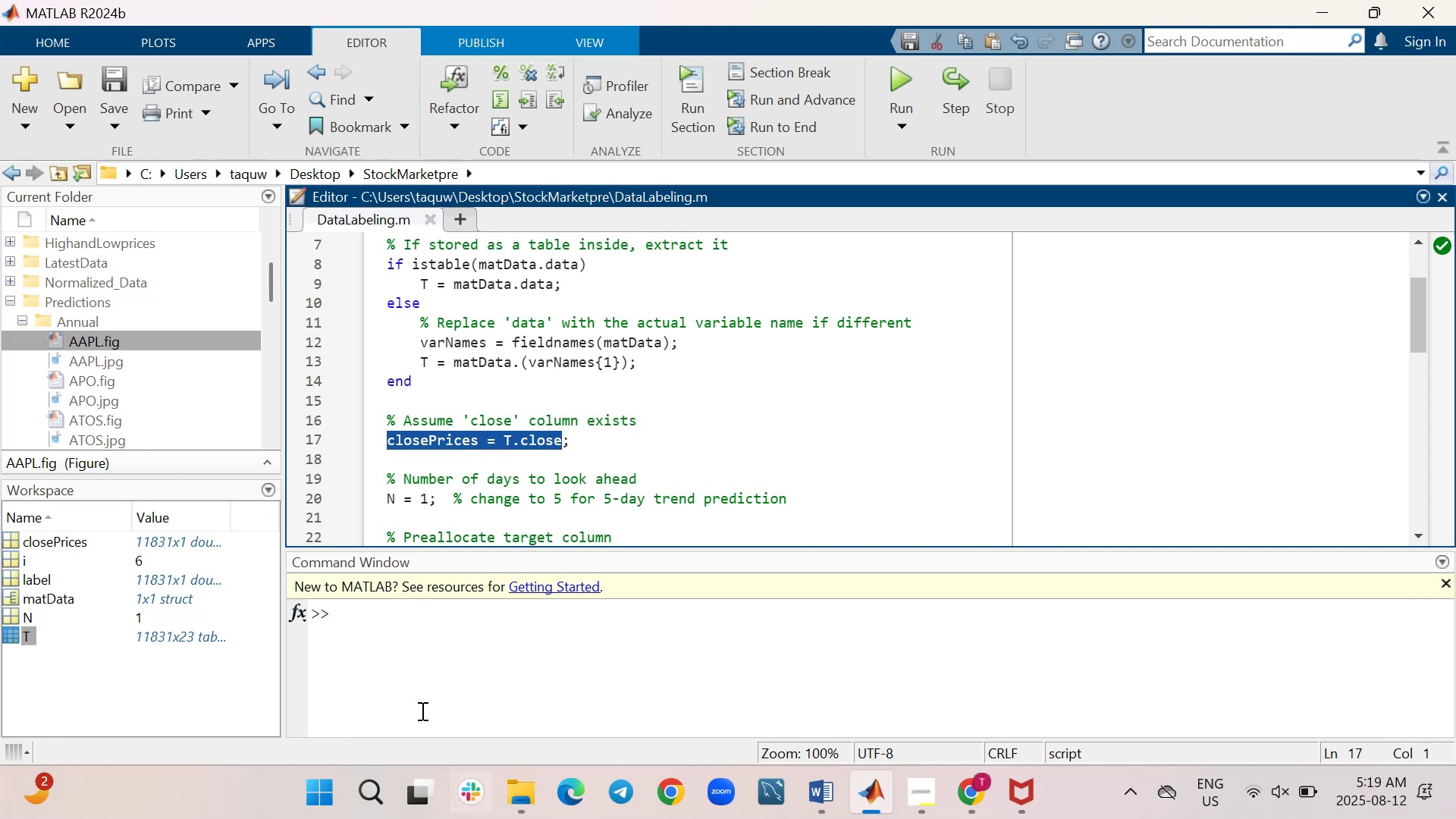 
left_click([417, 691])
 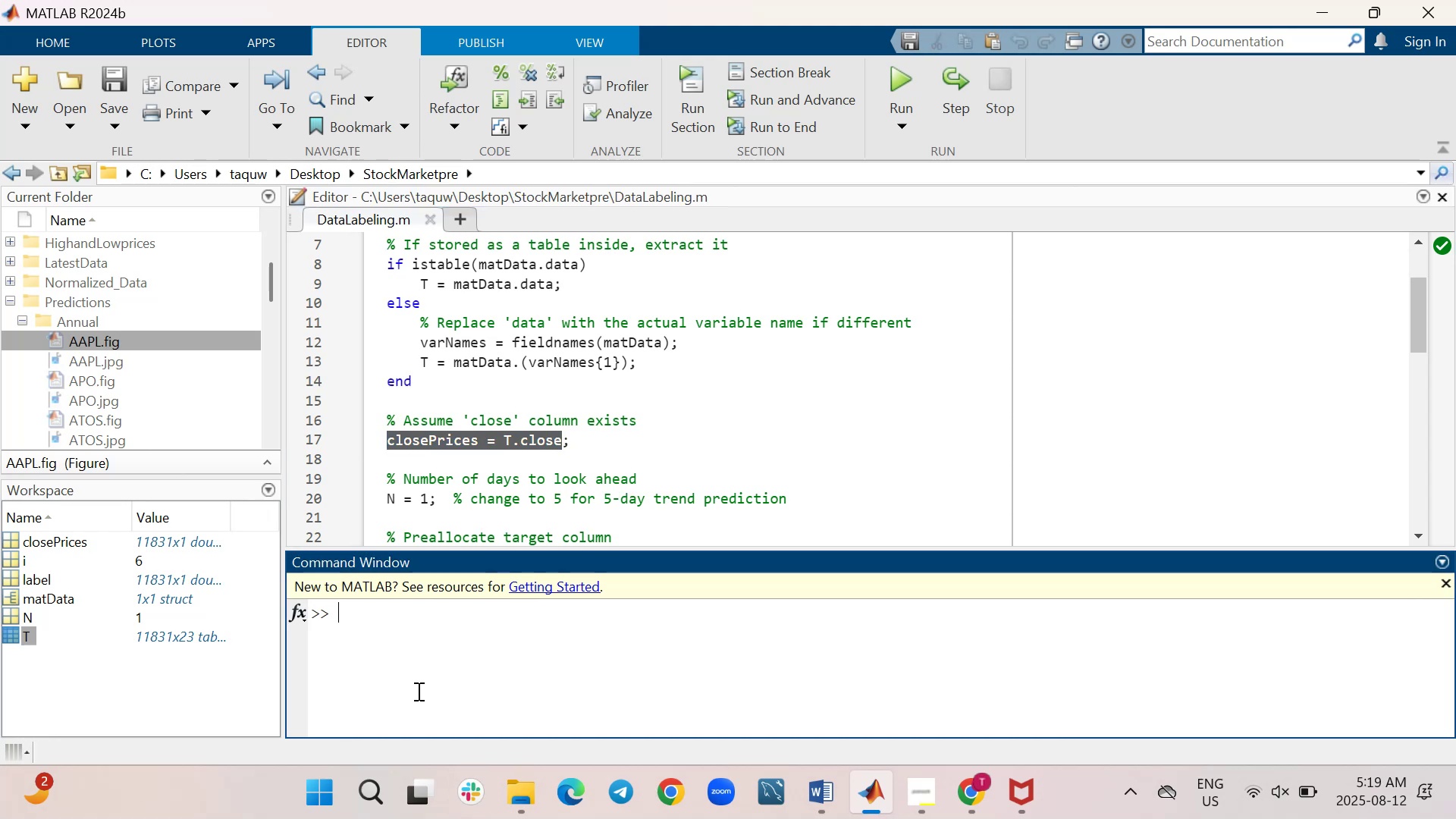 
key(Control+V)
 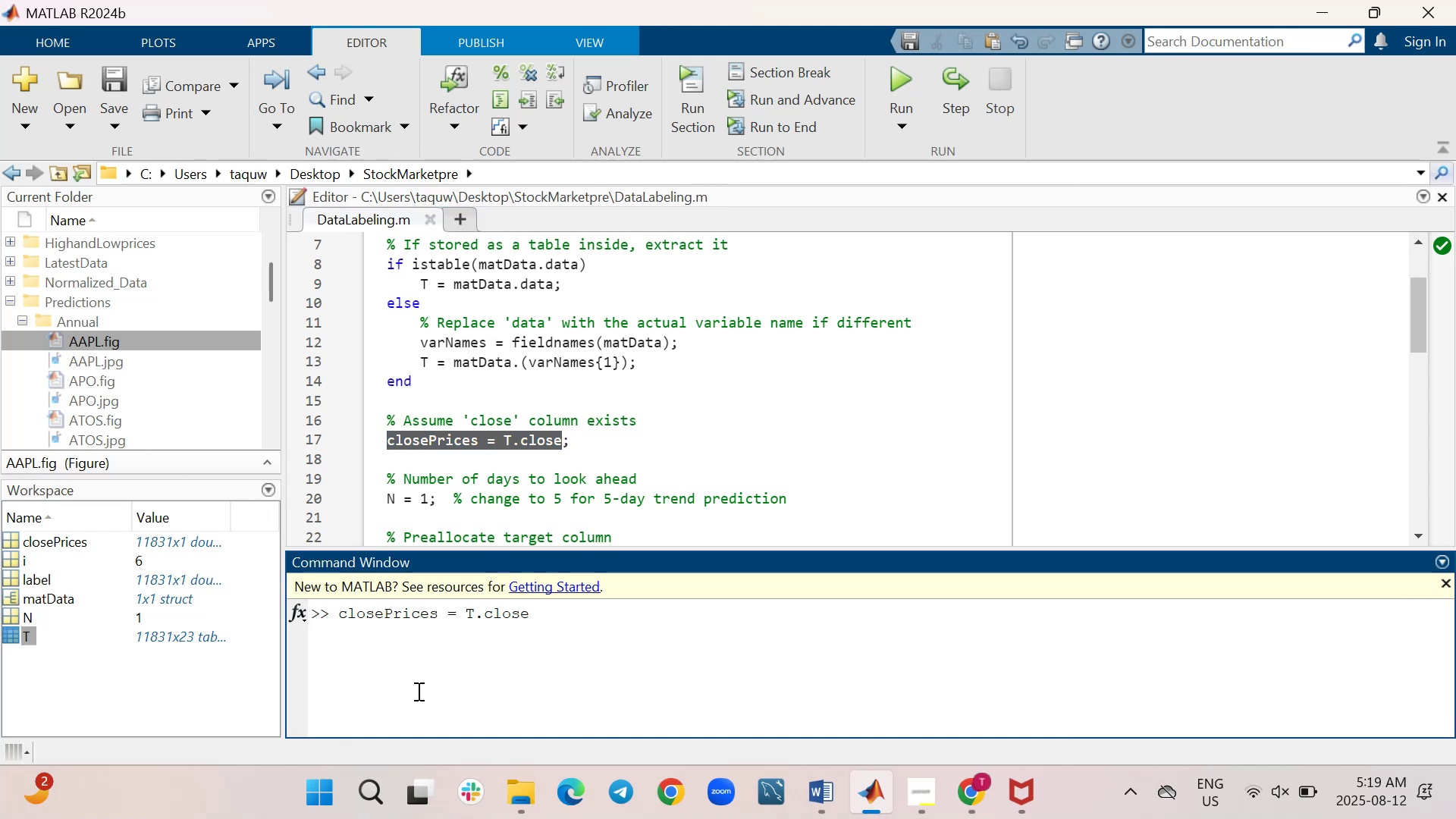 
key(Enter)
 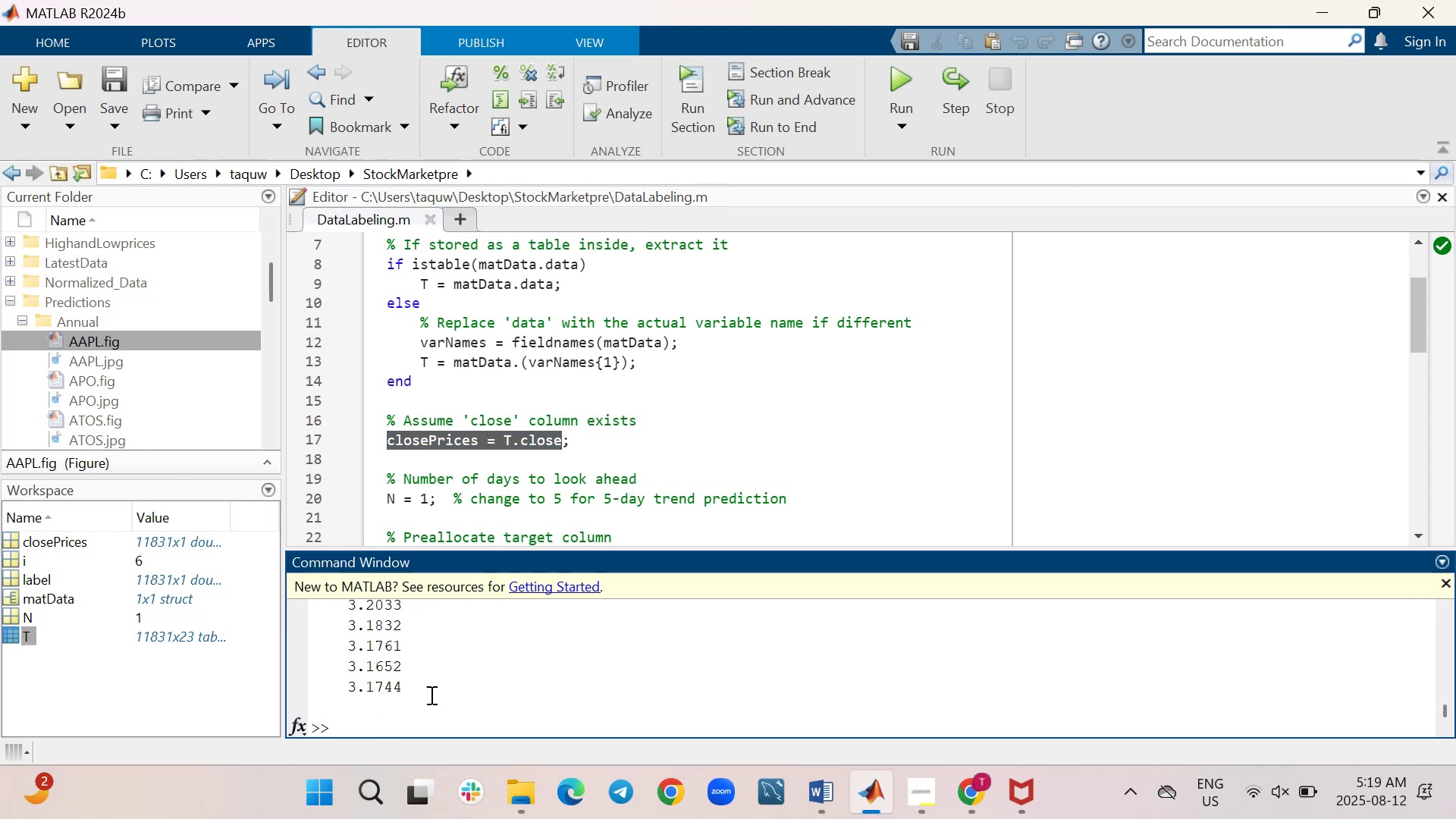 
scroll: coordinate [467, 713], scroll_direction: up, amount: 9.0
 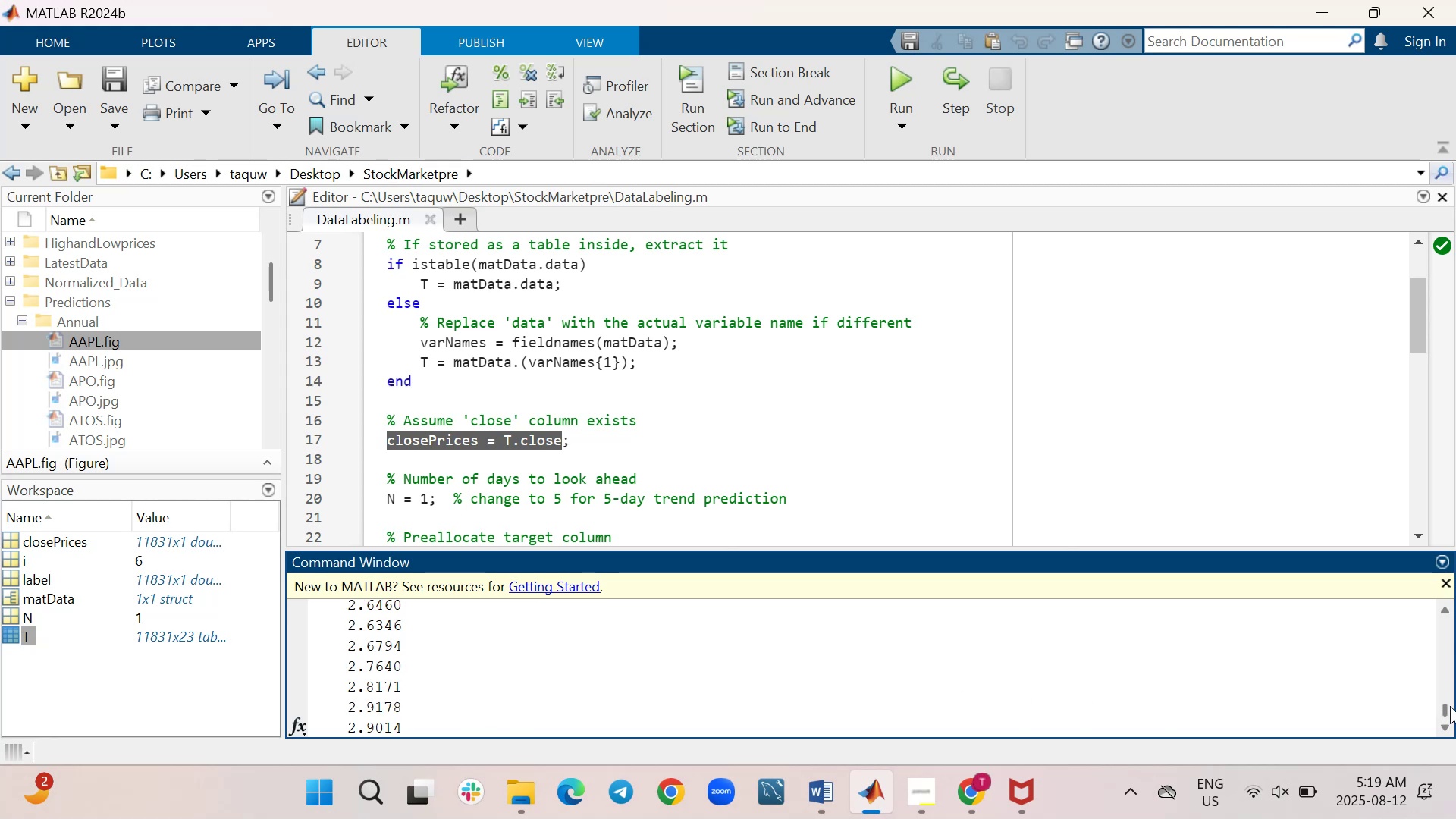 
left_click_drag(start_coordinate=[1443, 706], to_coordinate=[1440, 675])
 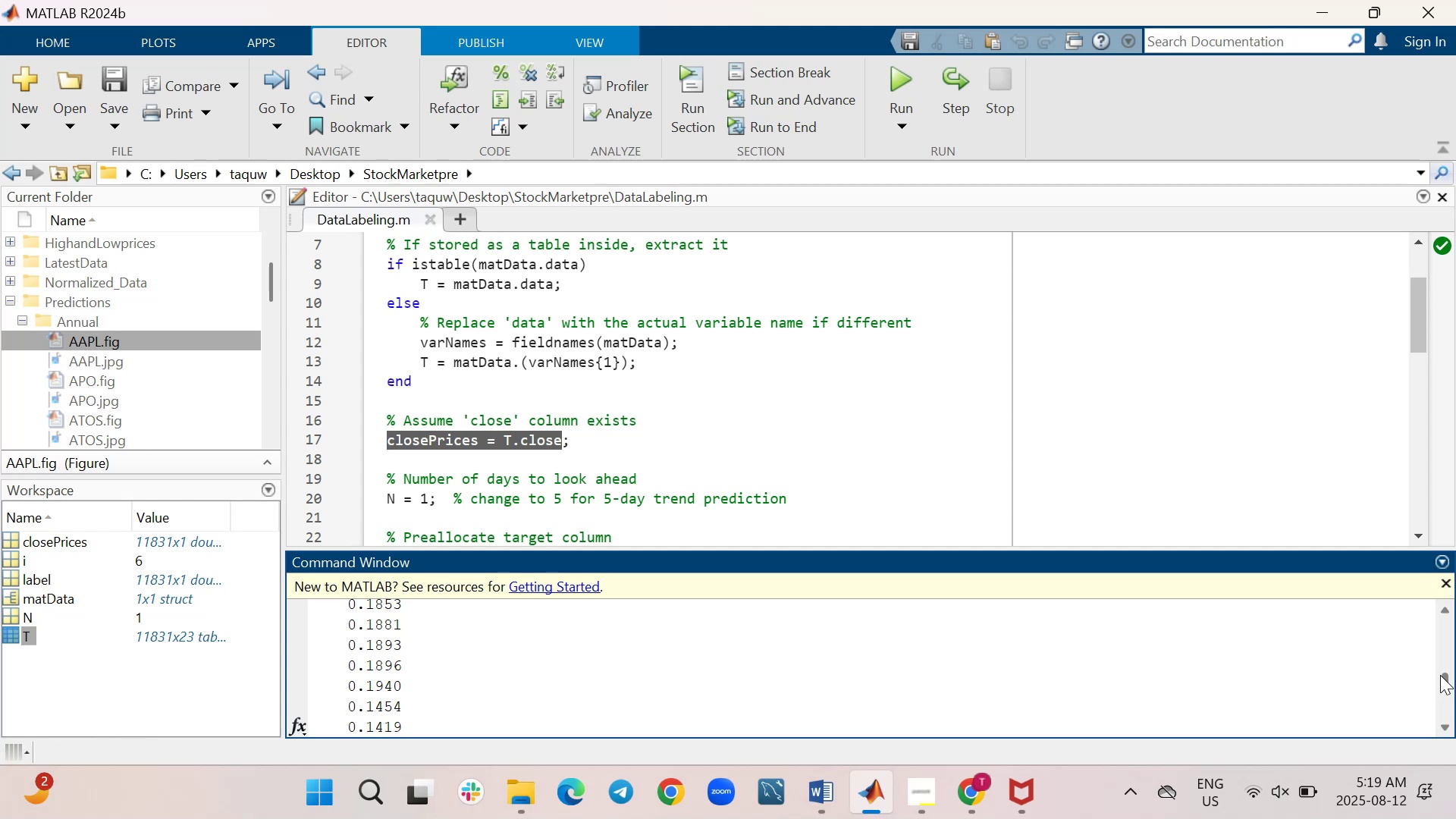 
wait(19.42)
 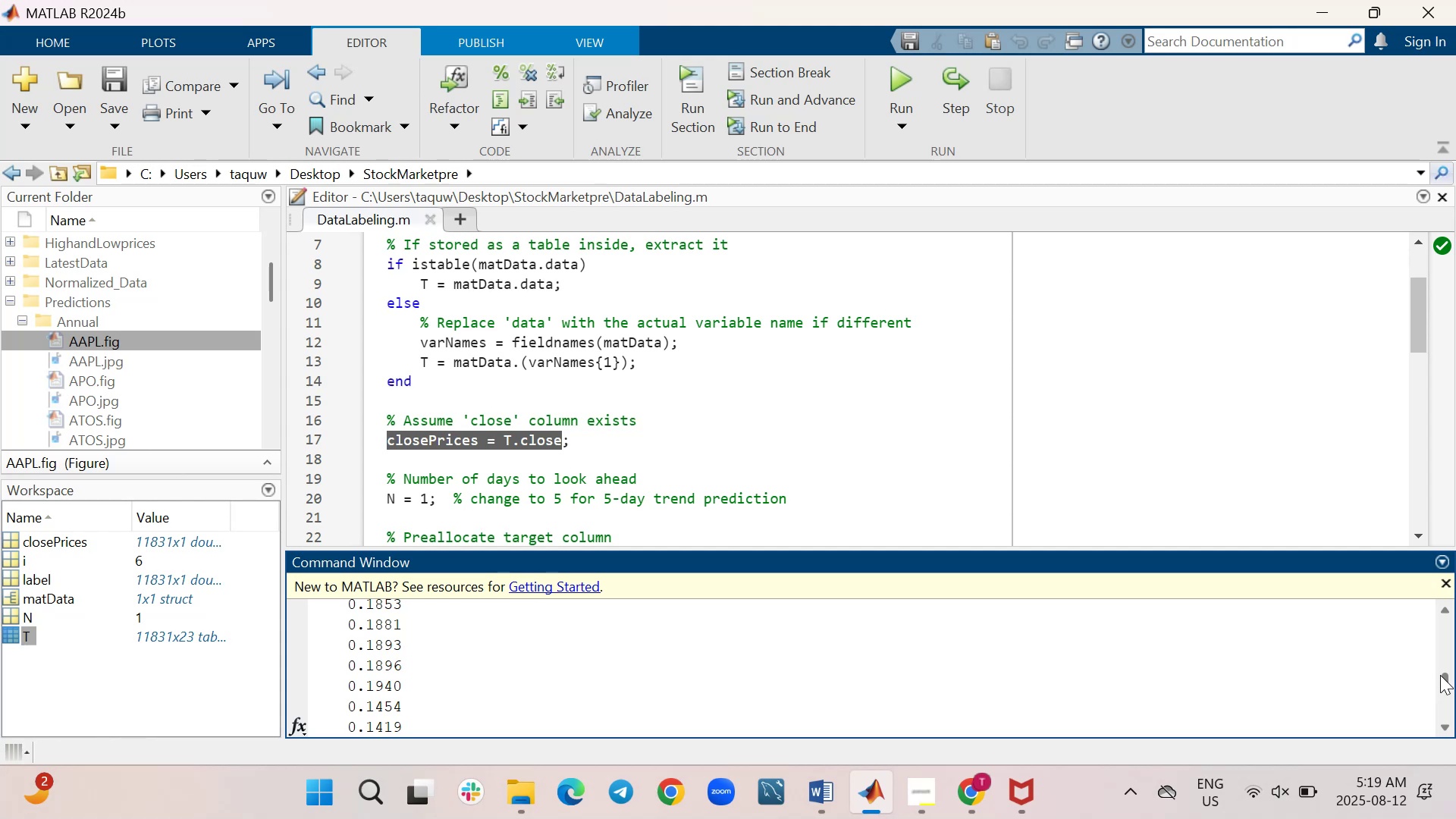 
scroll: coordinate [1217, 677], scroll_direction: up, amount: 2.0
 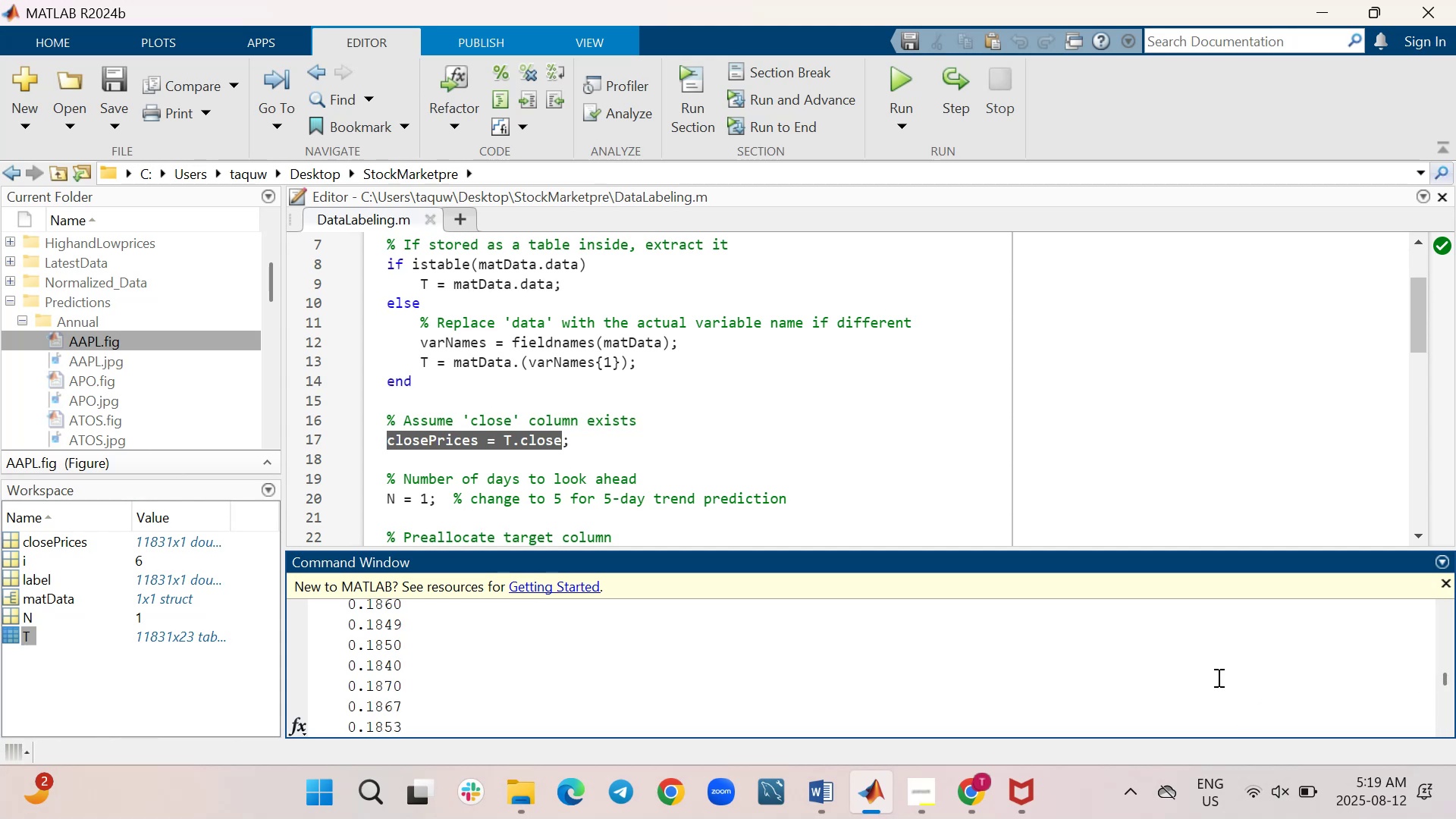 
wait(8.24)
 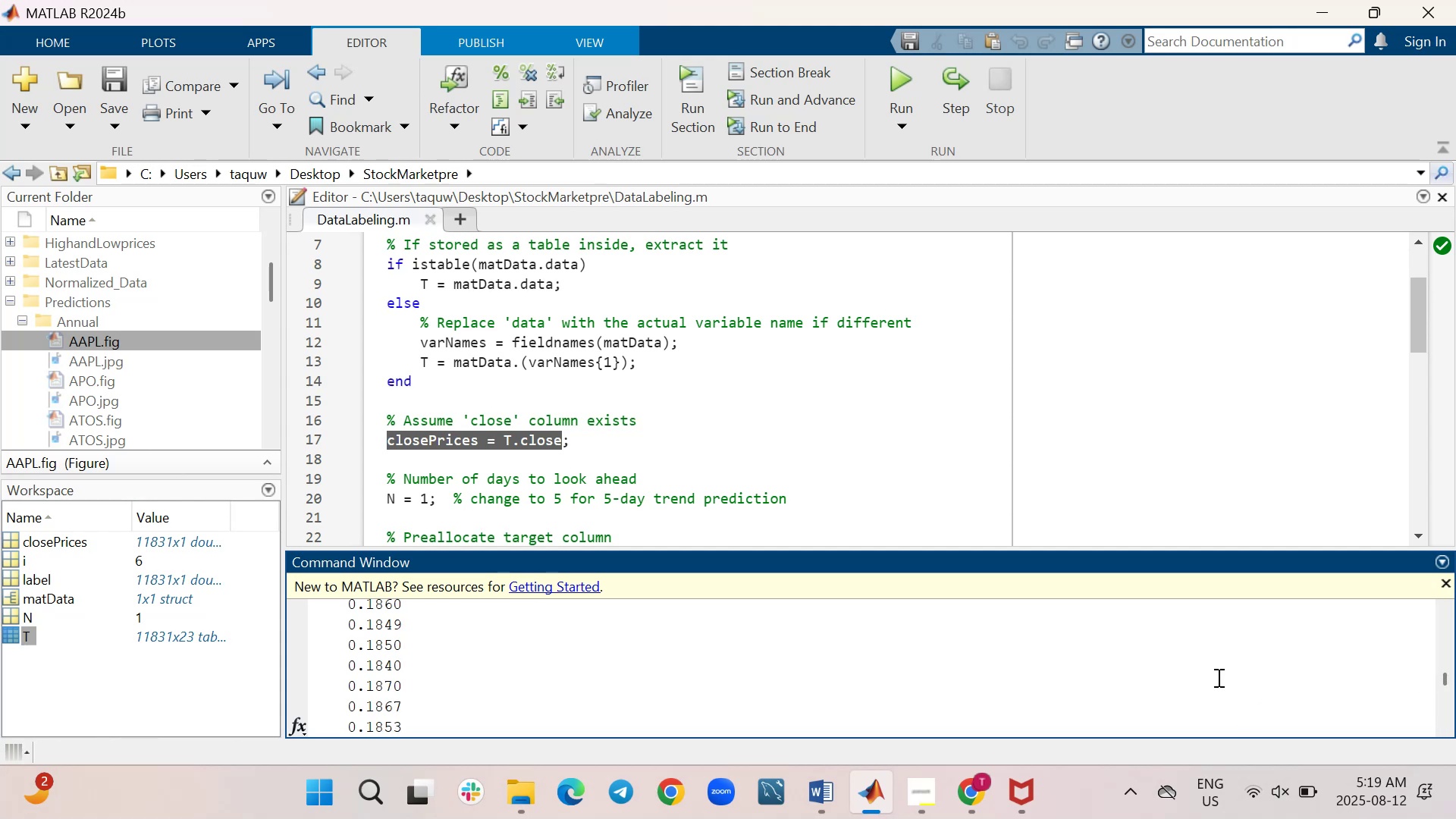 
scroll: coordinate [1217, 677], scroll_direction: up, amount: 5.0
 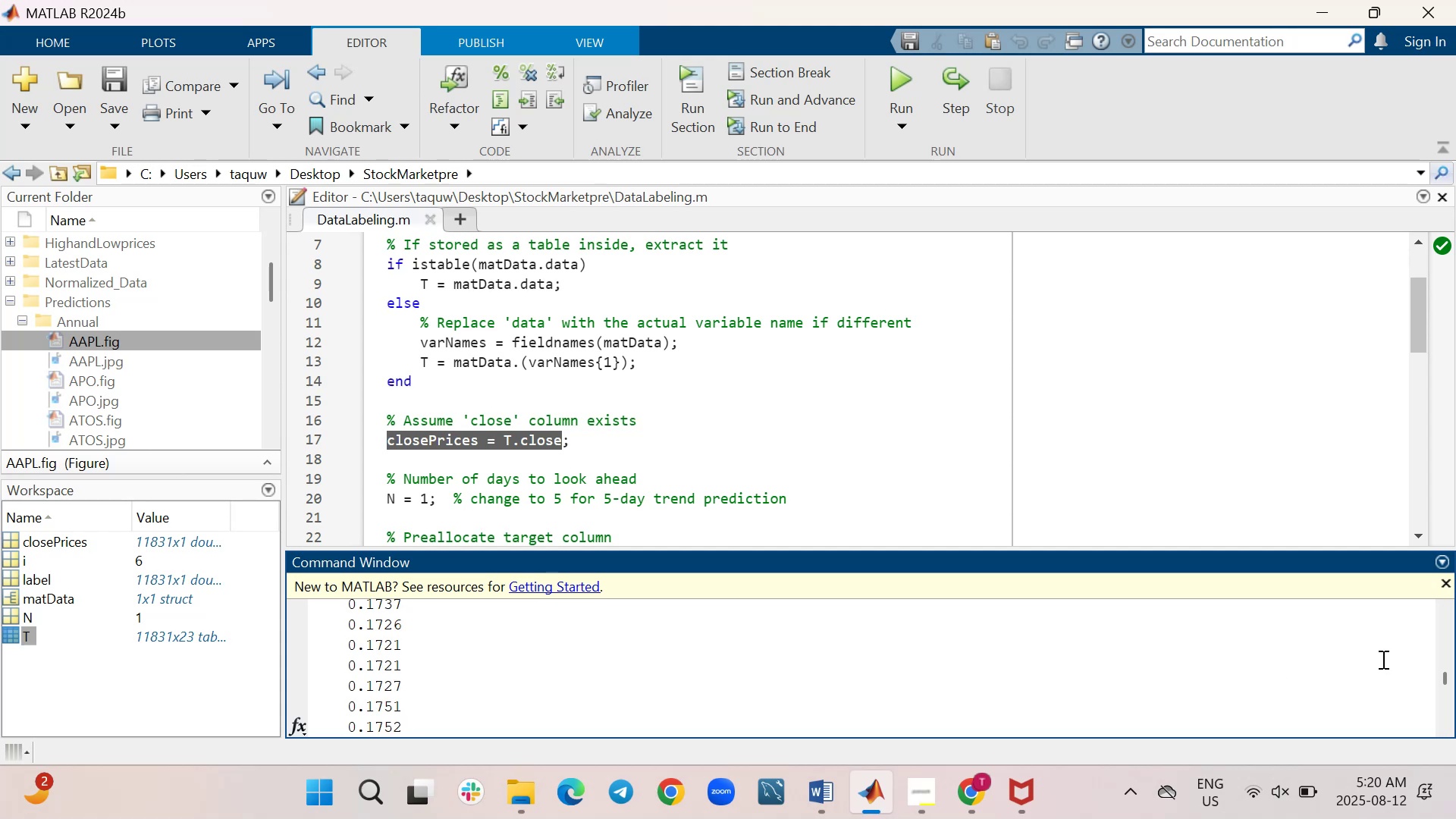 
scroll: coordinate [1200, 676], scroll_direction: down, amount: 4.0
 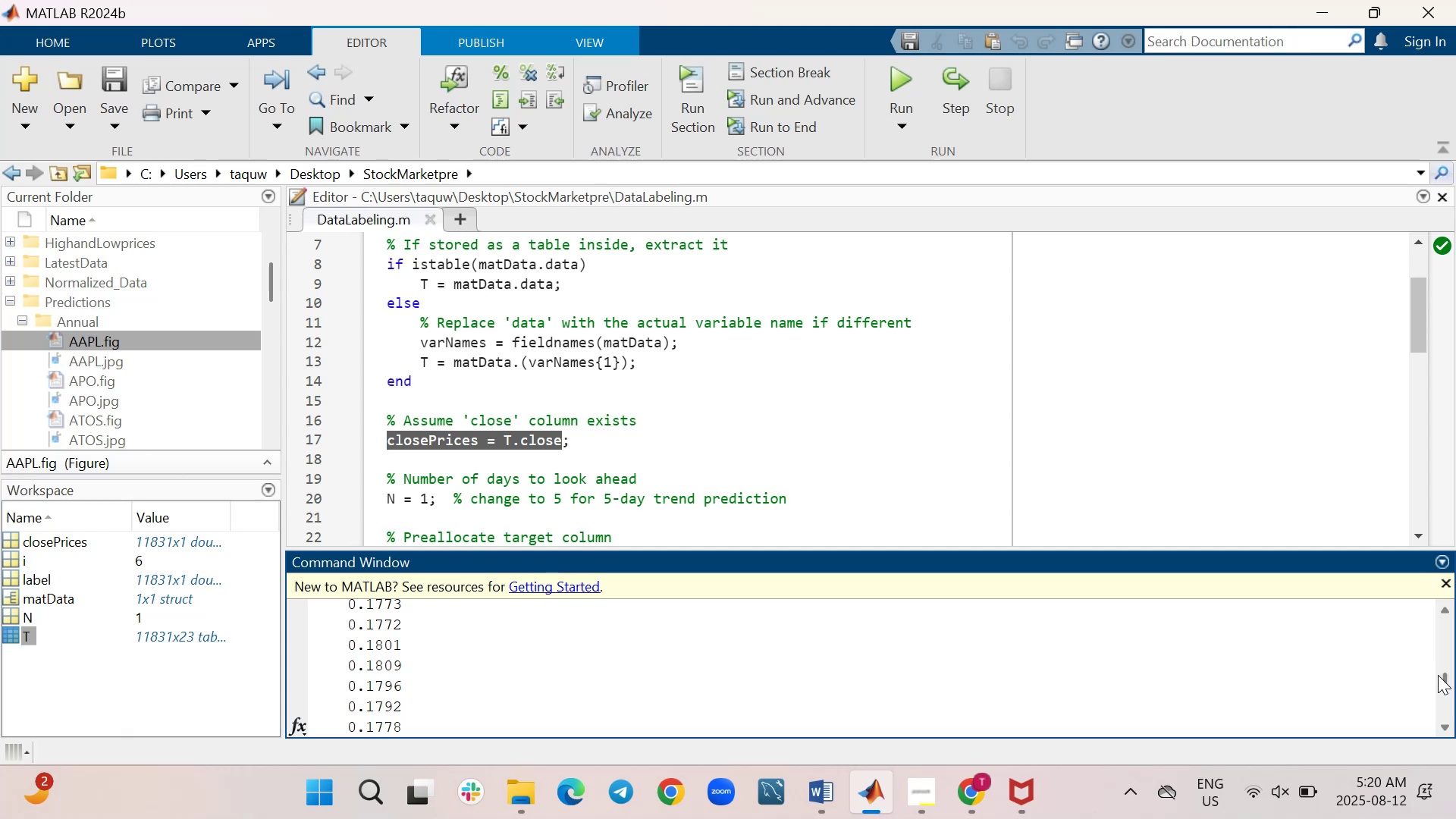 
left_click_drag(start_coordinate=[1442, 676], to_coordinate=[1444, 735])
 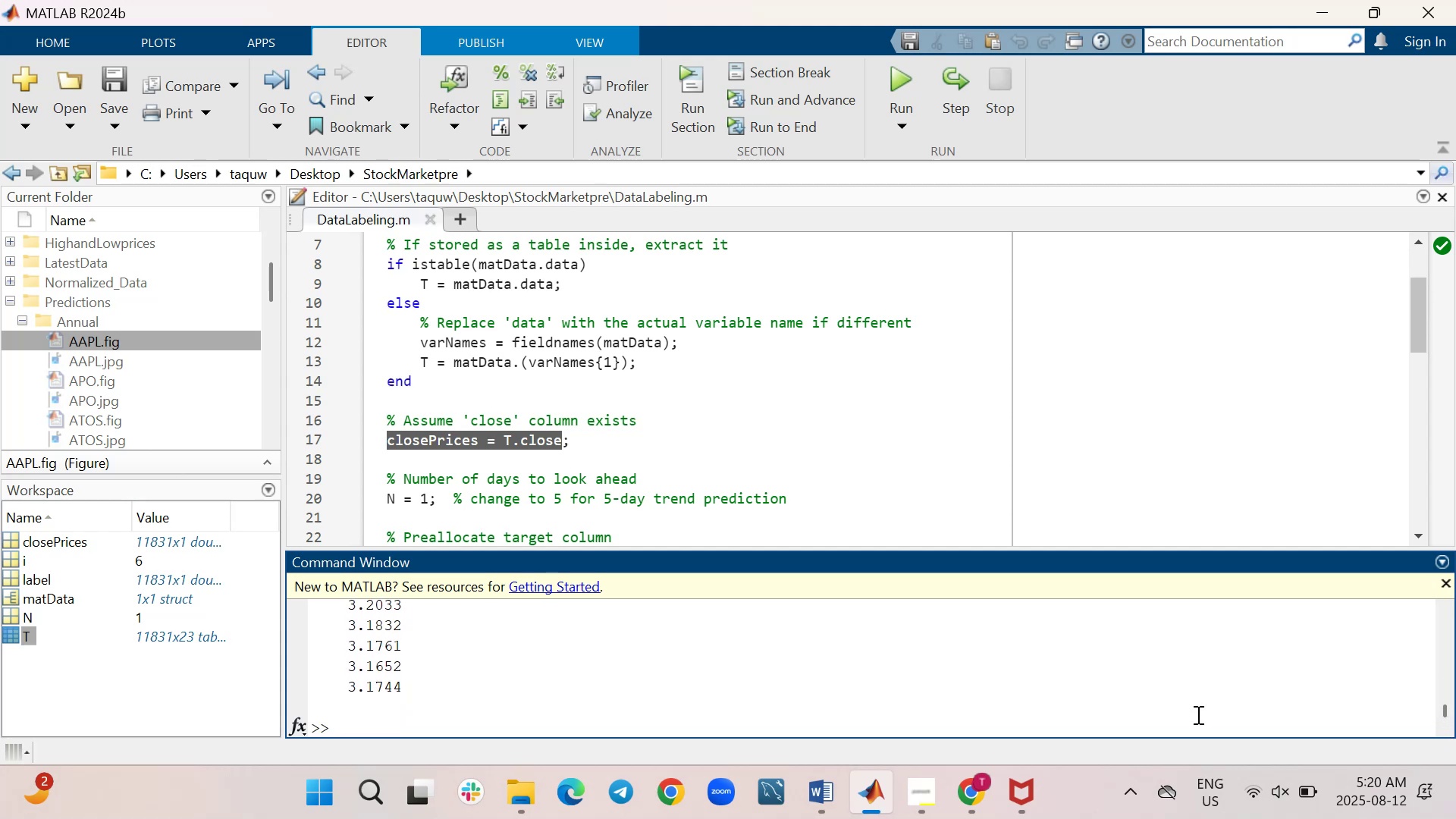 
type(count(closePrices))
 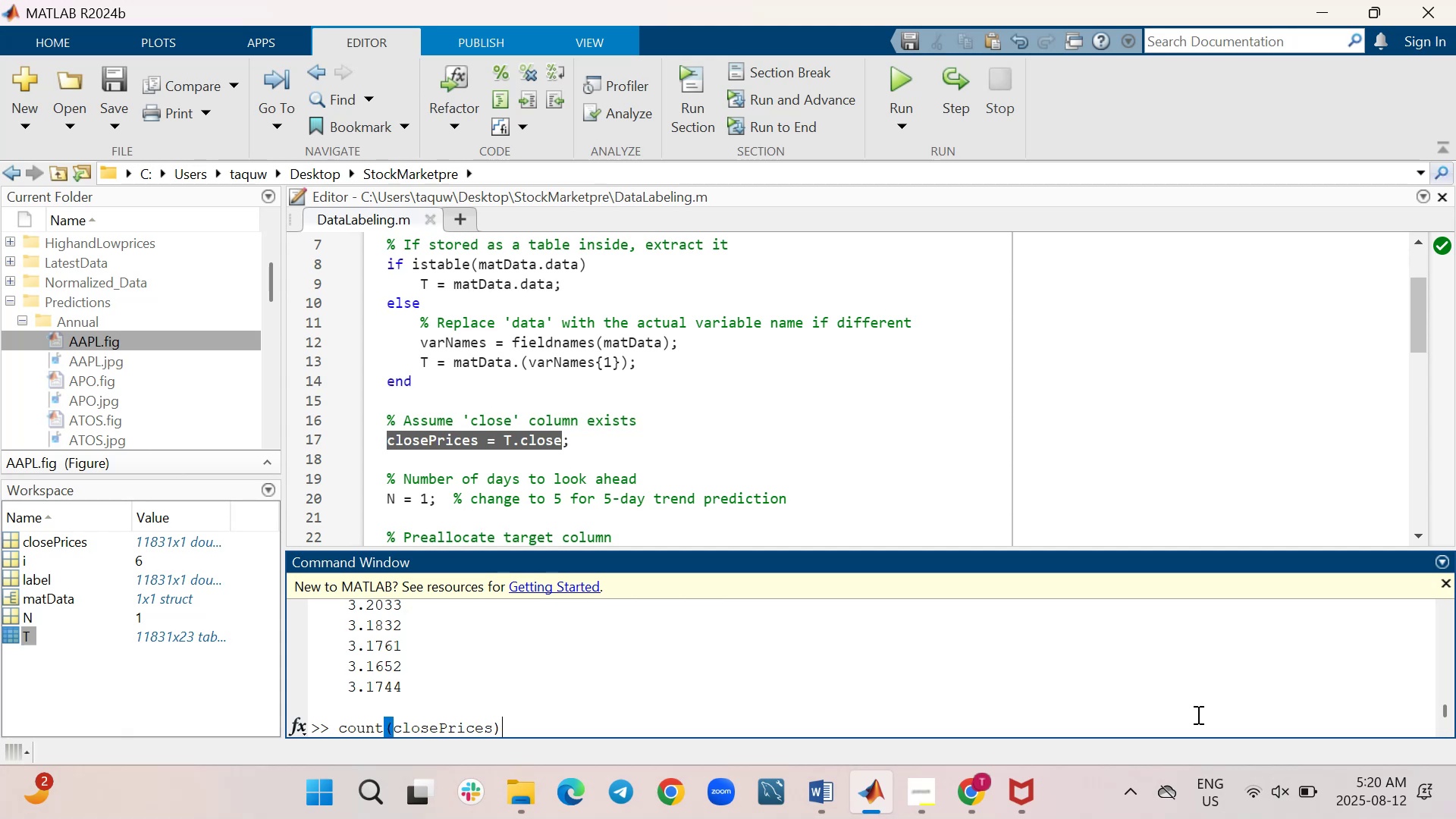 
key(Enter)
 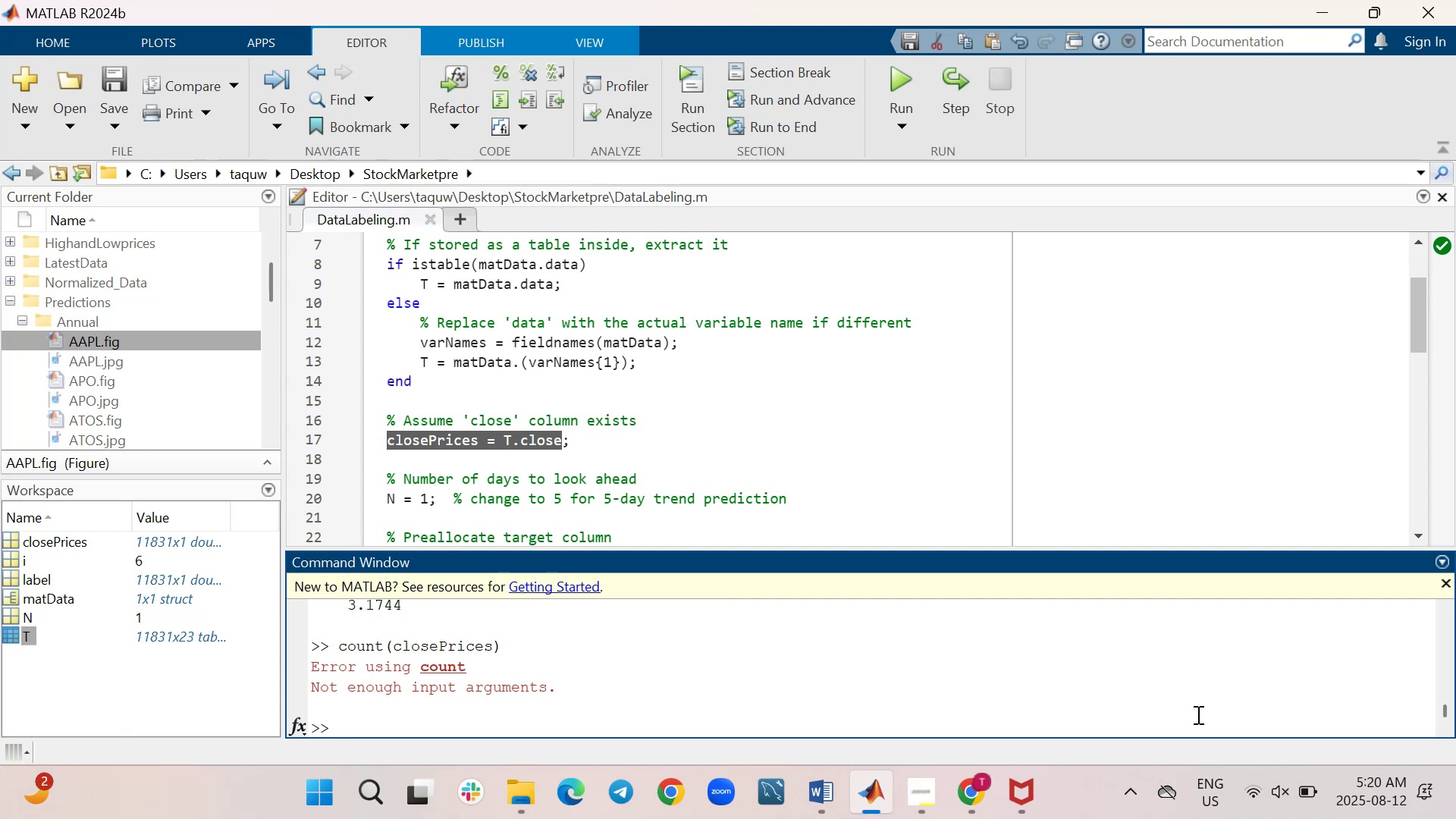 
type(length(closePrices))
 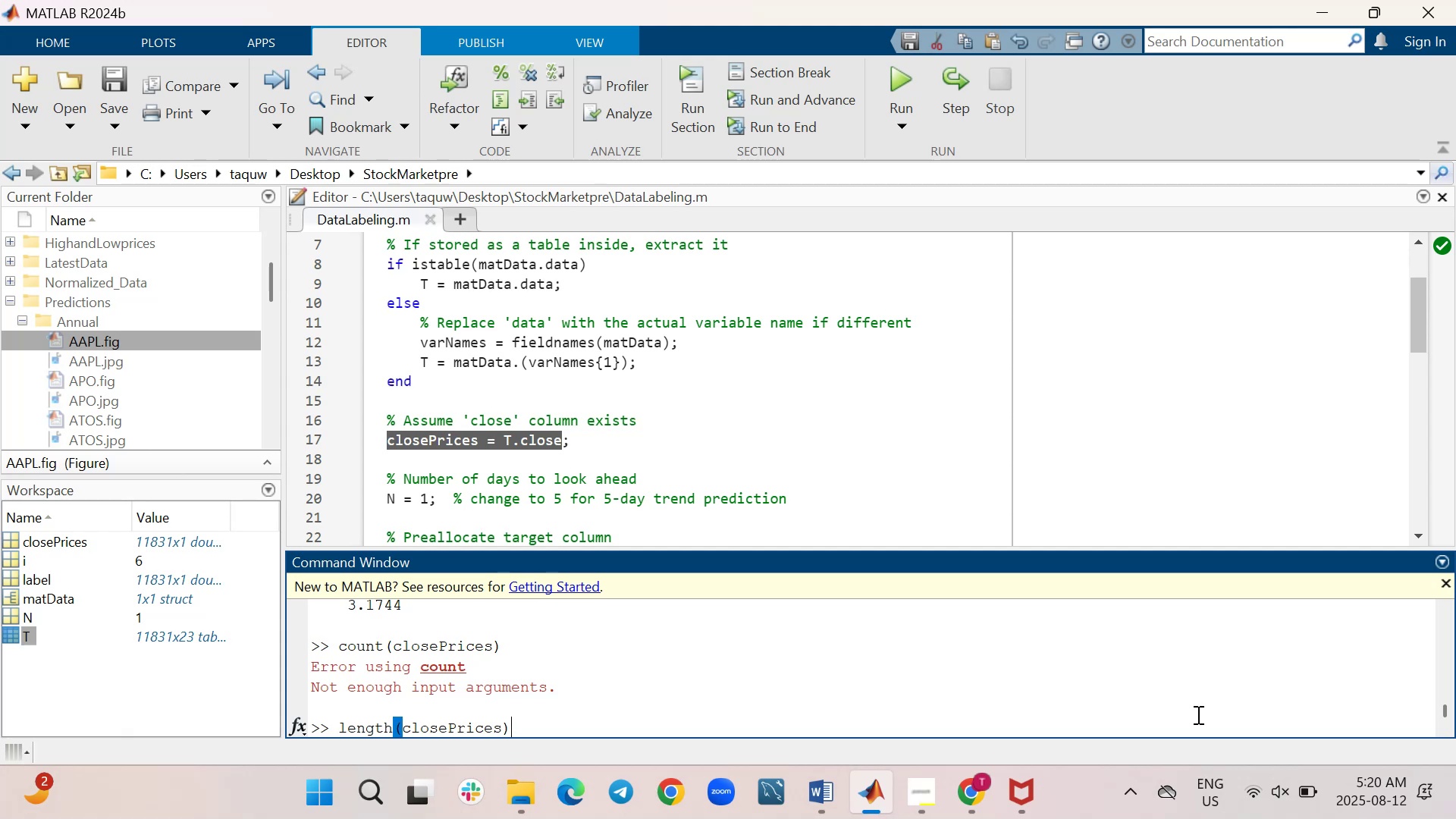 
key(Enter)
 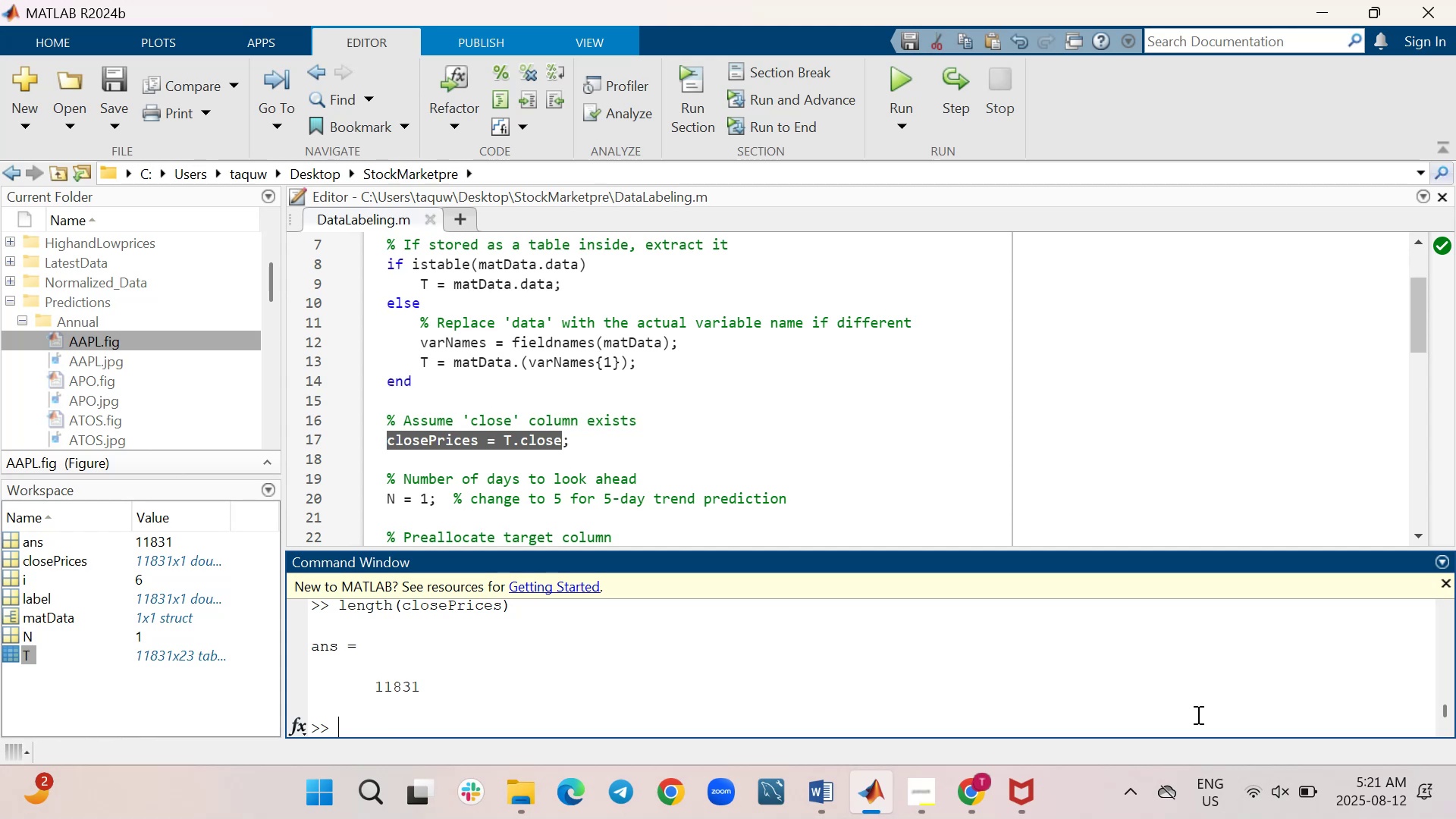 
wait(25.57)
 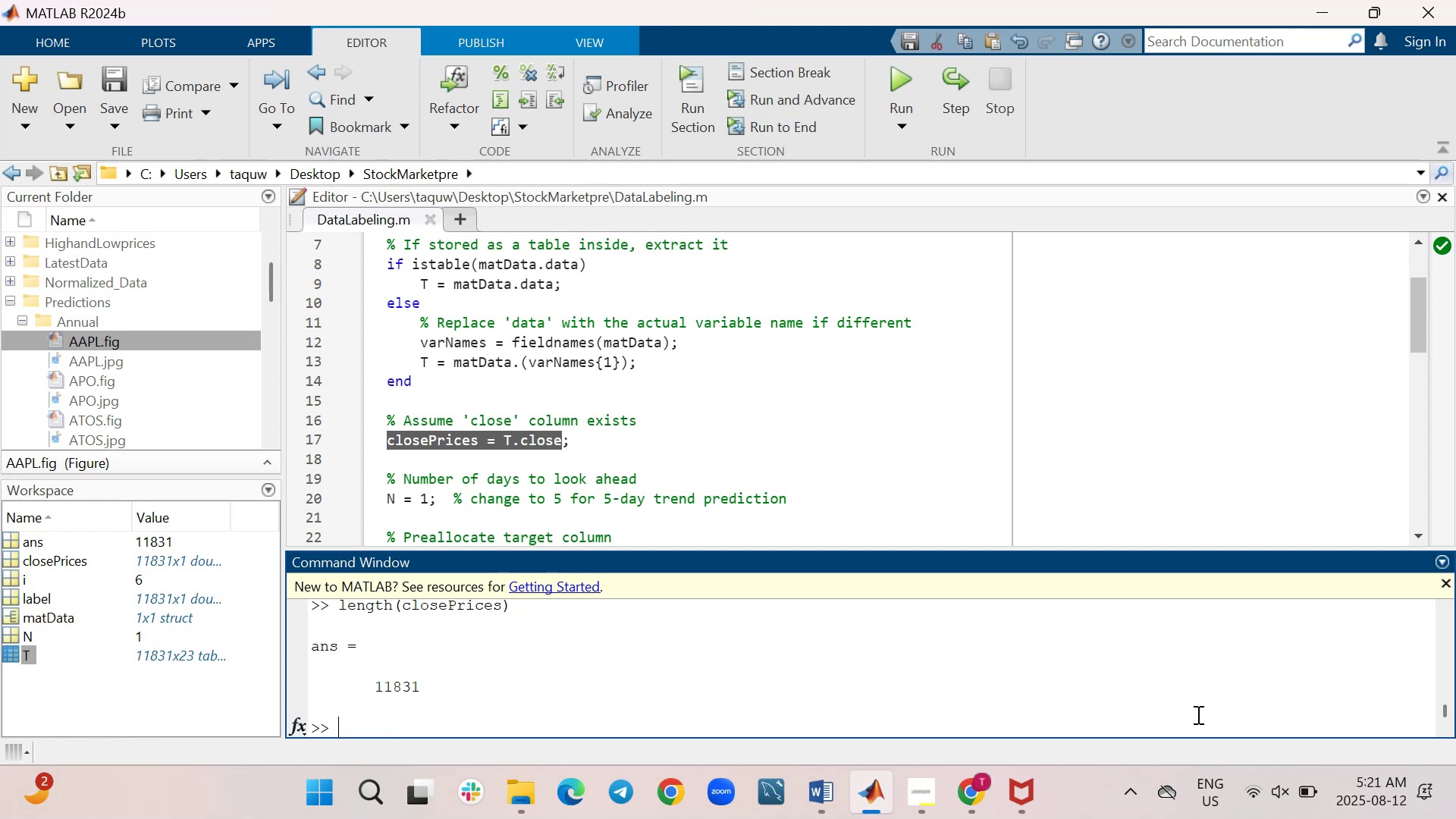 
scroll: coordinate [1200, 704], scroll_direction: up, amount: 1.0
 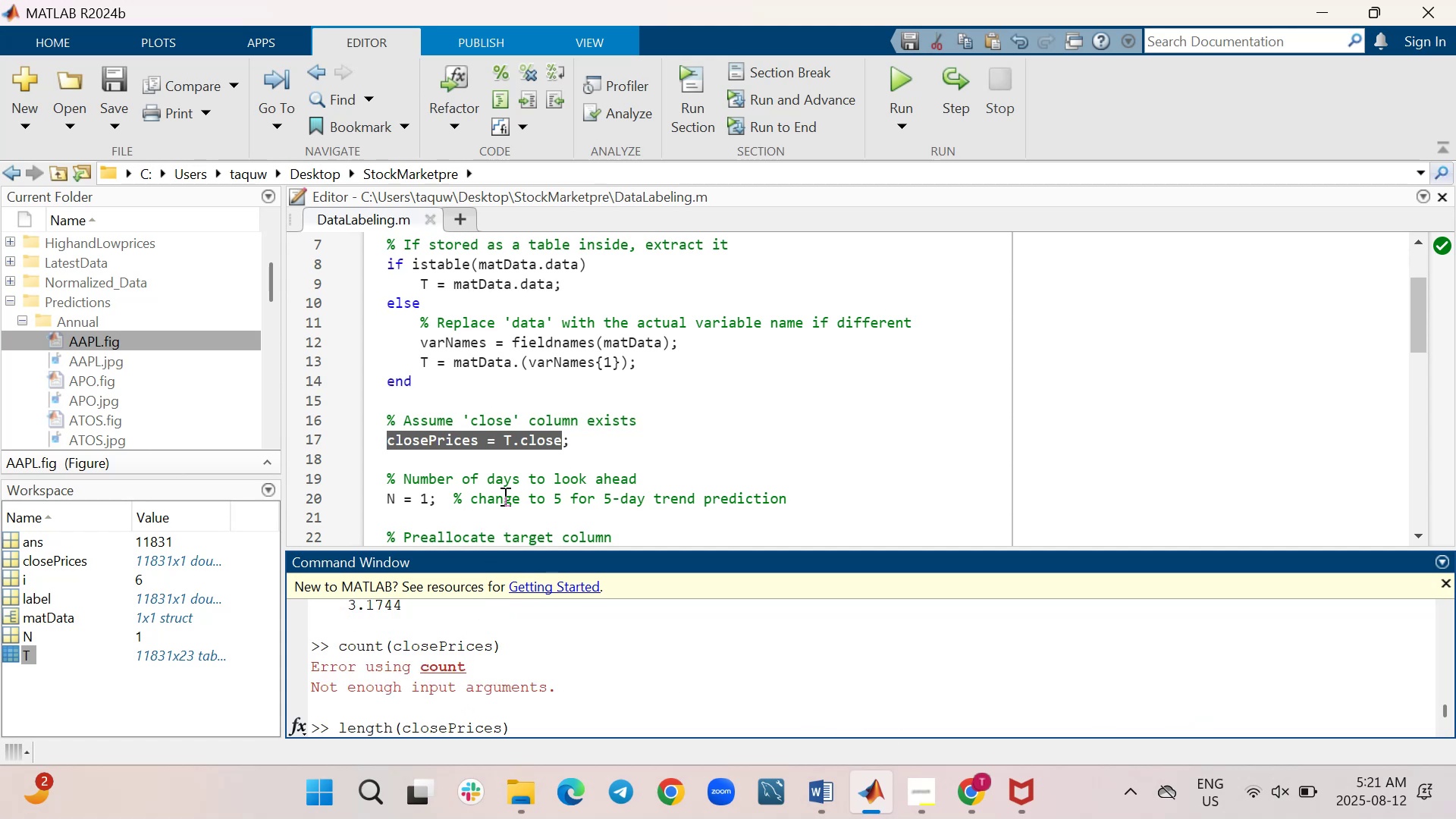 
wait(6.63)
 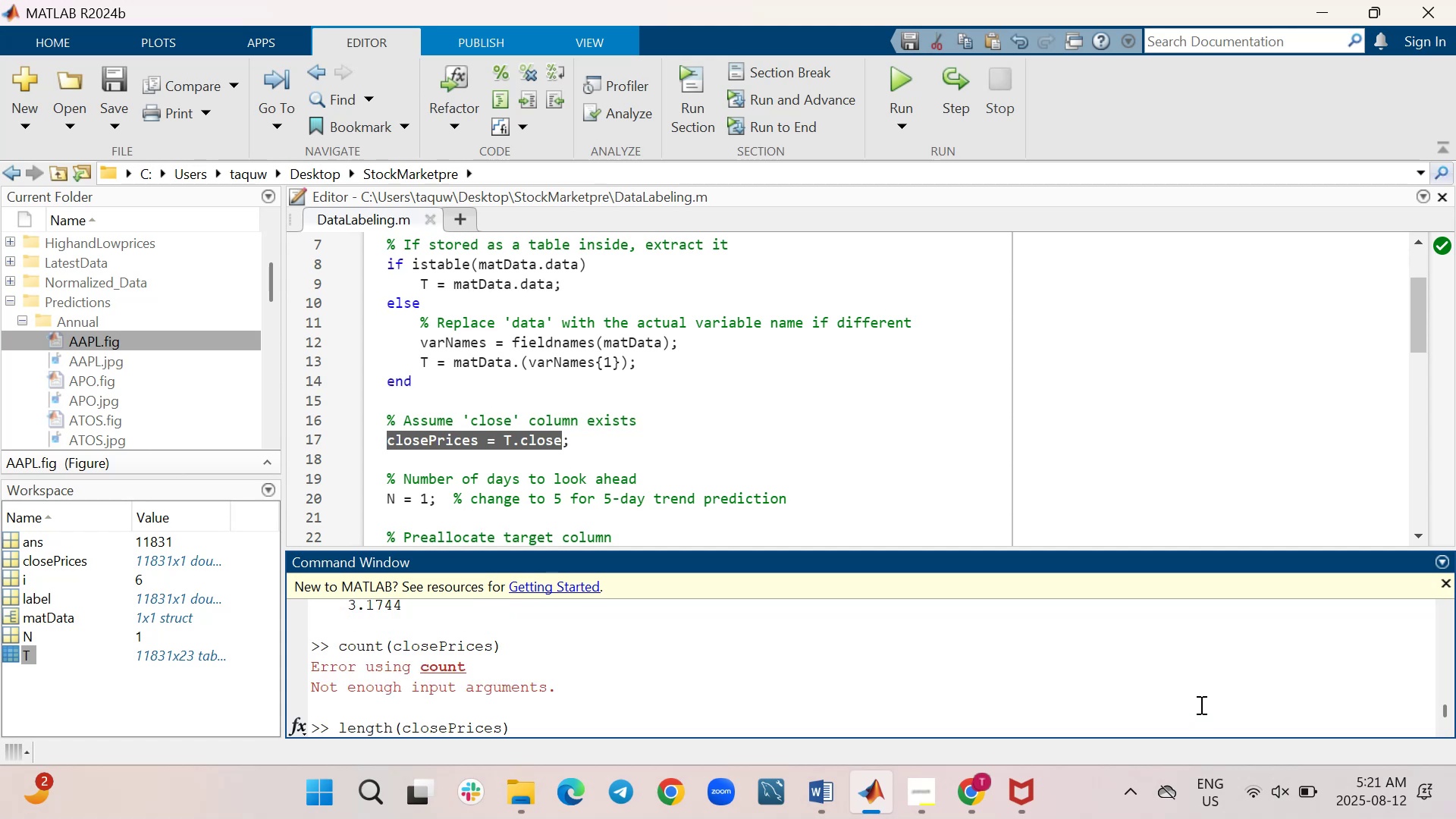 
left_click([601, 442])
 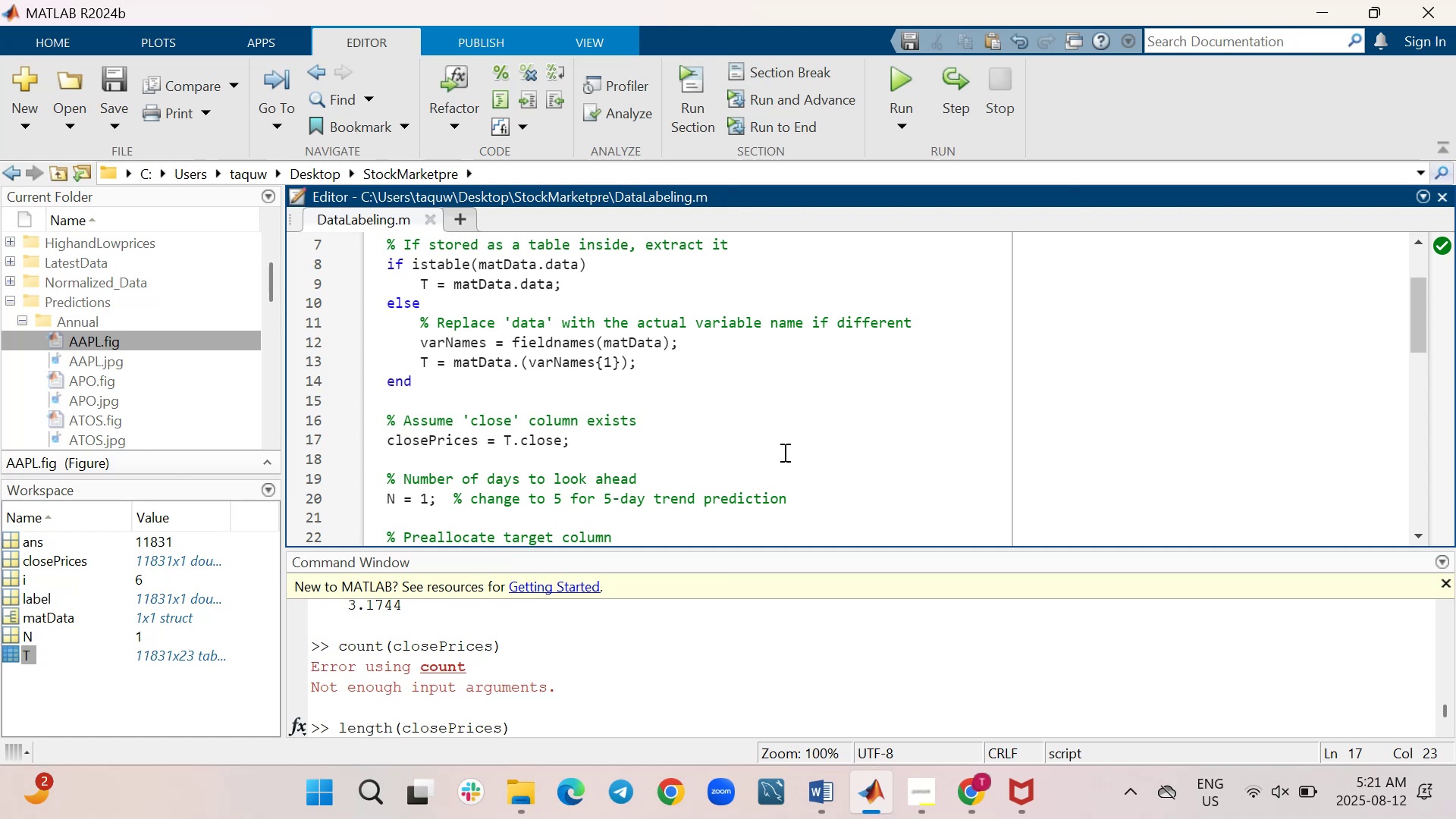 
wait(15.66)
 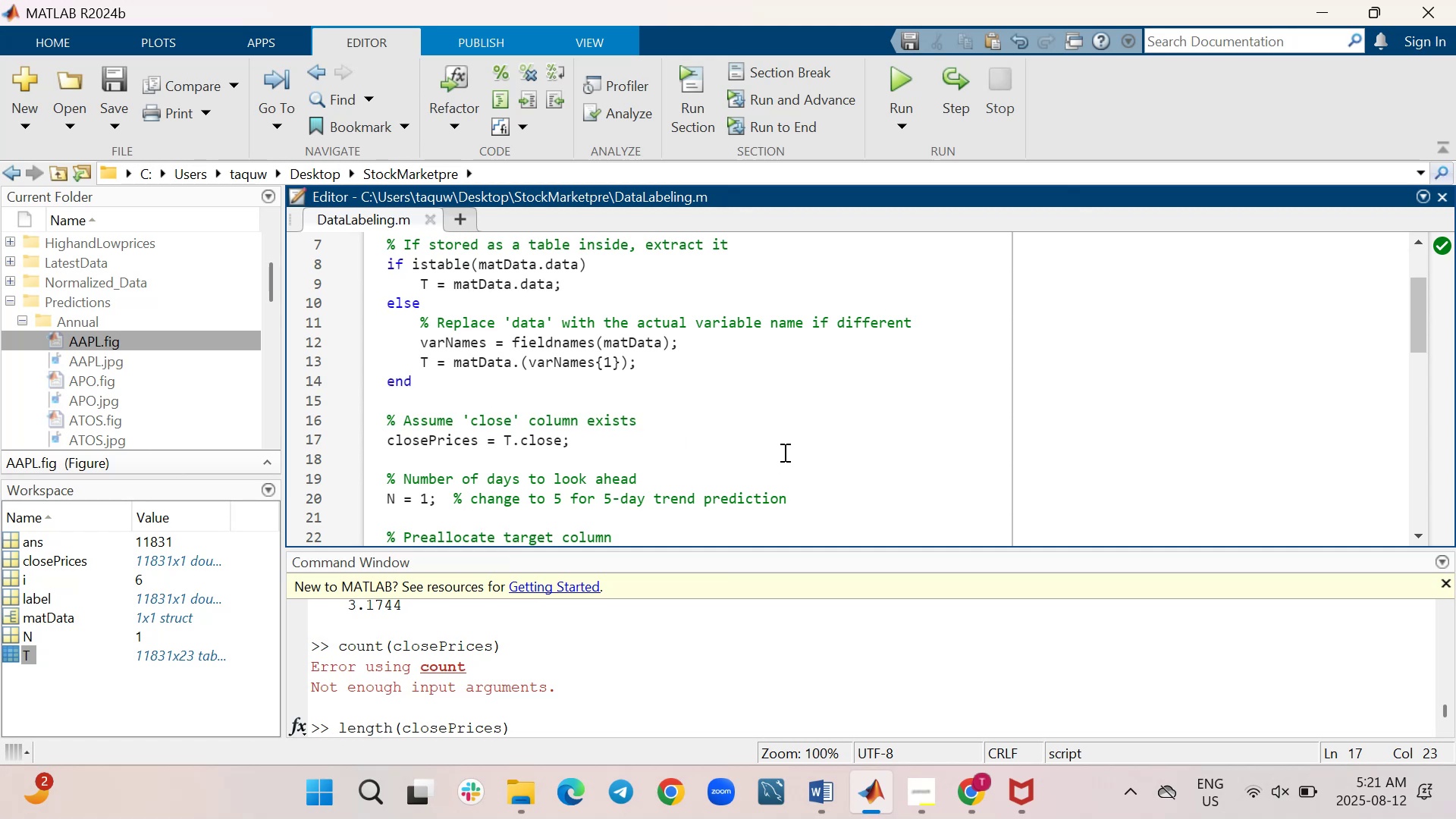 
scroll: coordinate [783, 452], scroll_direction: up, amount: 3.0
 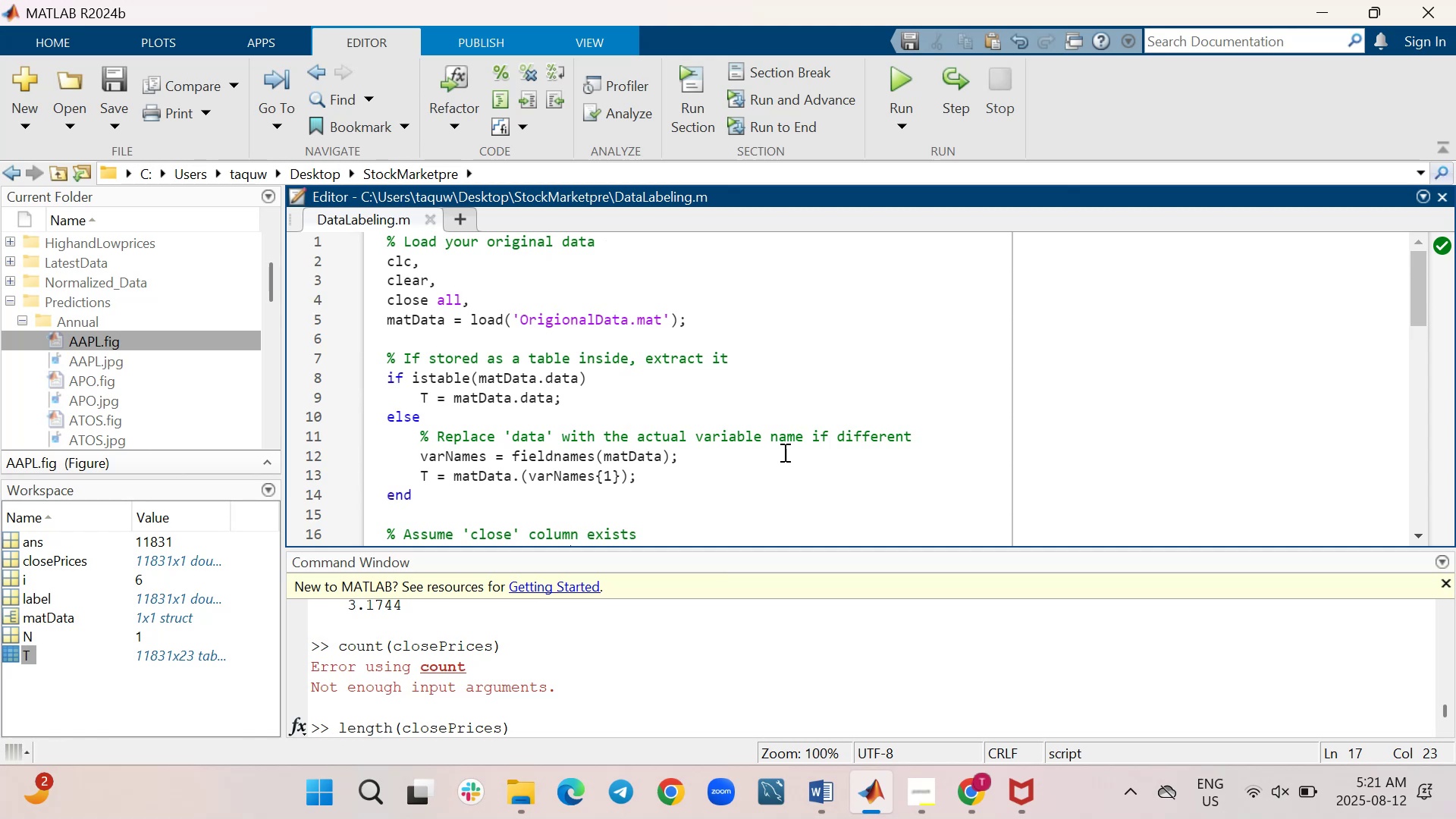 
scroll: coordinate [783, 452], scroll_direction: down, amount: 2.0
 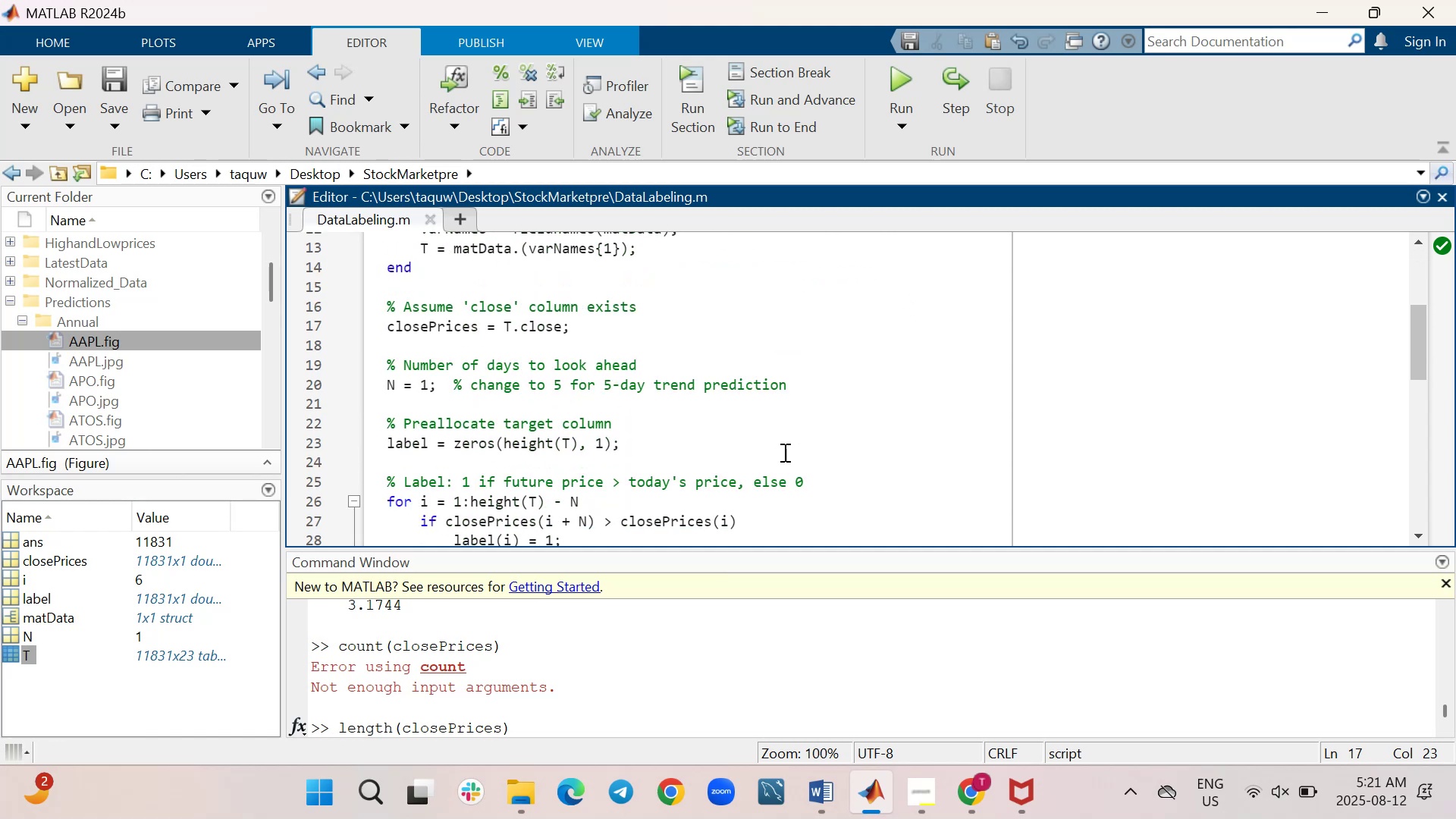 
wait(9.74)
 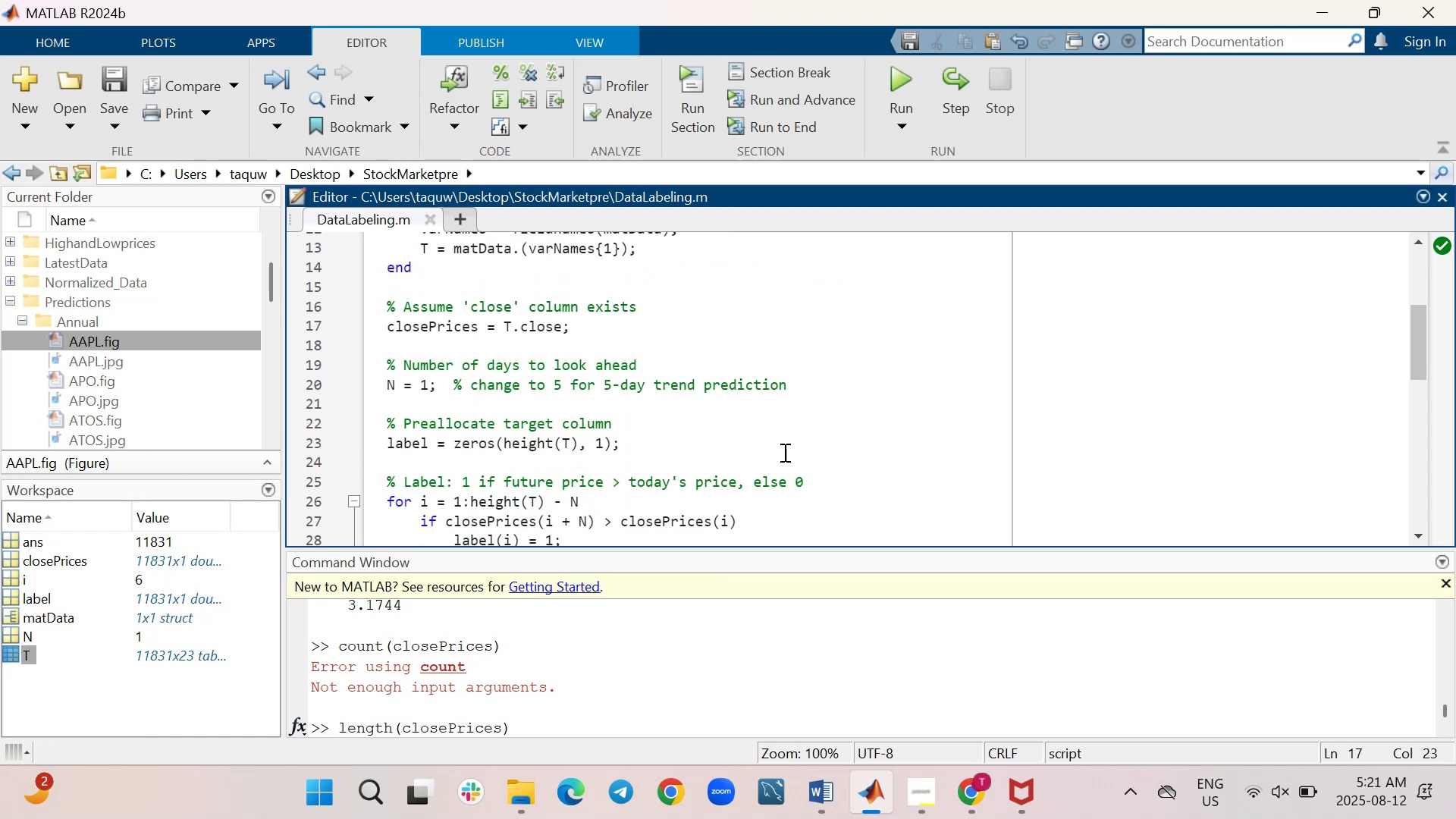 
left_click_drag(start_coordinate=[1437, 704], to_coordinate=[1438, 715])
 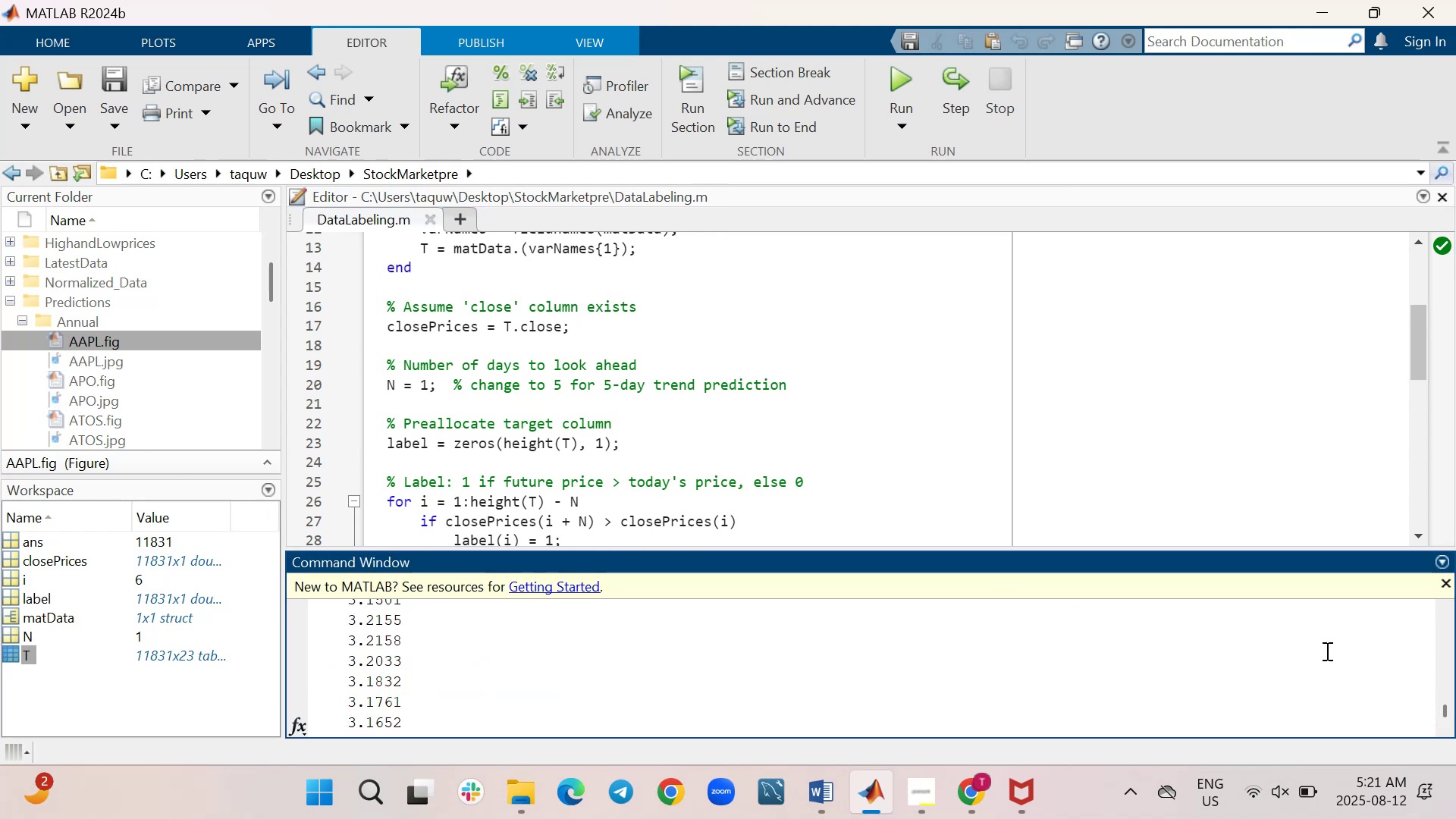 
scroll: coordinate [1326, 651], scroll_direction: down, amount: 3.0
 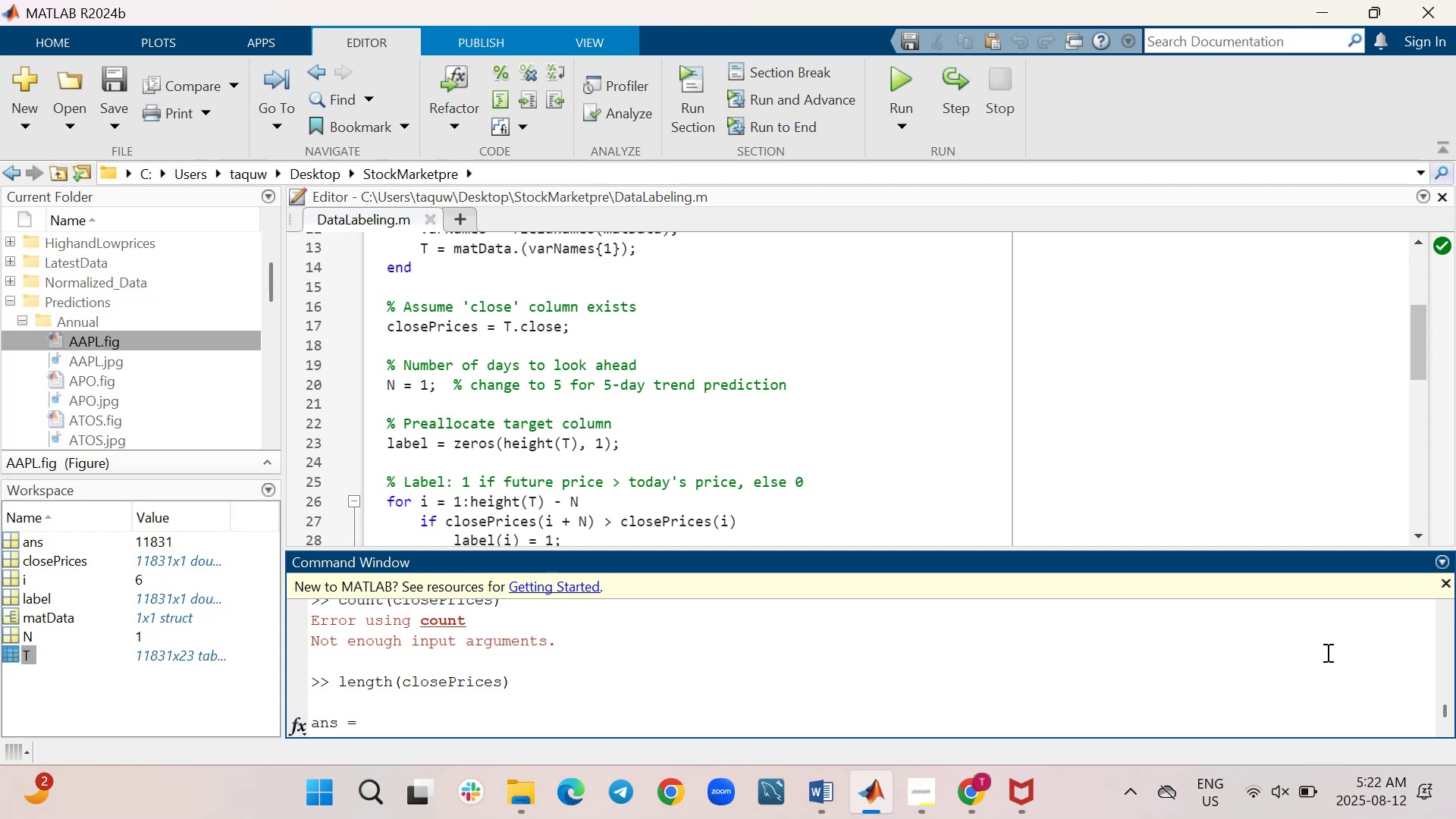 
wait(69.84)
 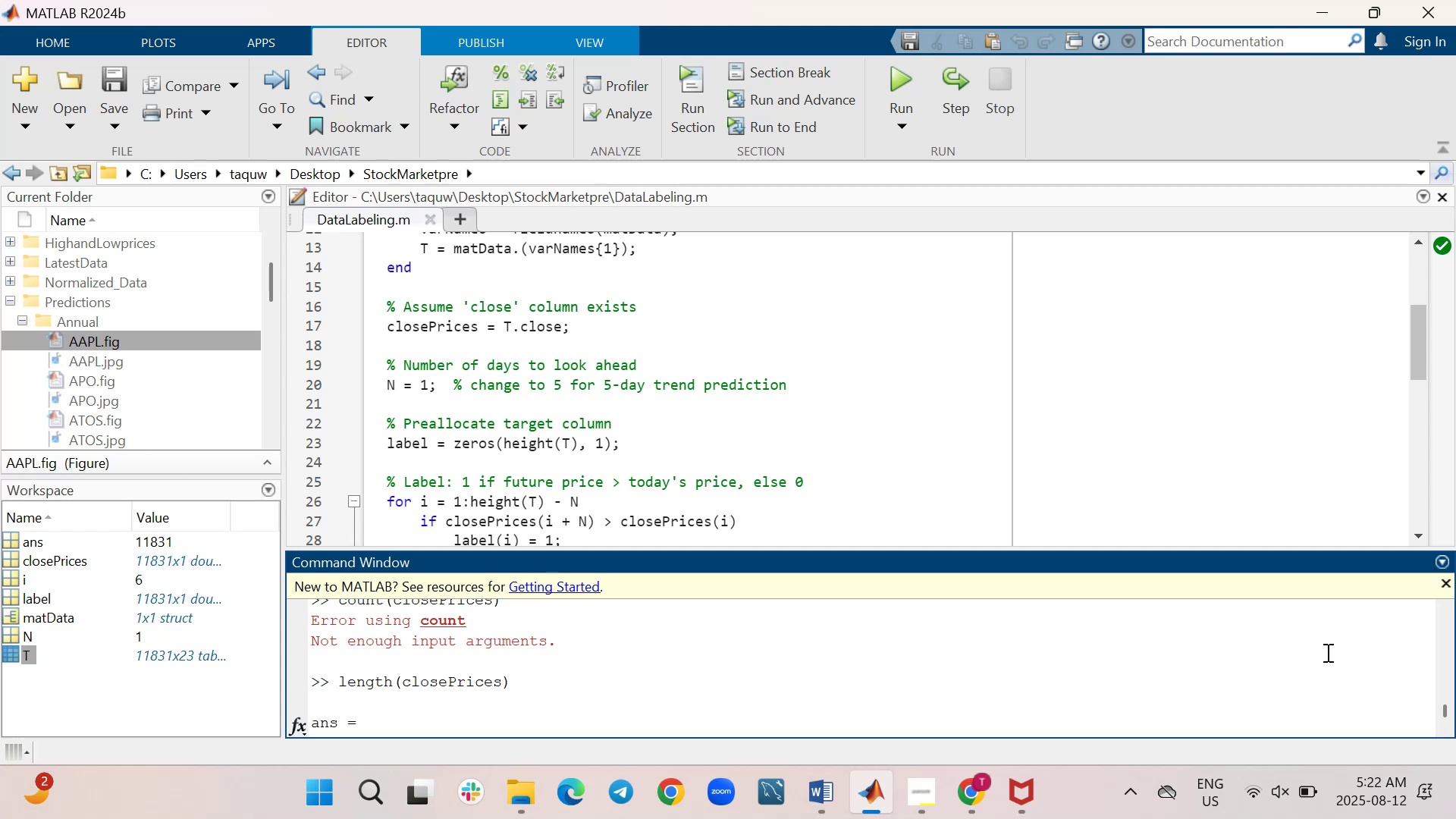 
scroll: coordinate [1100, 418], scroll_direction: up, amount: 1.0
 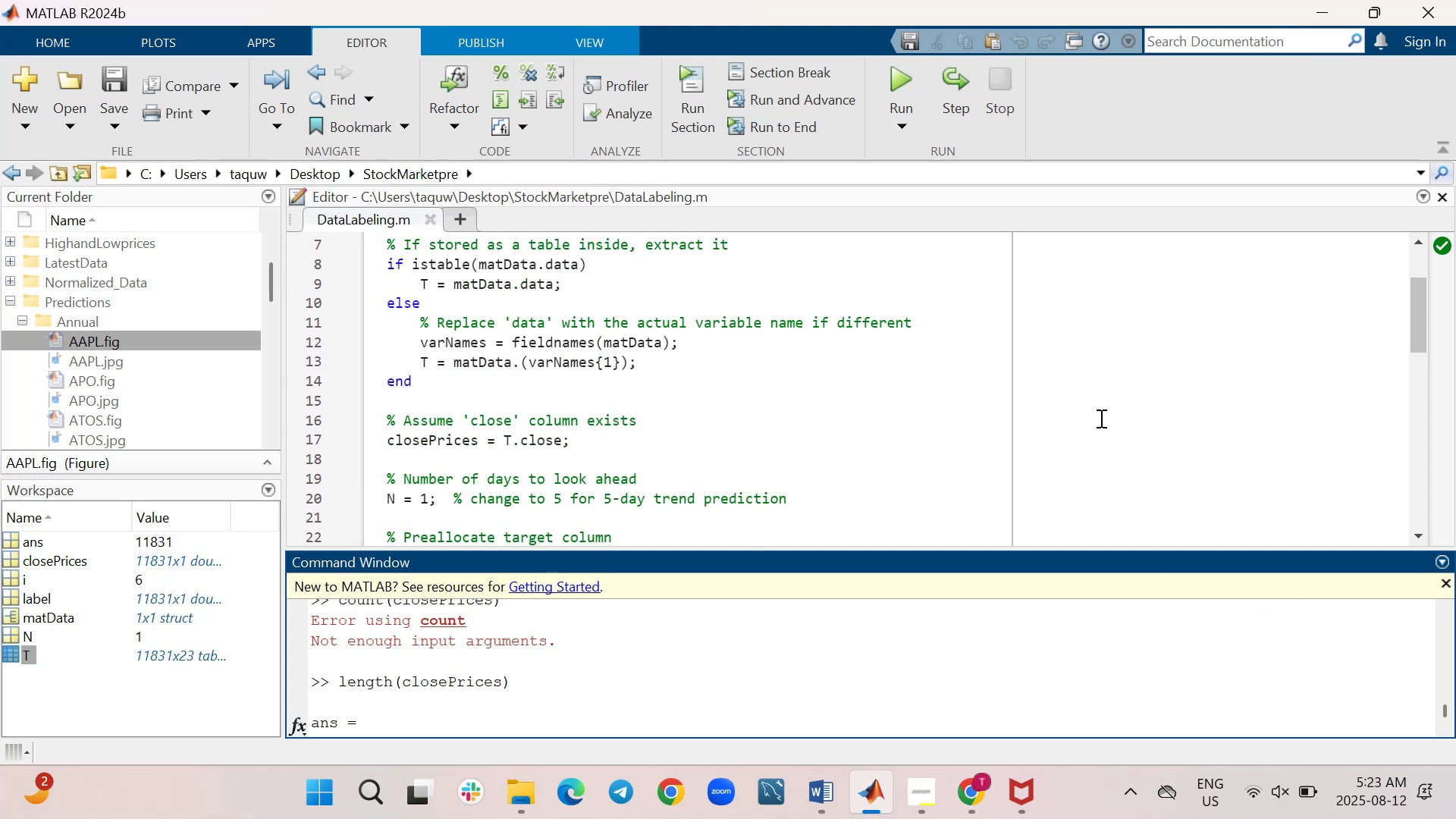 
scroll: coordinate [1100, 418], scroll_direction: down, amount: 4.0
 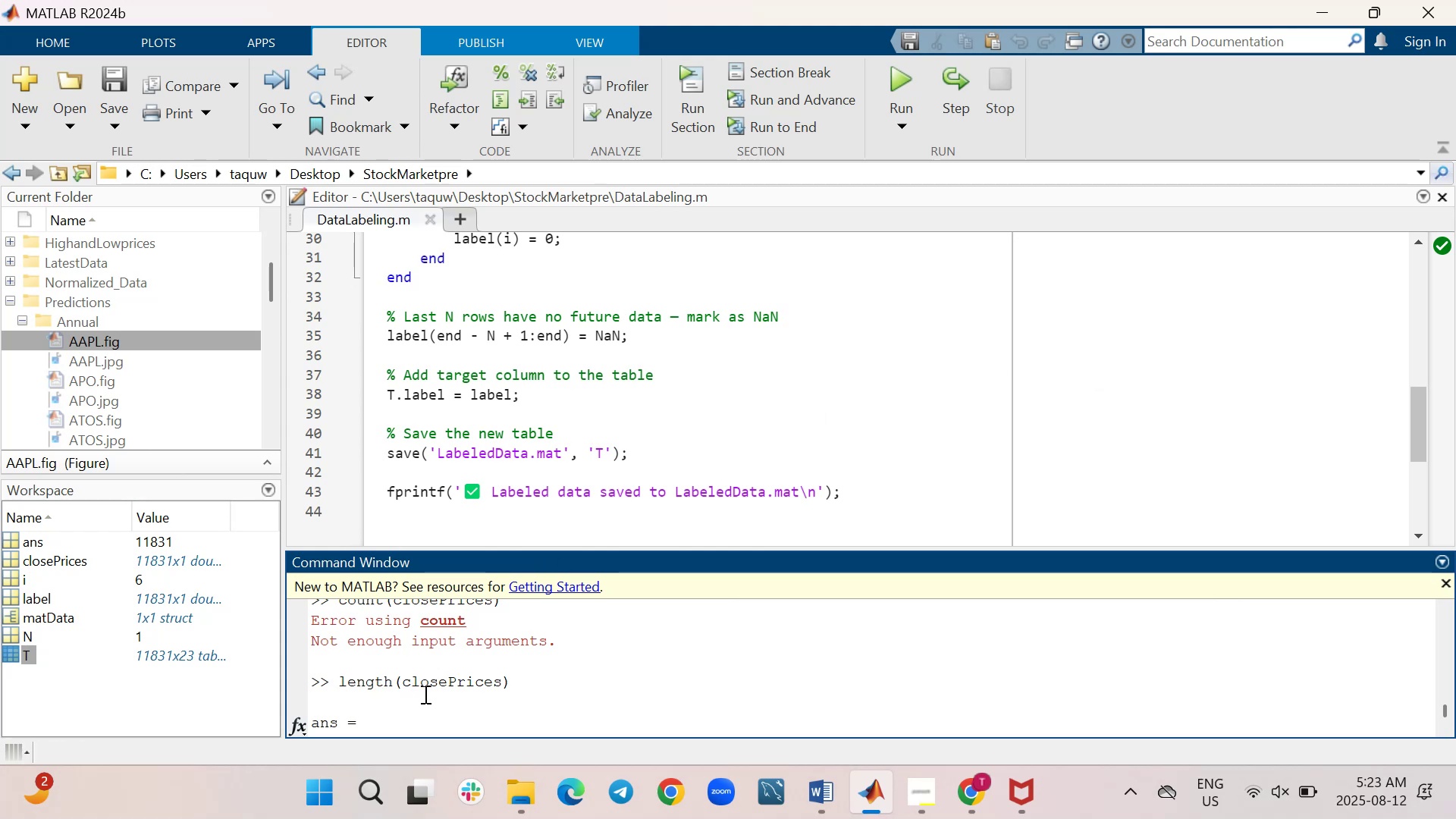 
wait(27.35)
 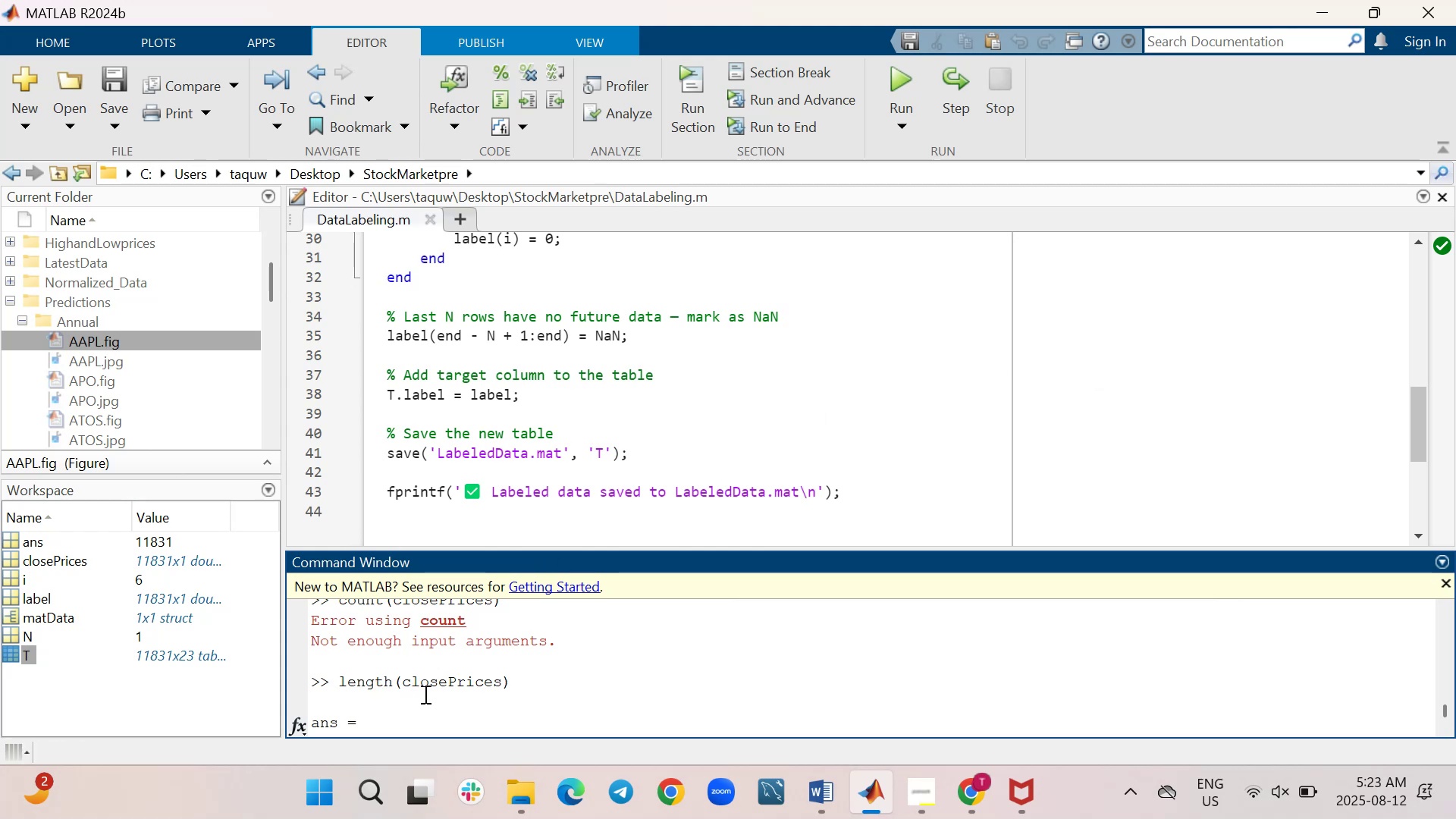 
scroll: coordinate [643, 479], scroll_direction: down, amount: 1.0
 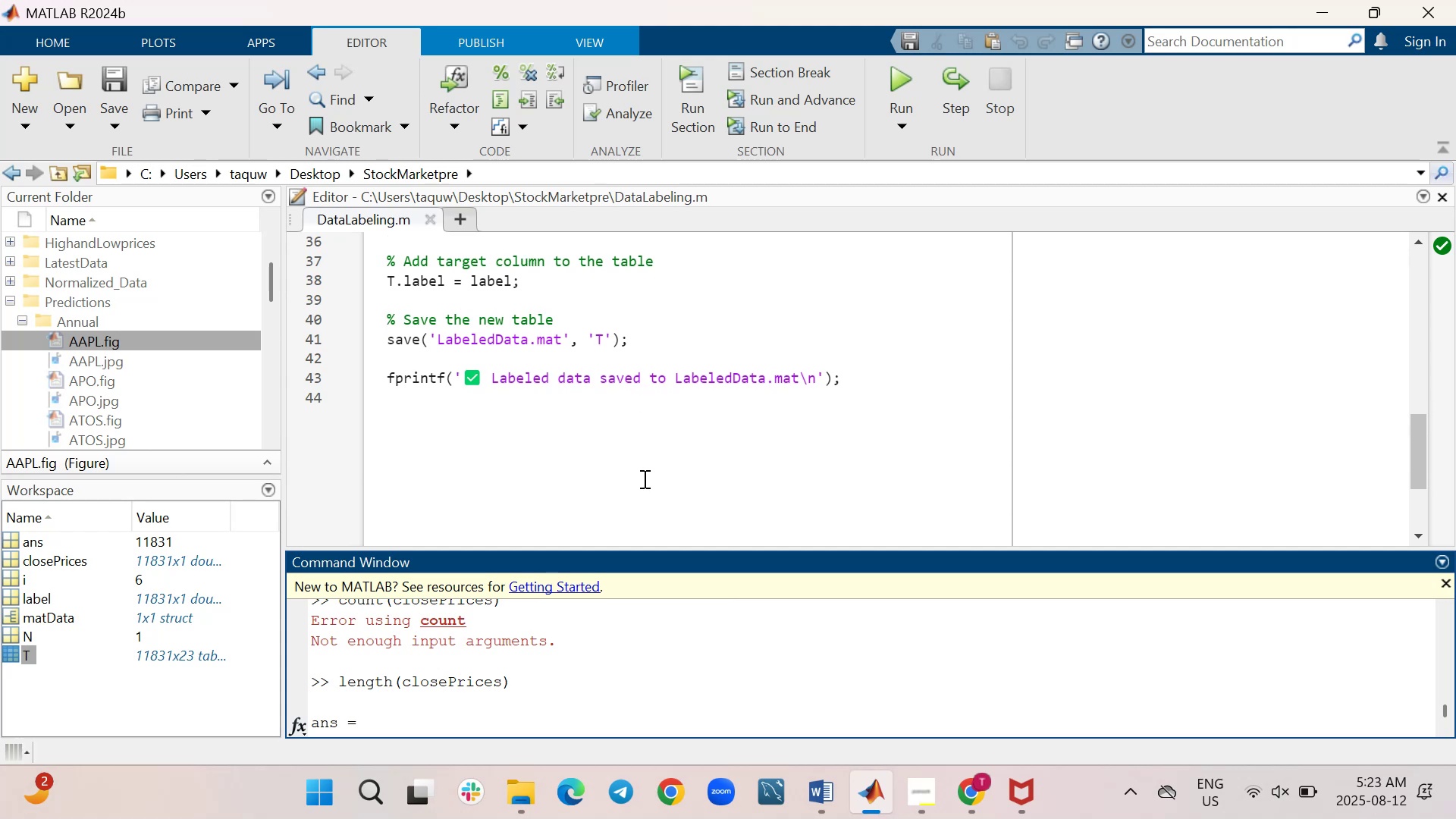 
scroll: coordinate [643, 479], scroll_direction: up, amount: 1.0
 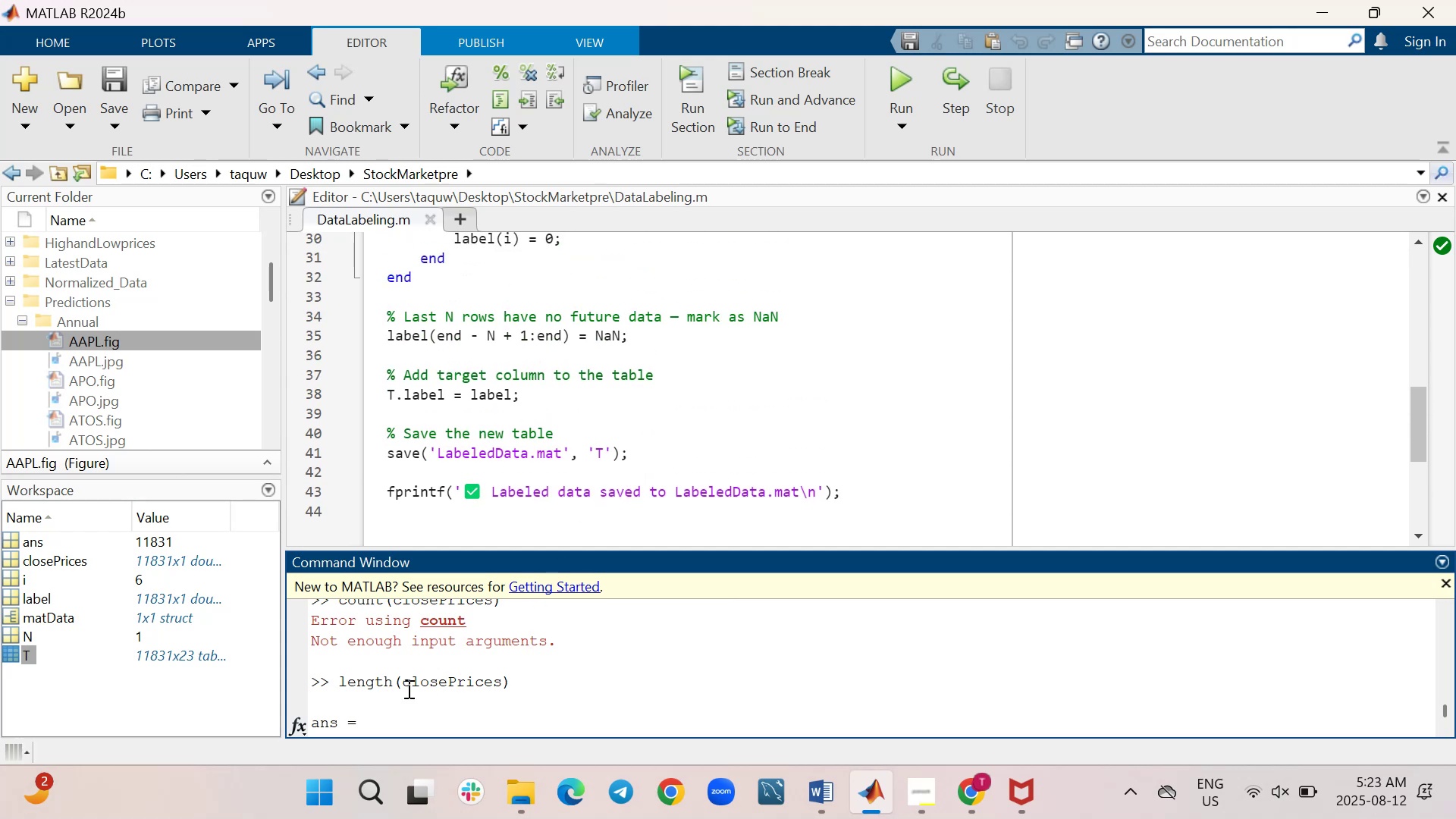 
scroll: coordinate [573, 698], scroll_direction: down, amount: 6.0
 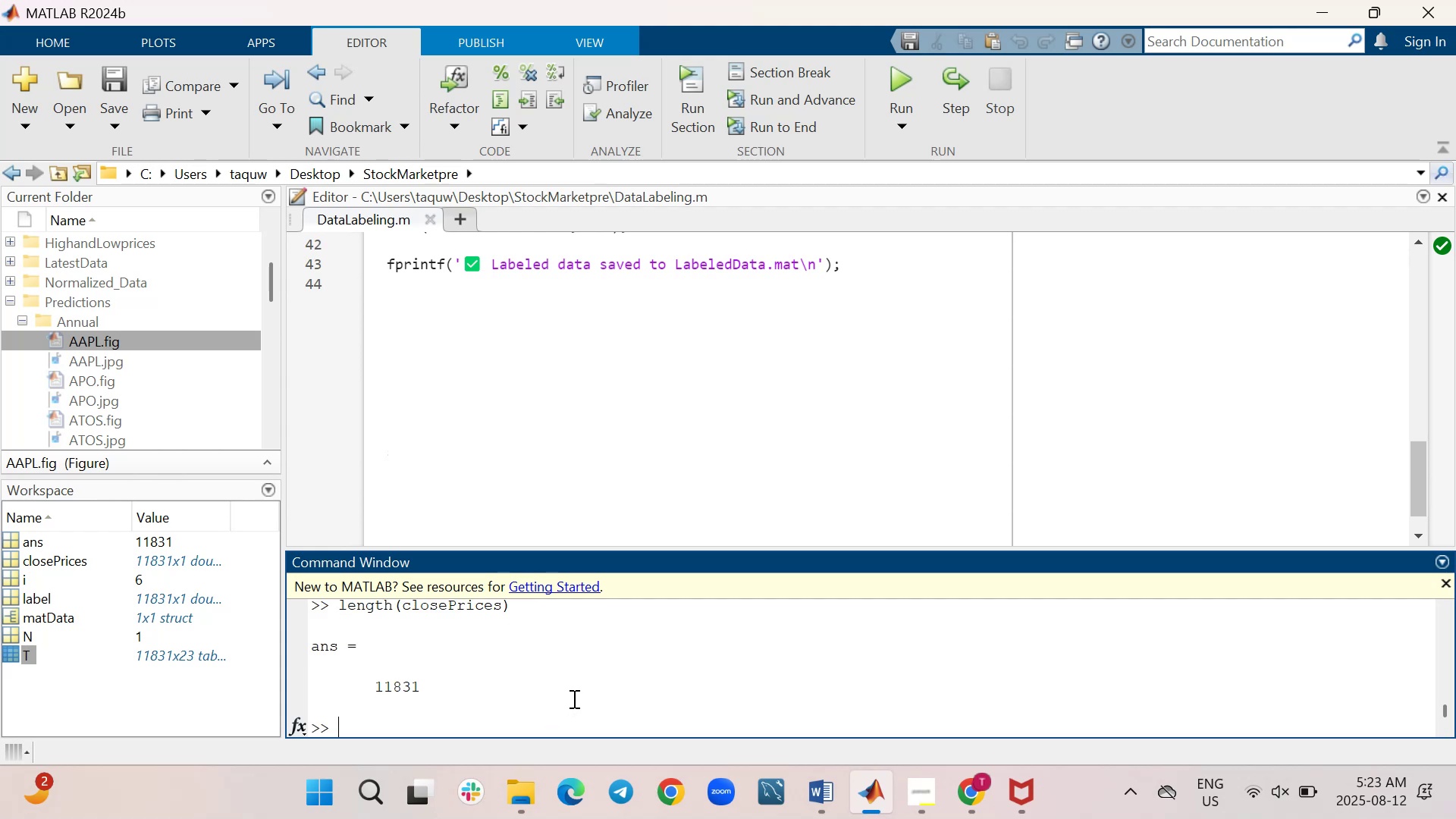 
left_click([573, 698])
 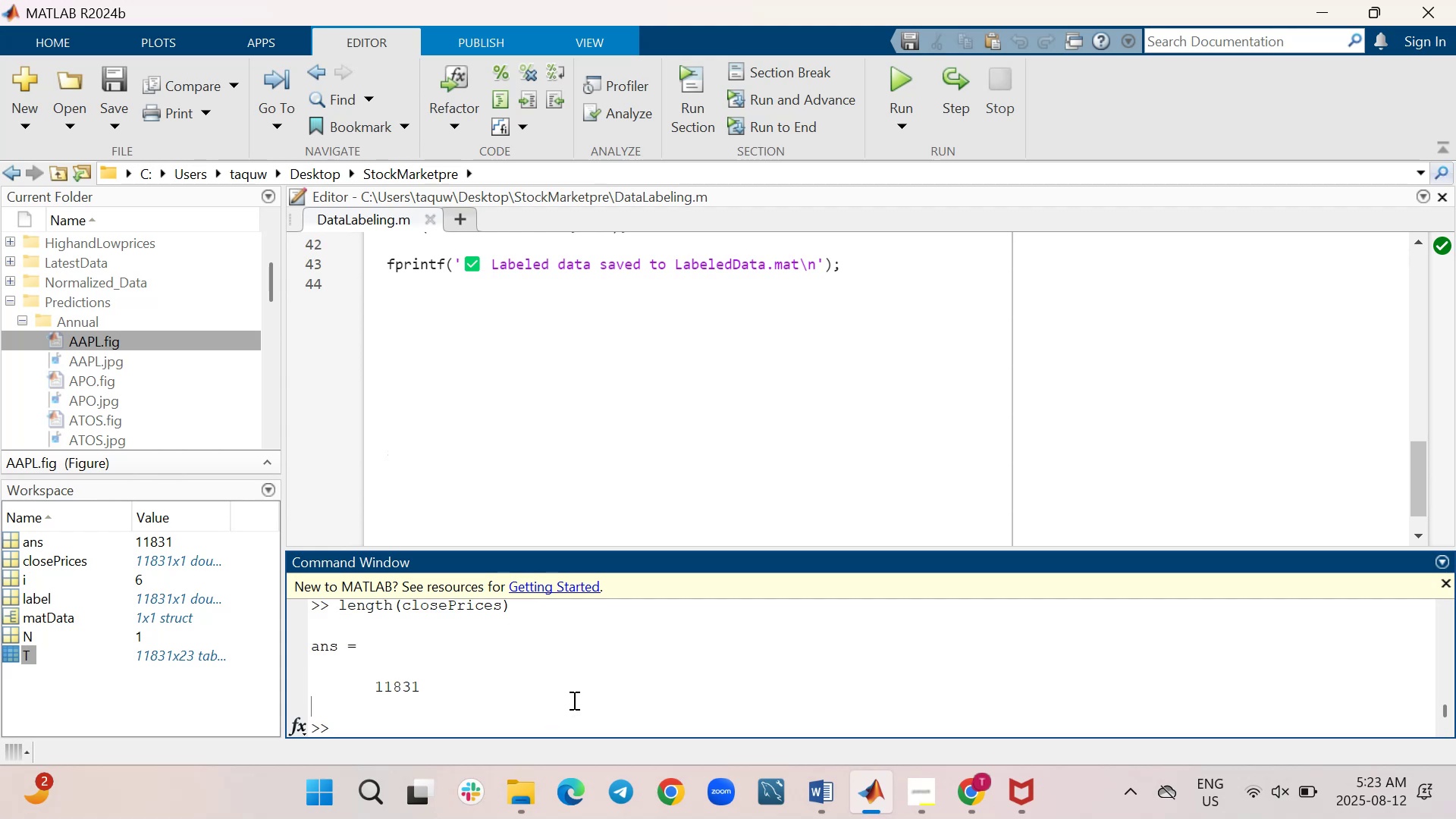 
left_click([573, 705])
 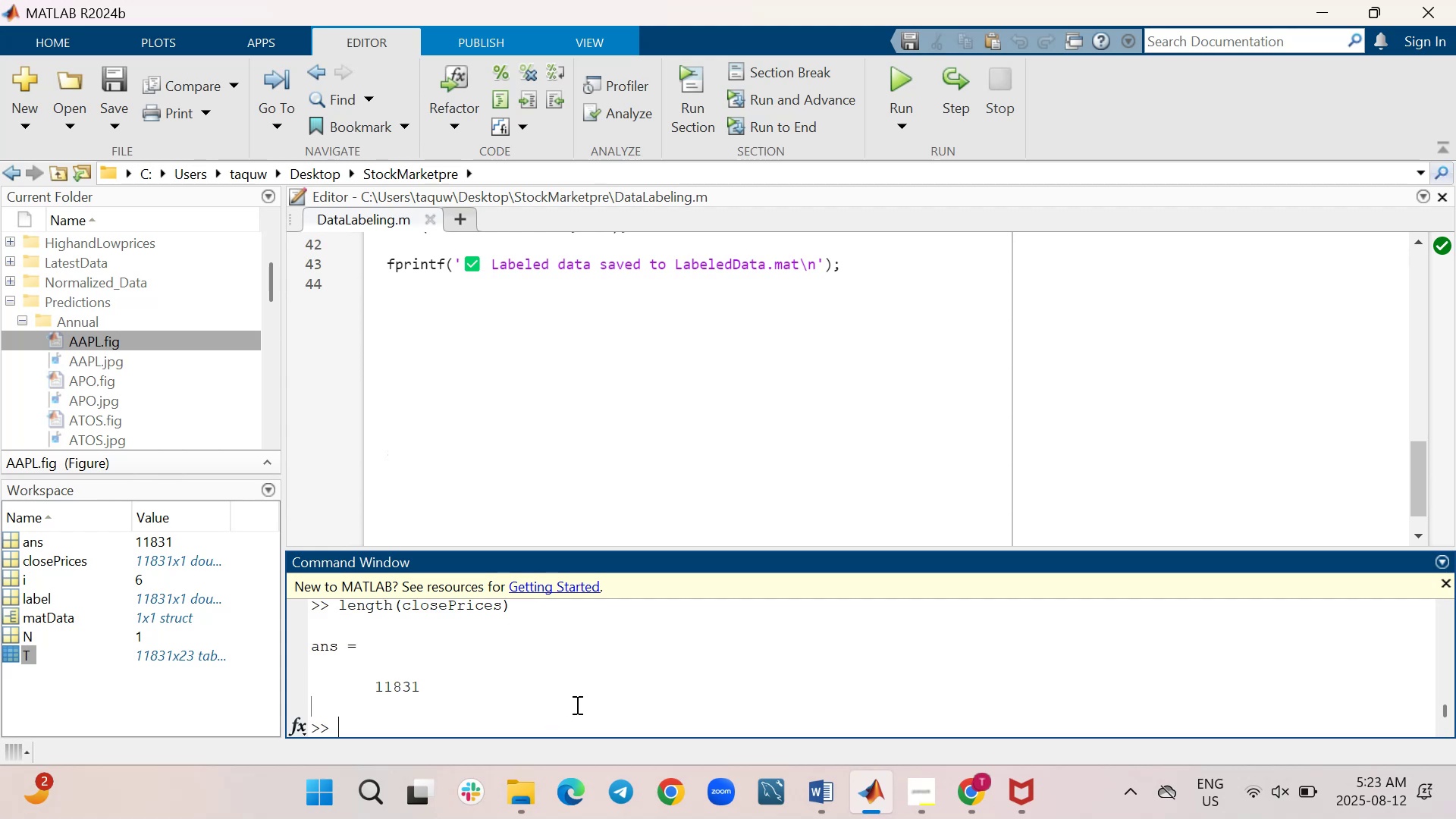 
type(length(label))
 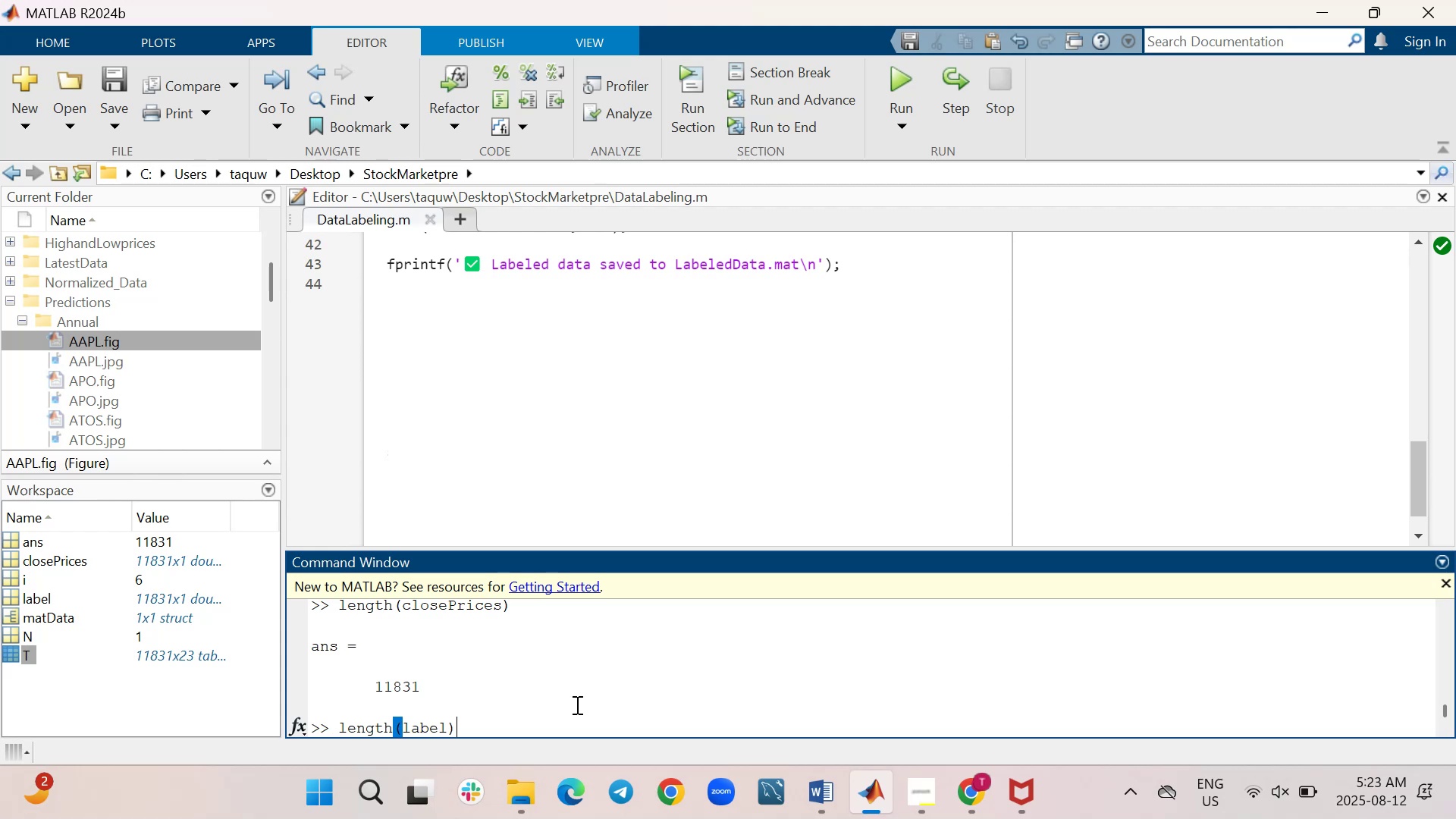 
key(Enter)
 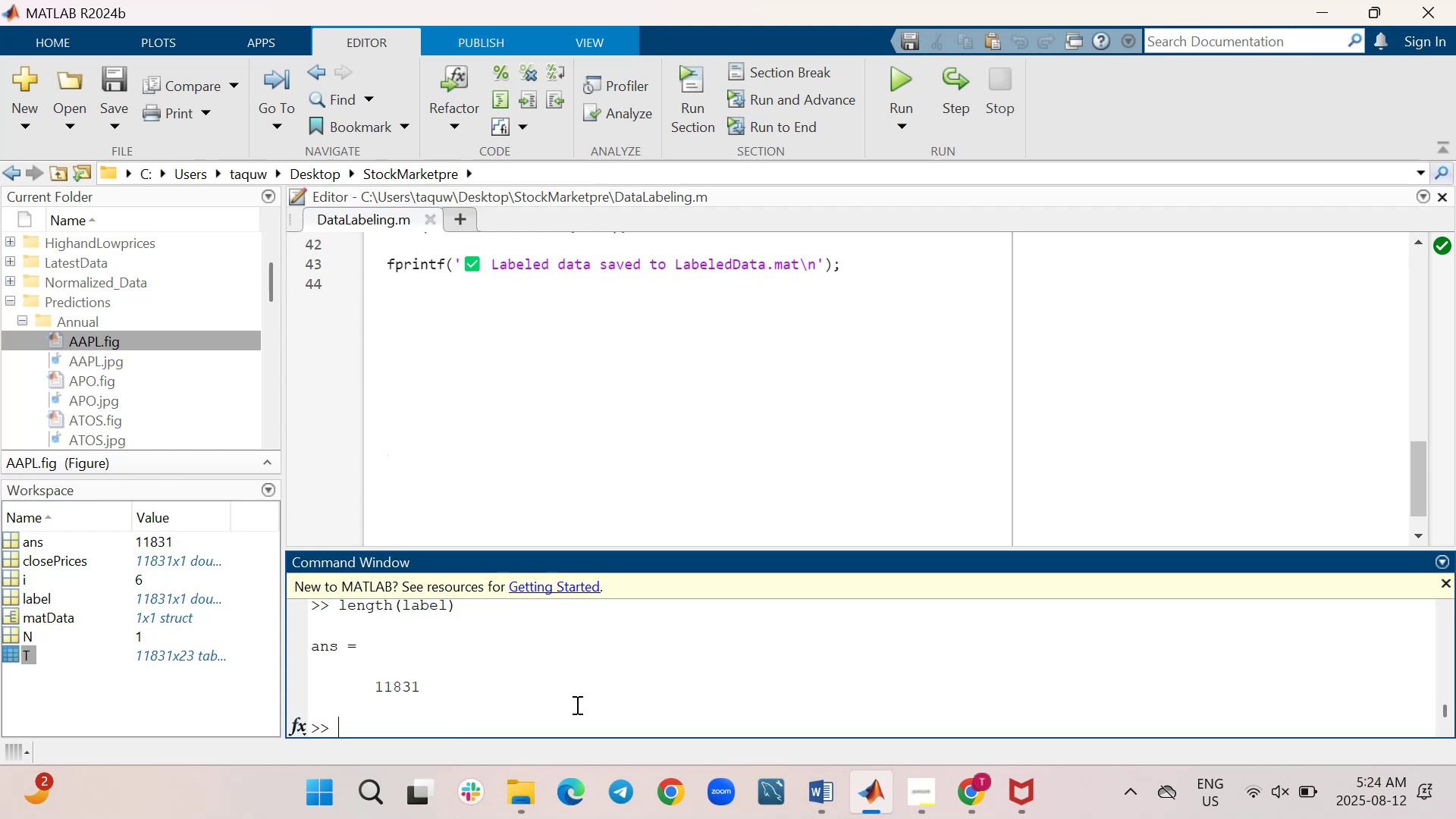 
scroll: coordinate [576, 704], scroll_direction: up, amount: 1.0
 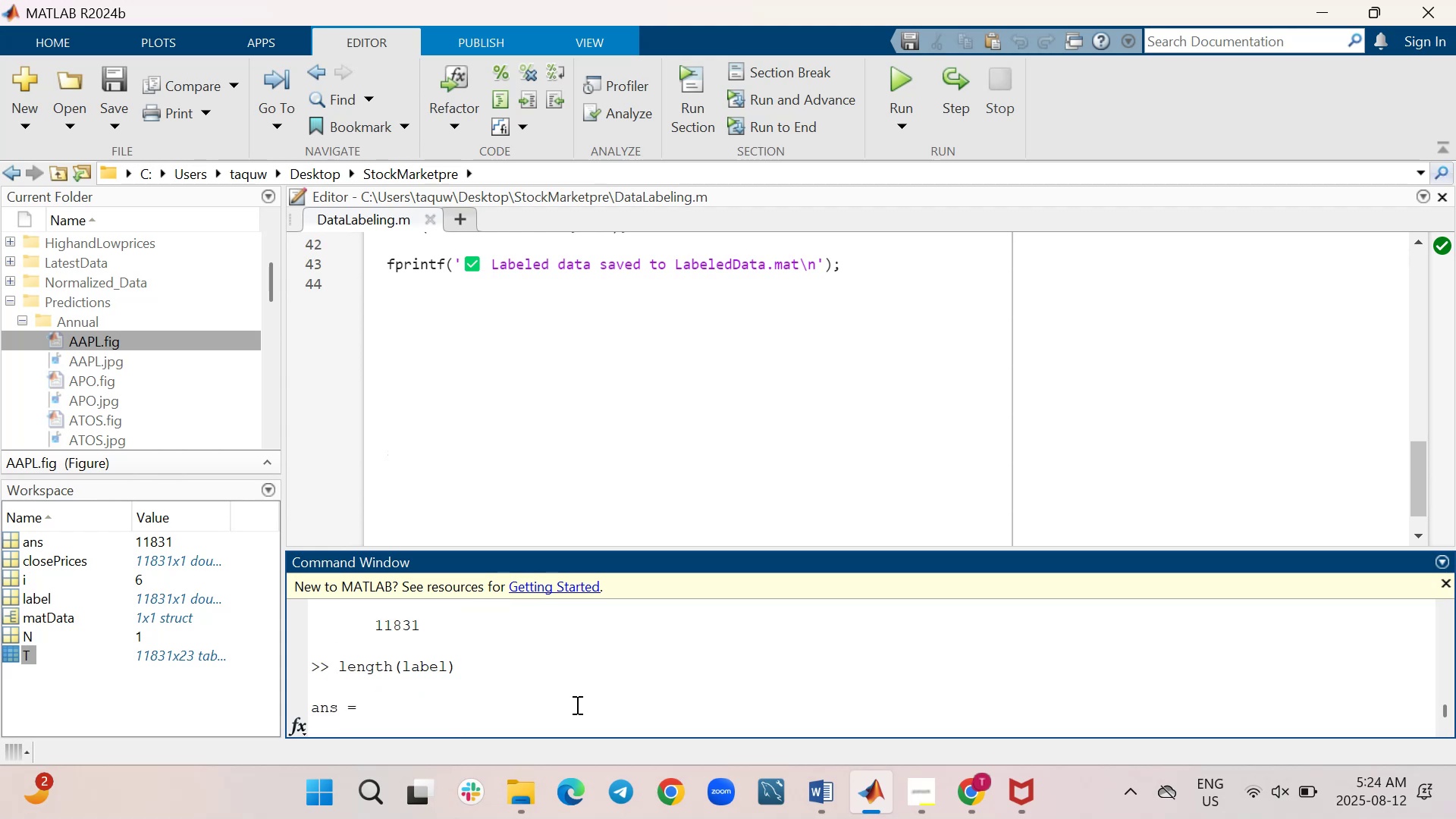 
scroll: coordinate [576, 704], scroll_direction: down, amount: 1.0
 